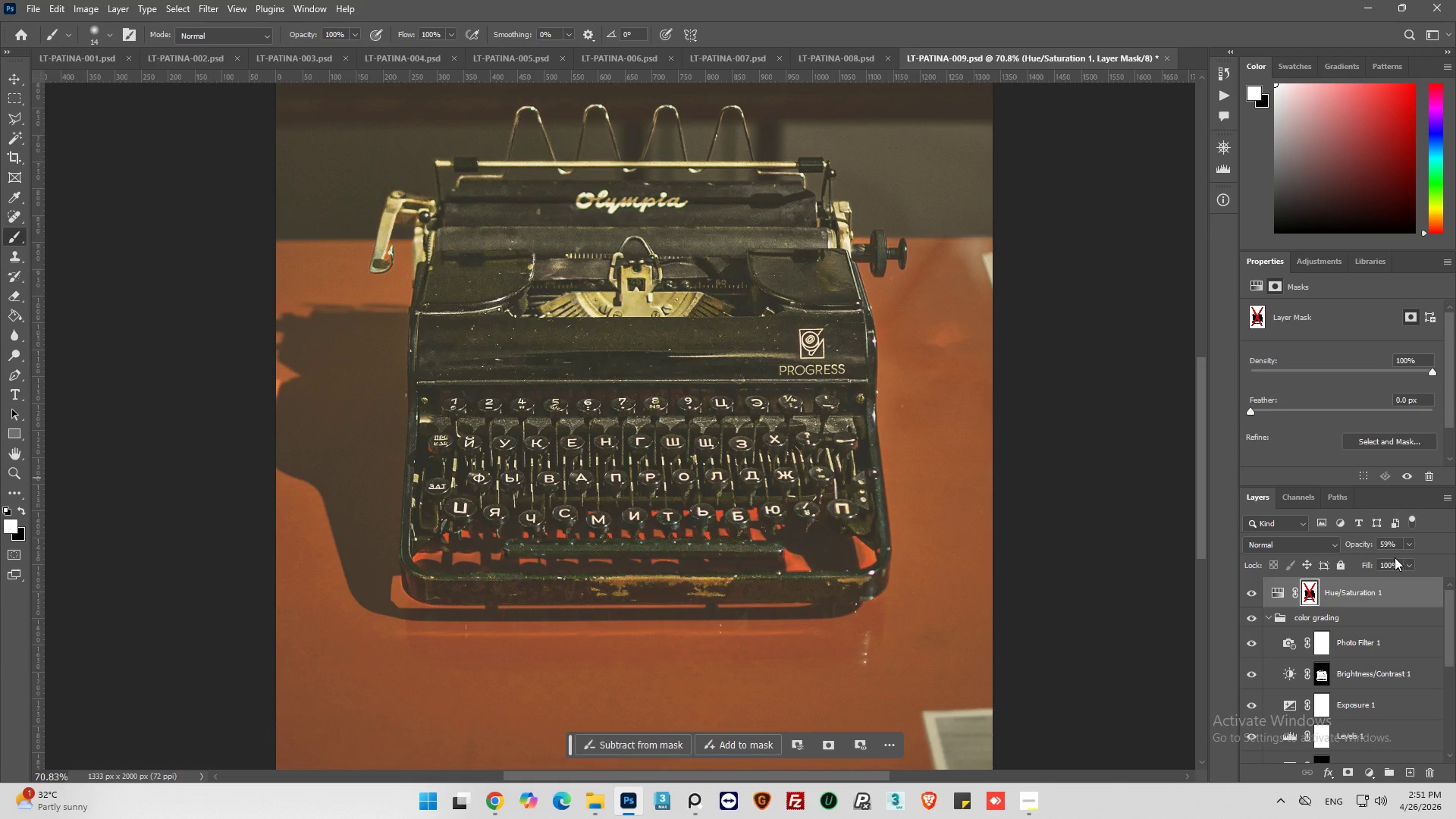 
left_click([1408, 543])
 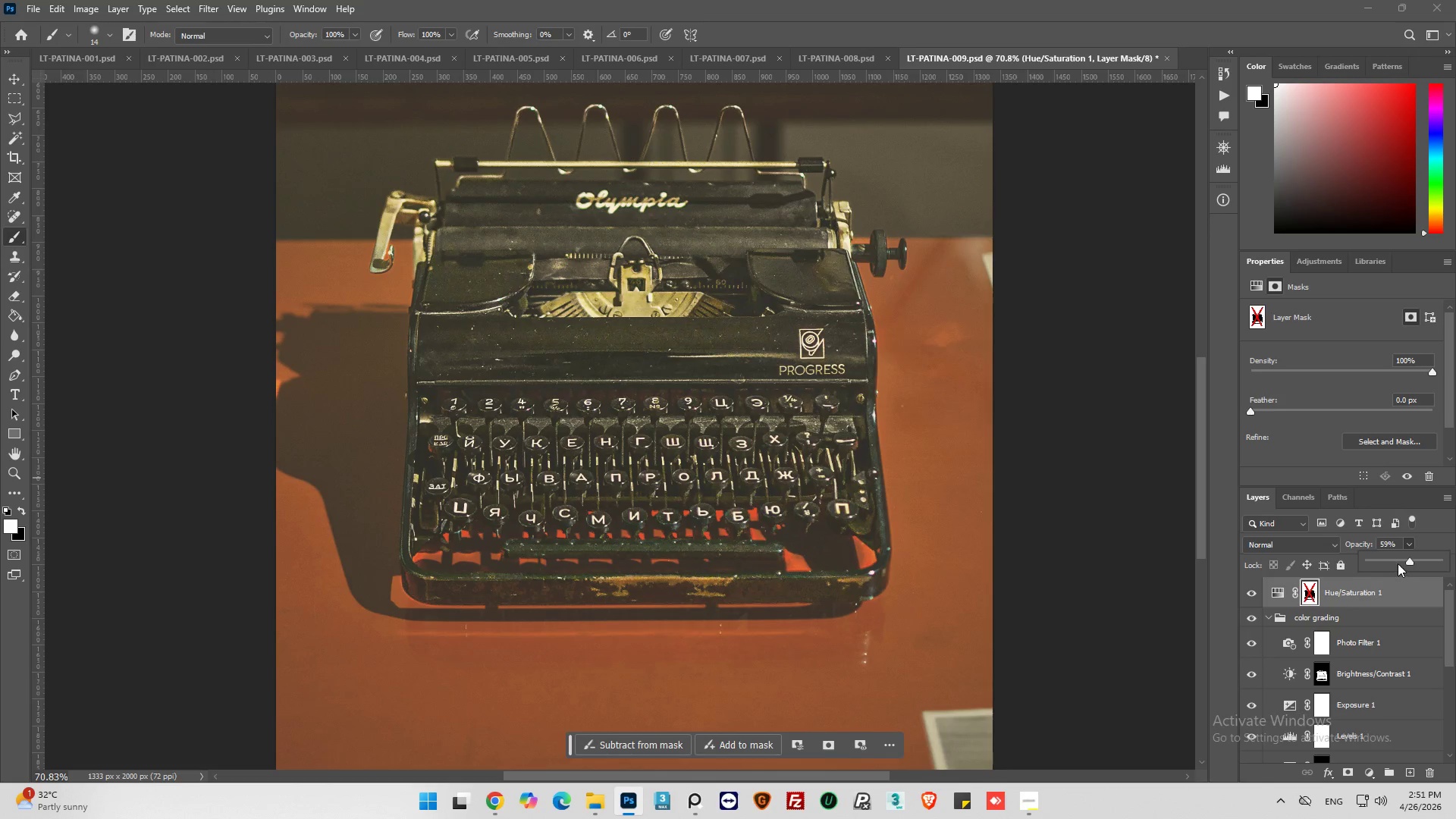 
left_click([1398, 562])
 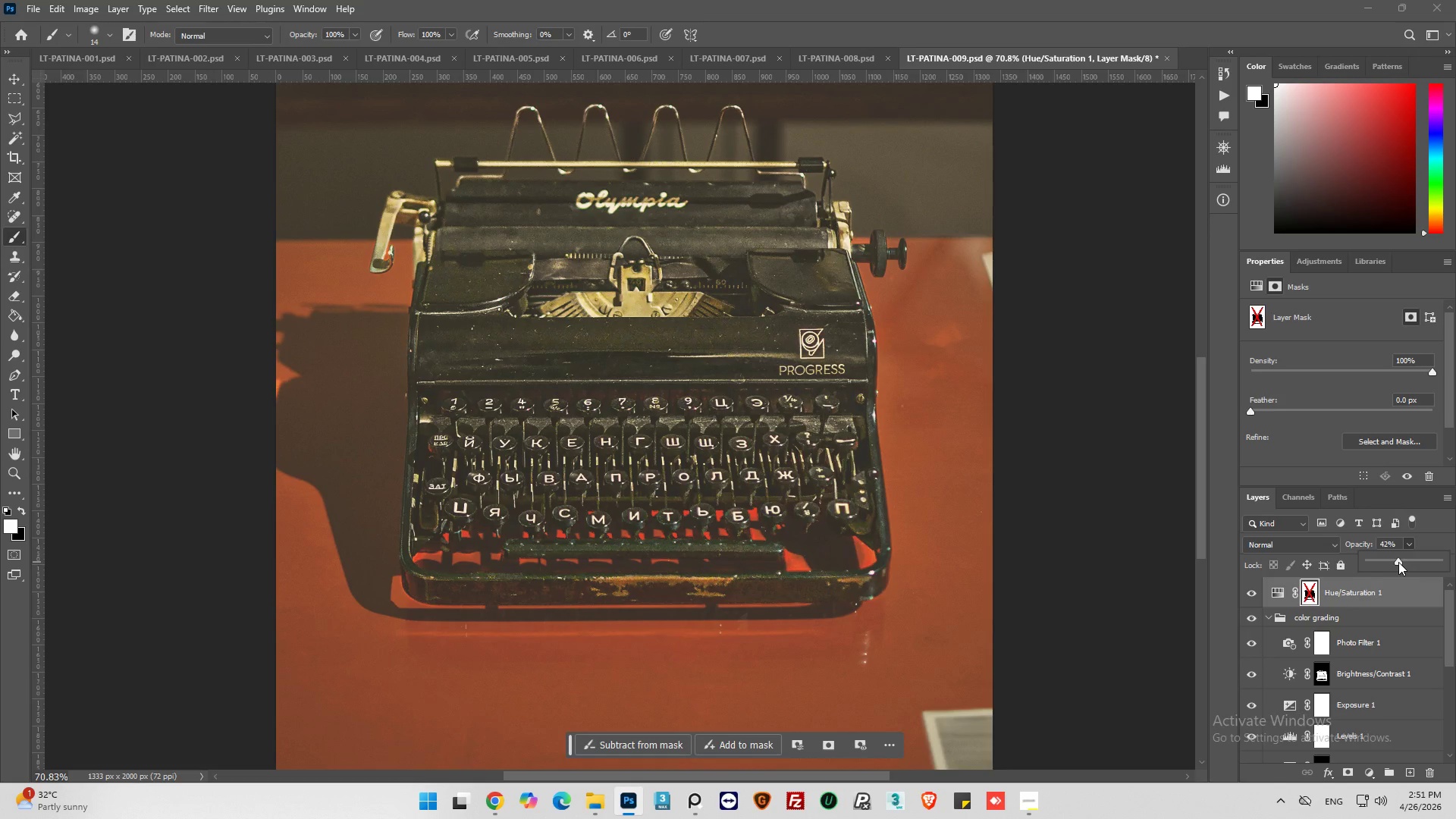 
left_click_drag(start_coordinate=[1401, 561], to_coordinate=[1410, 560])
 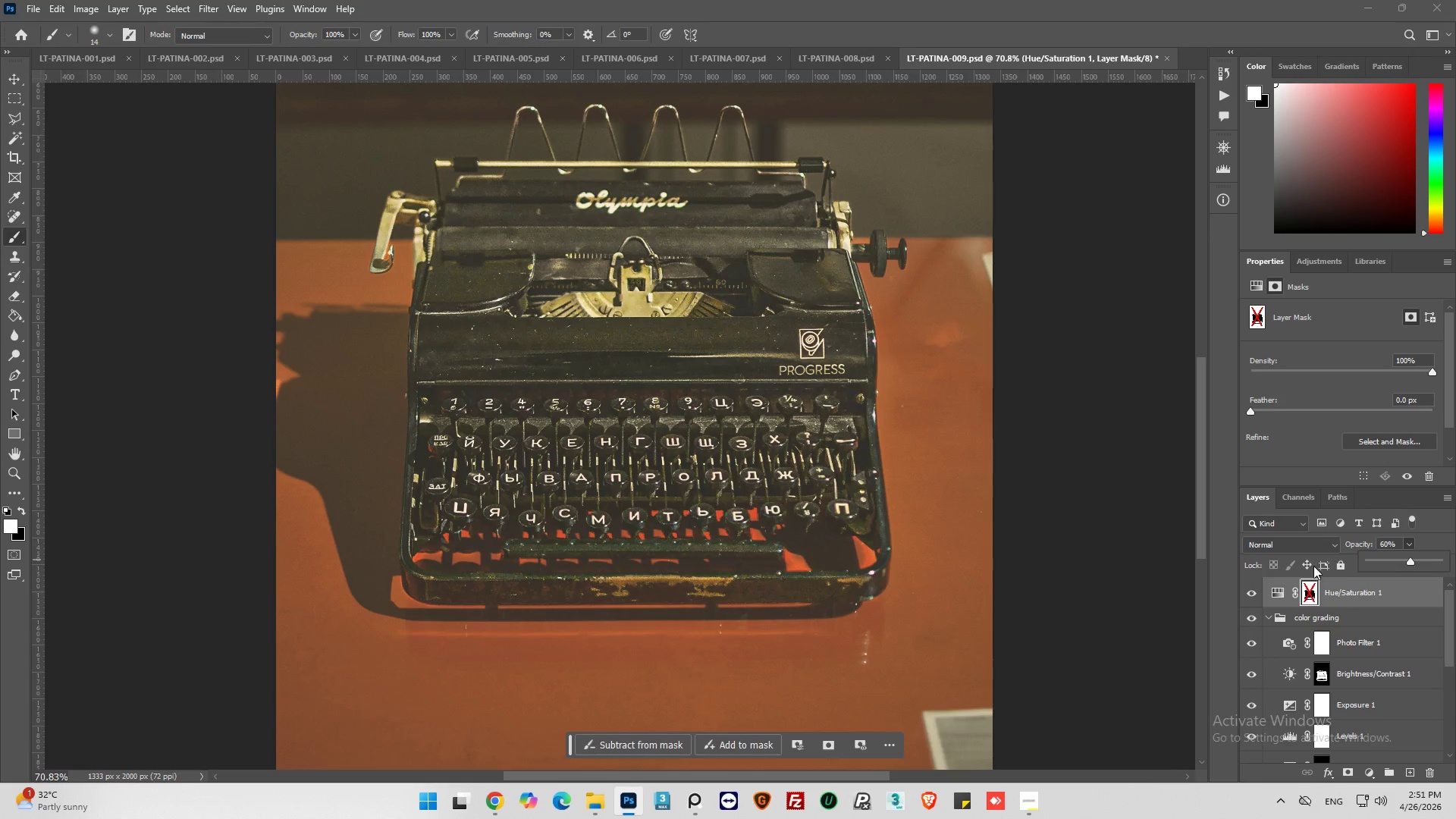 
key(Alt+AltLeft)
 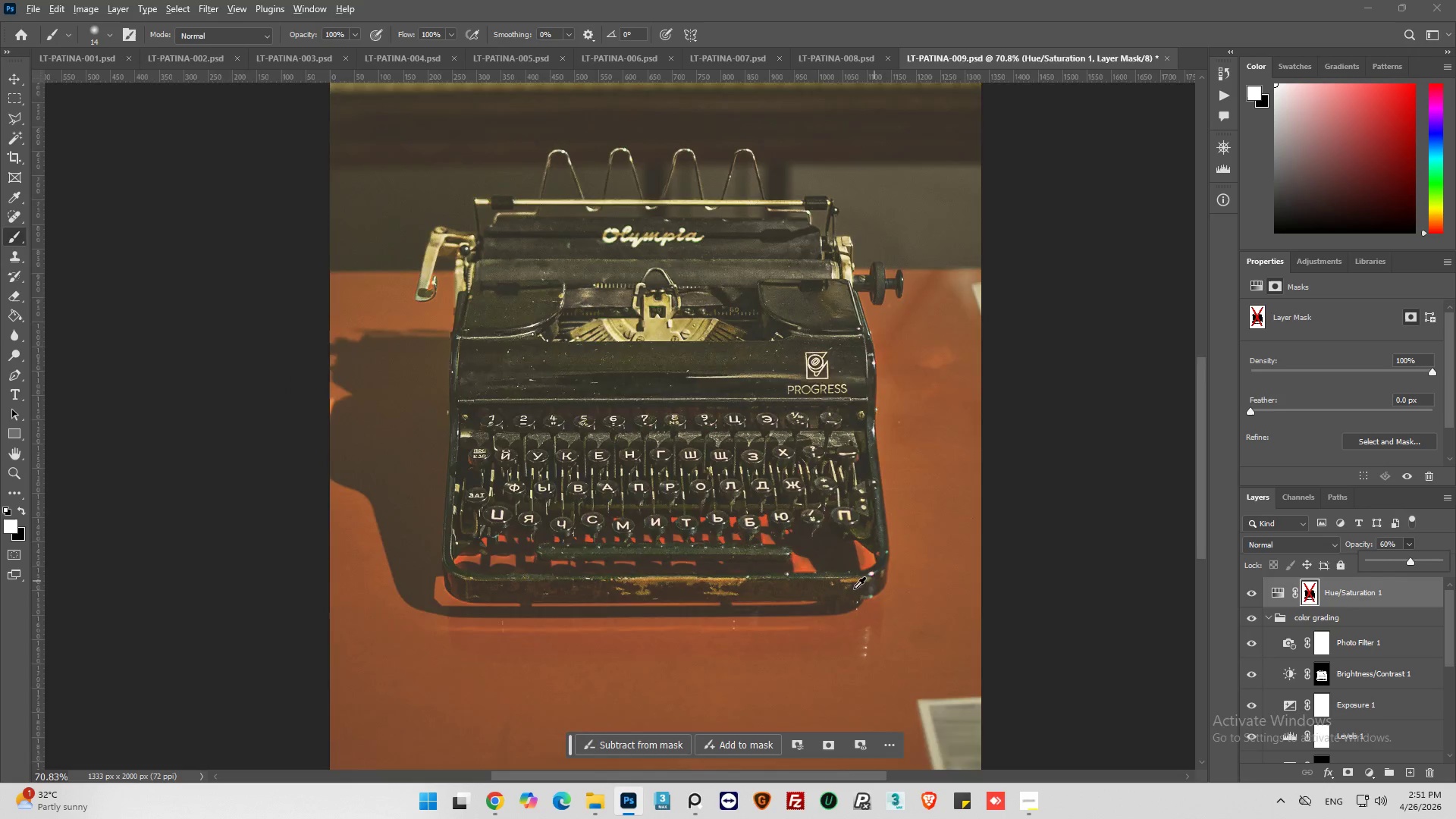 
scroll: coordinate [854, 585], scroll_direction: down, amount: 7.0
 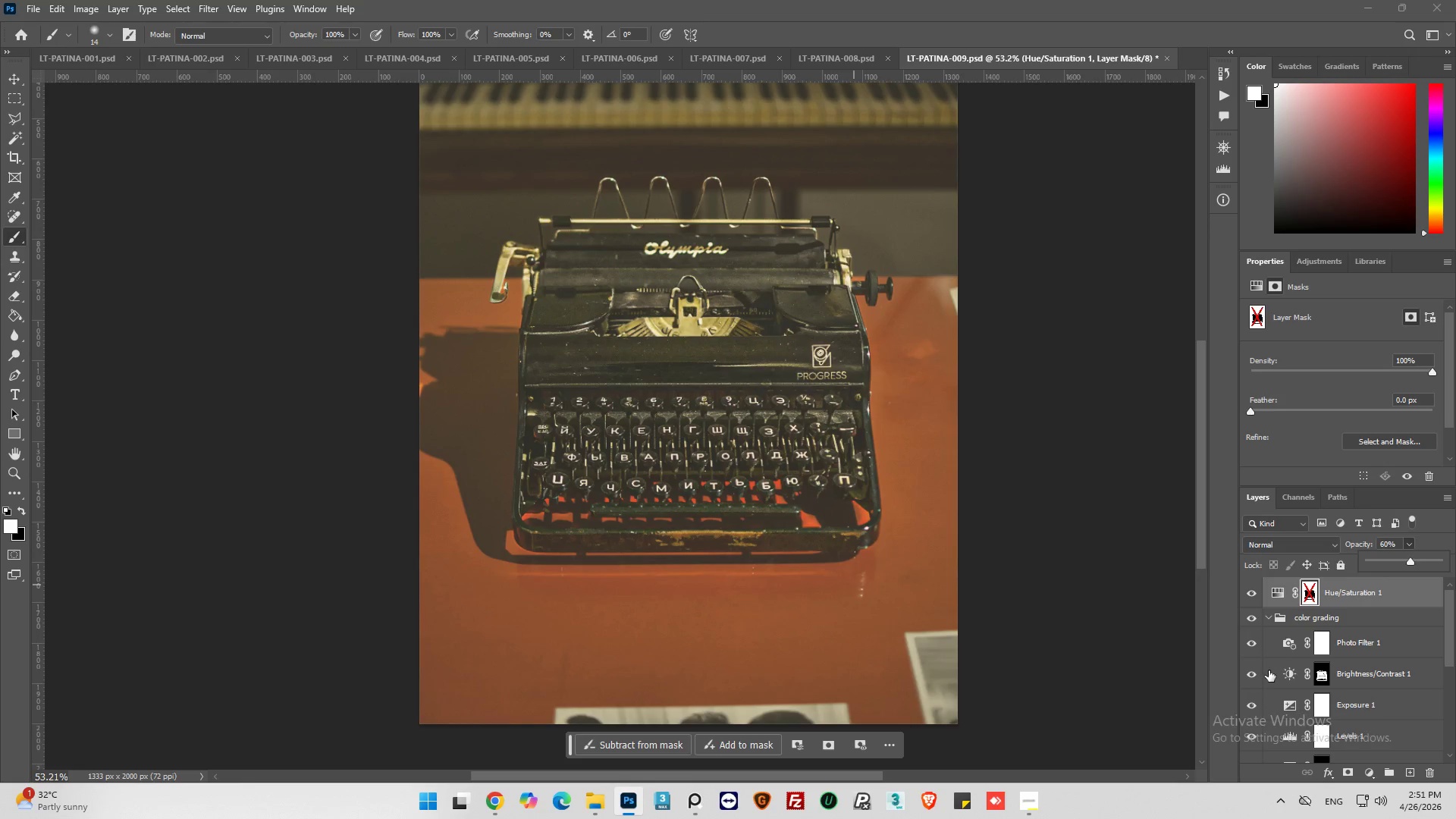 
hold_key(key=AltLeft, duration=0.61)
scroll: coordinate [691, 431], scroll_direction: up, amount: 10.0
 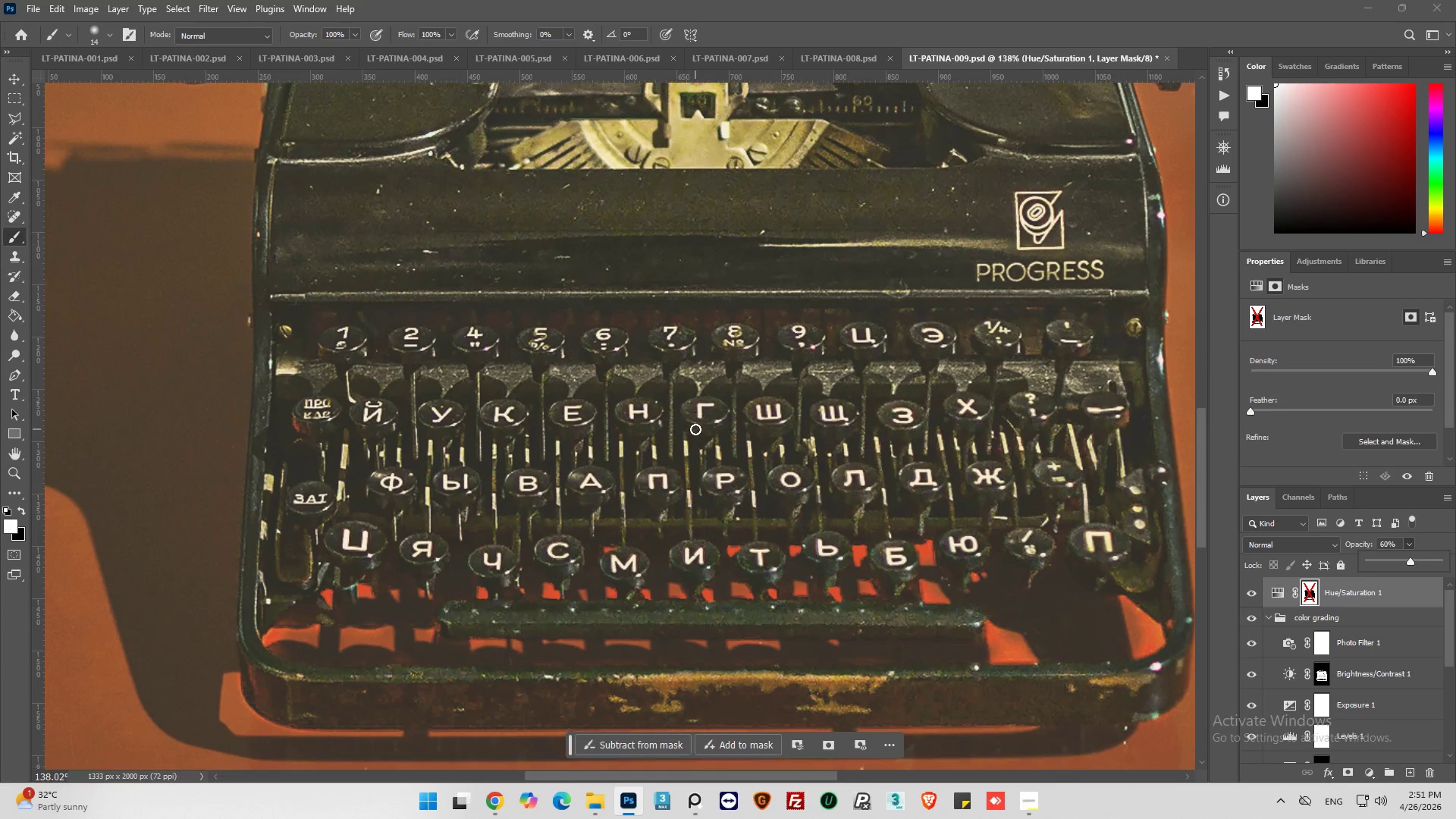 
scroll: coordinate [695, 431], scroll_direction: down, amount: 3.0
 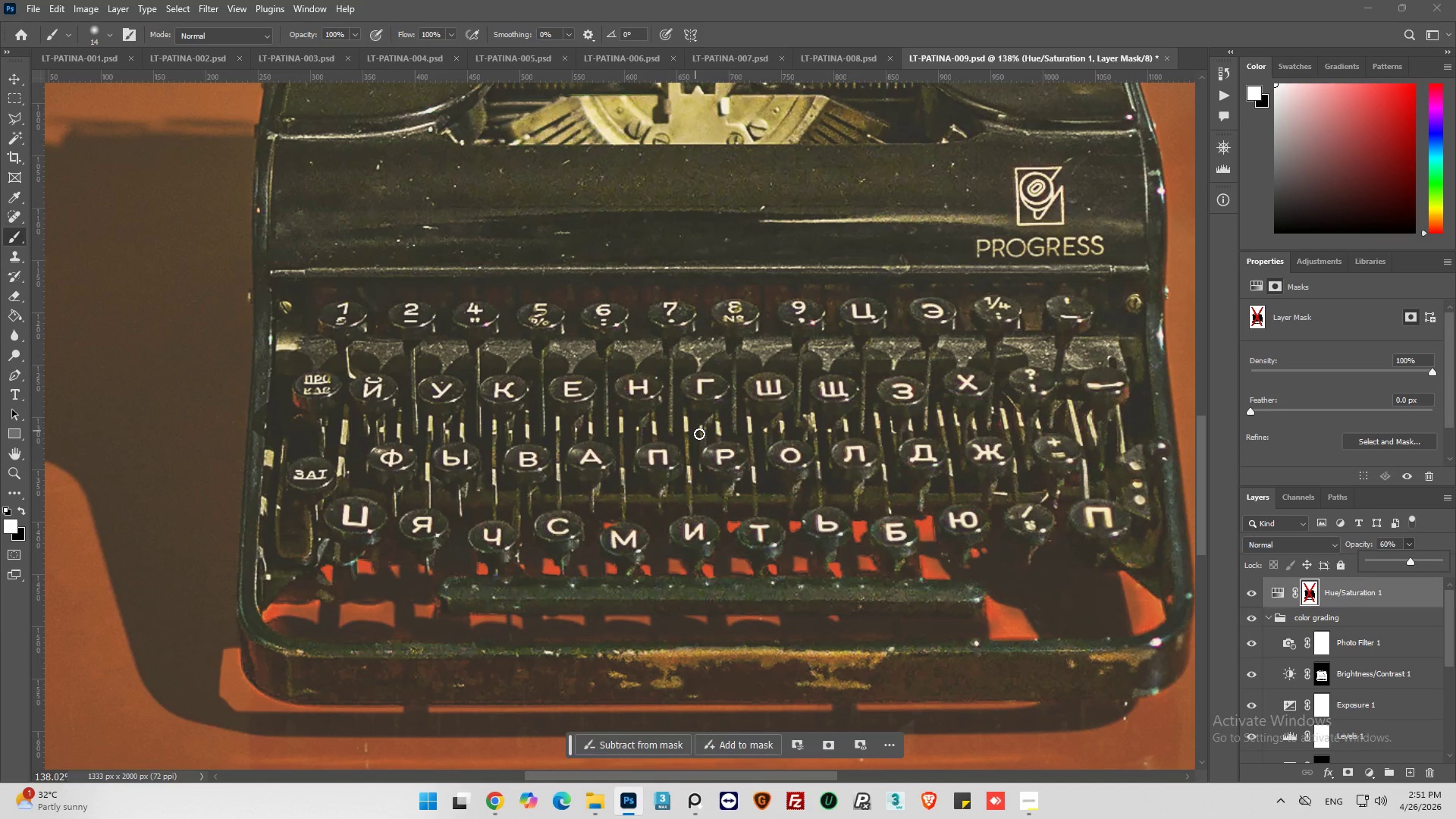 
key(Alt+AltLeft)
 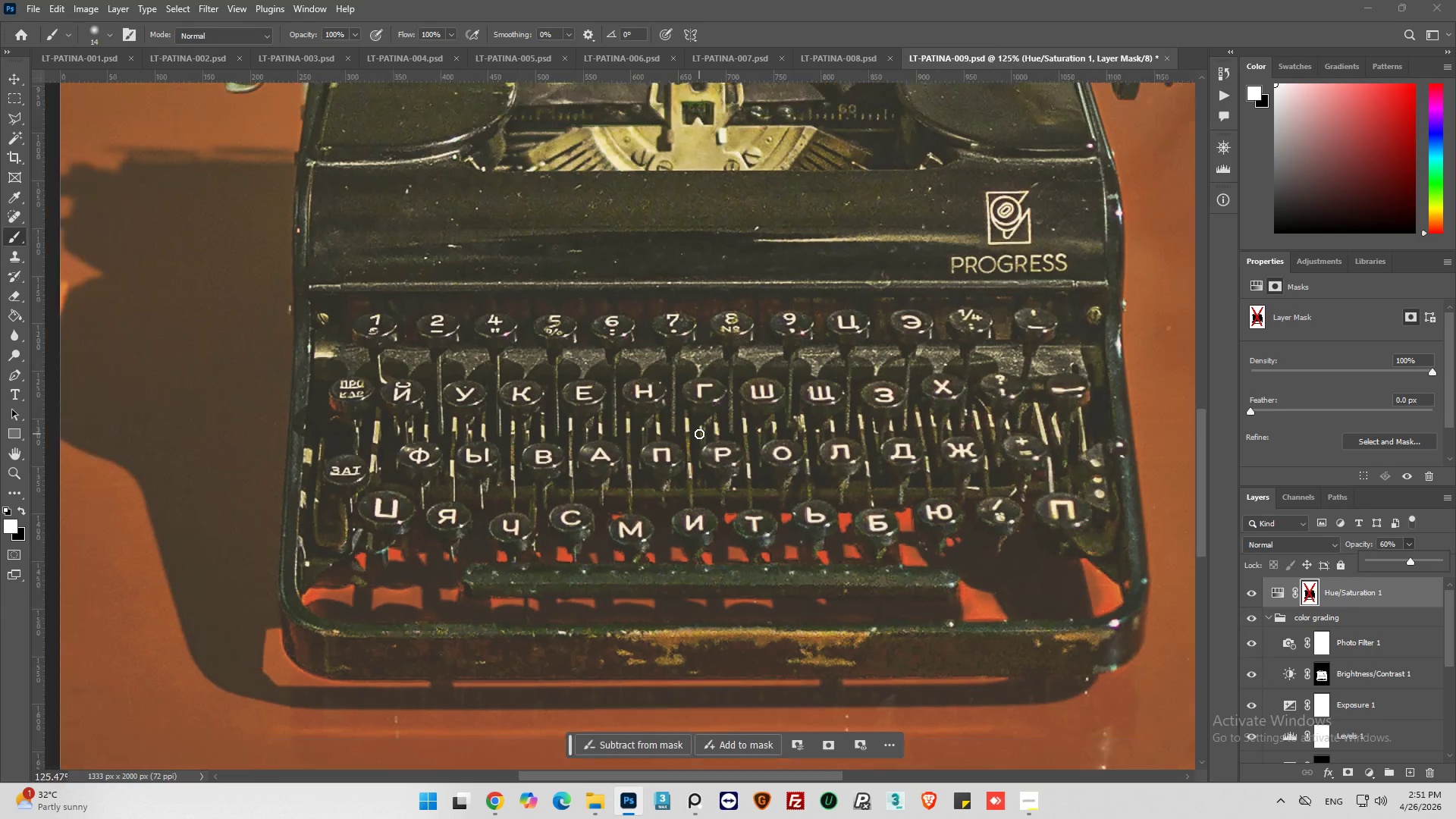 
scroll: coordinate [699, 434], scroll_direction: down, amount: 3.0
 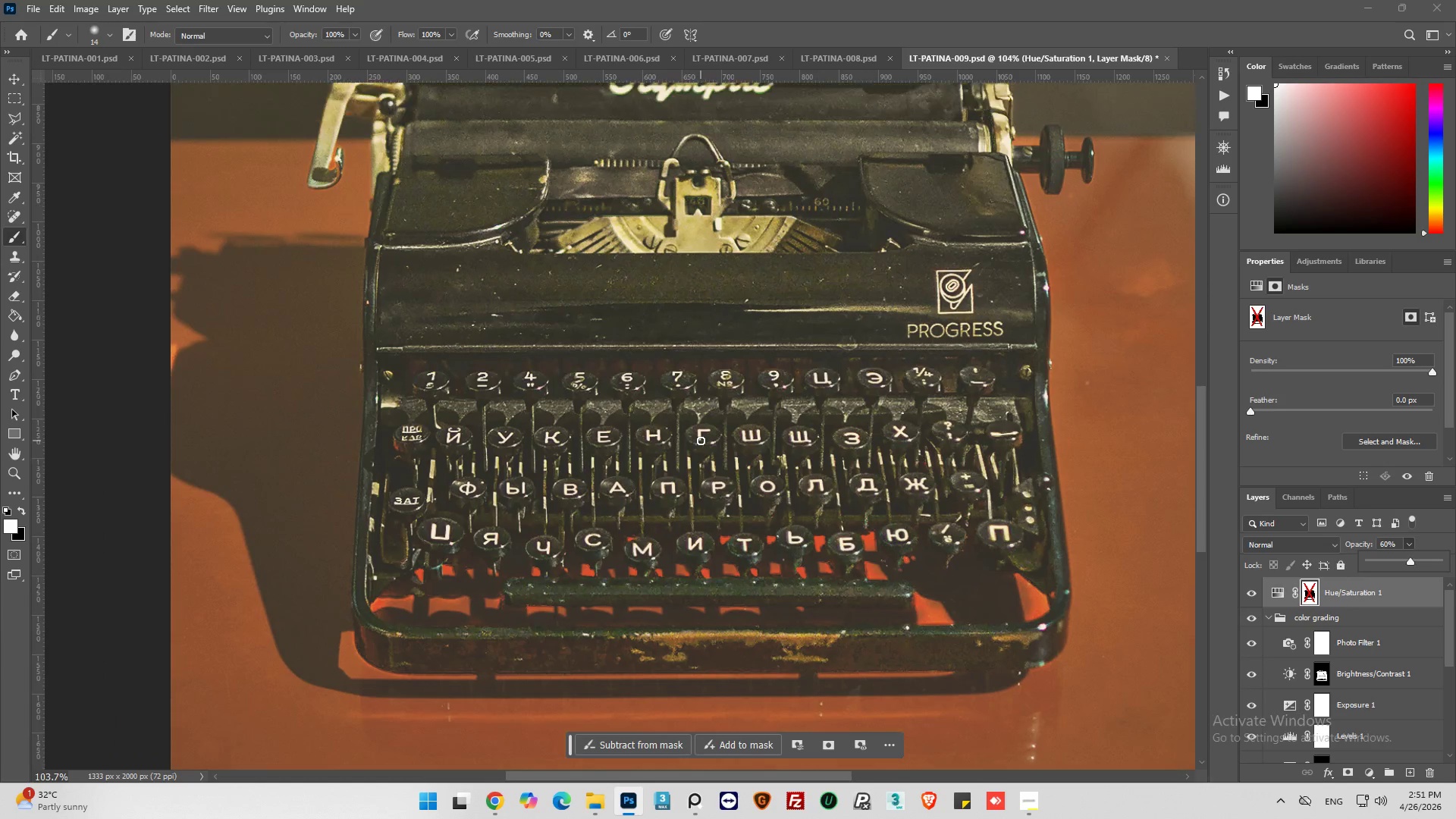 
key(Alt+AltLeft)
 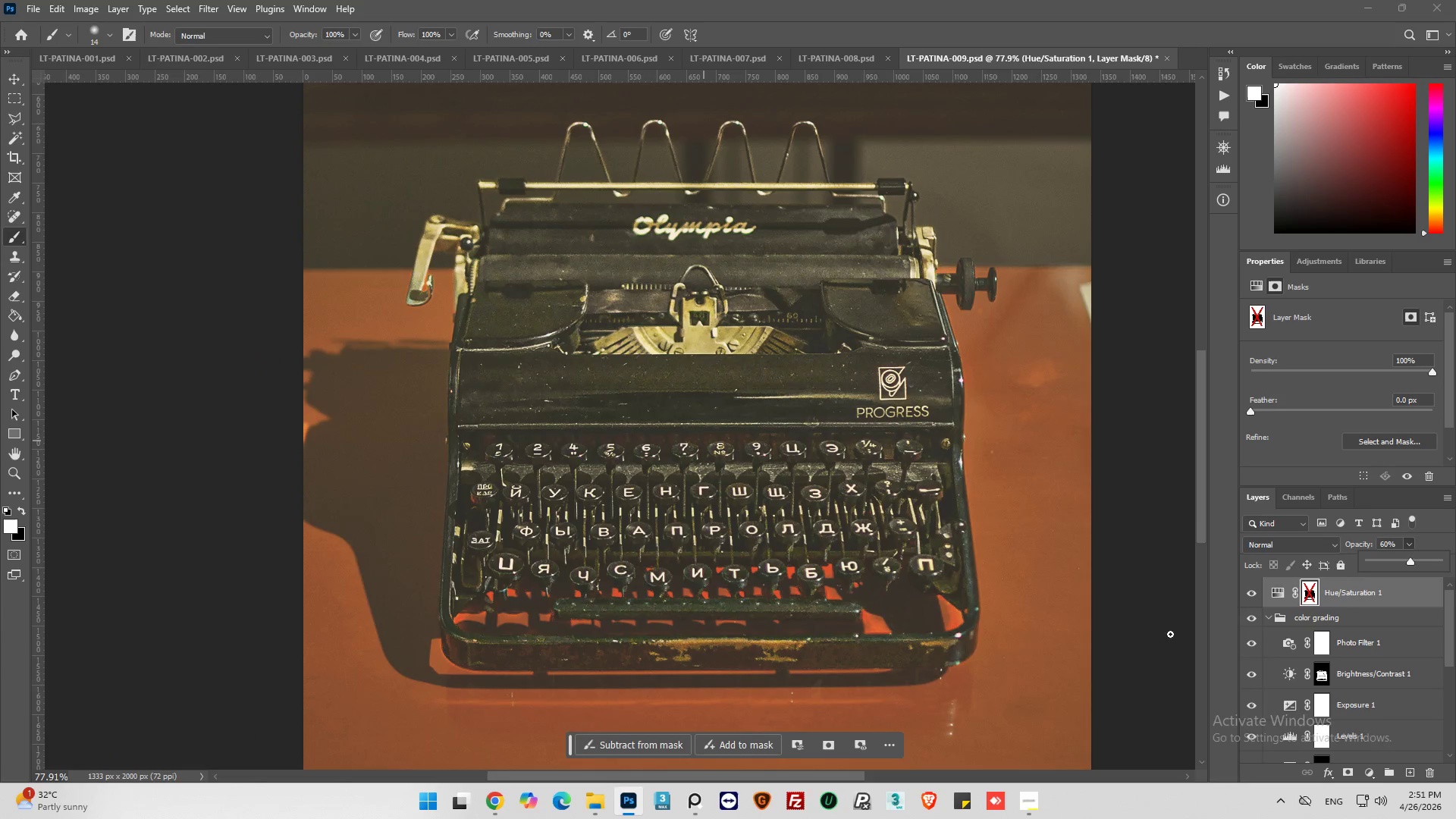 
scroll: coordinate [704, 441], scroll_direction: up, amount: 5.0
 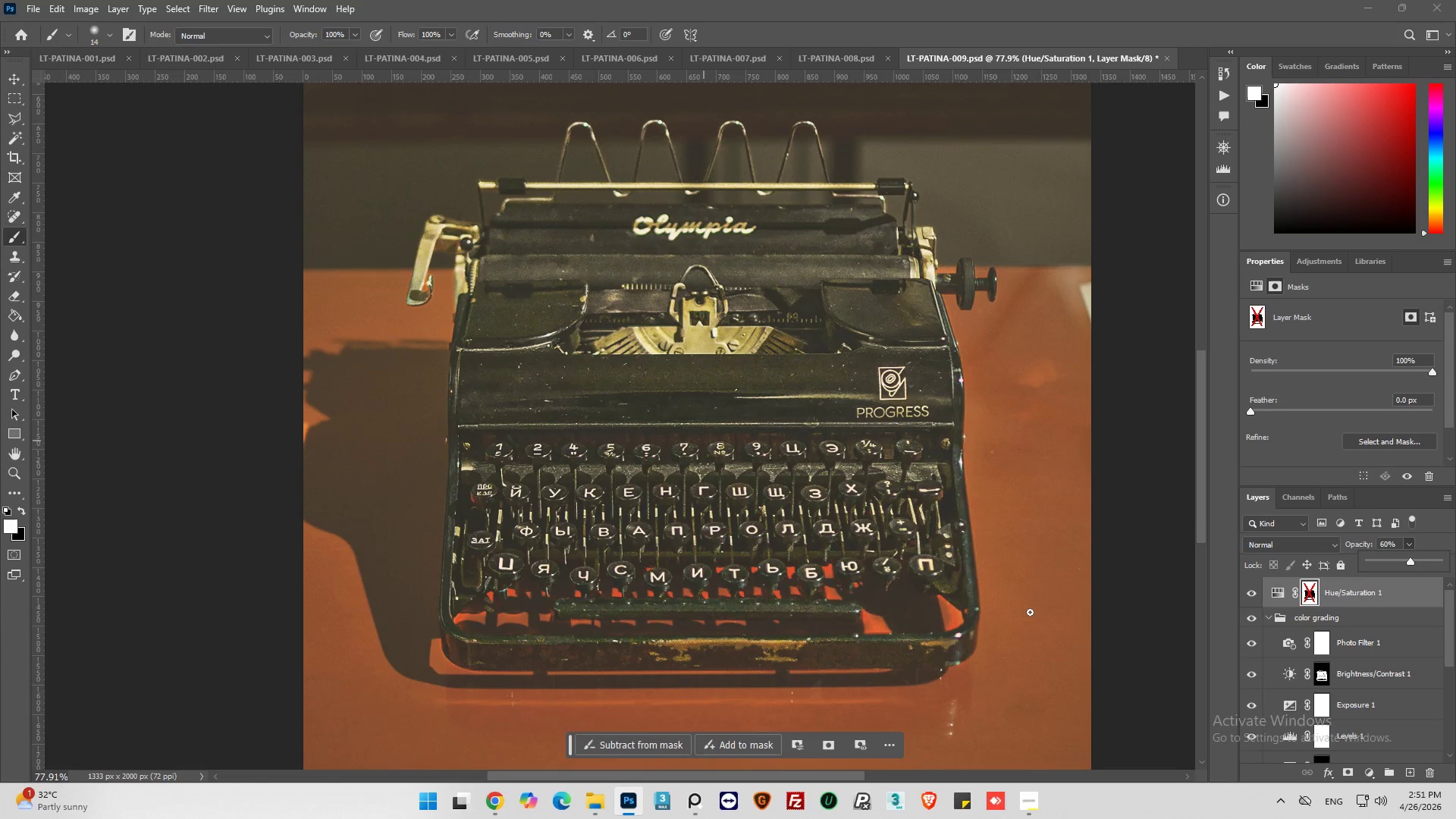 
scroll: coordinate [1297, 665], scroll_direction: down, amount: 11.0
 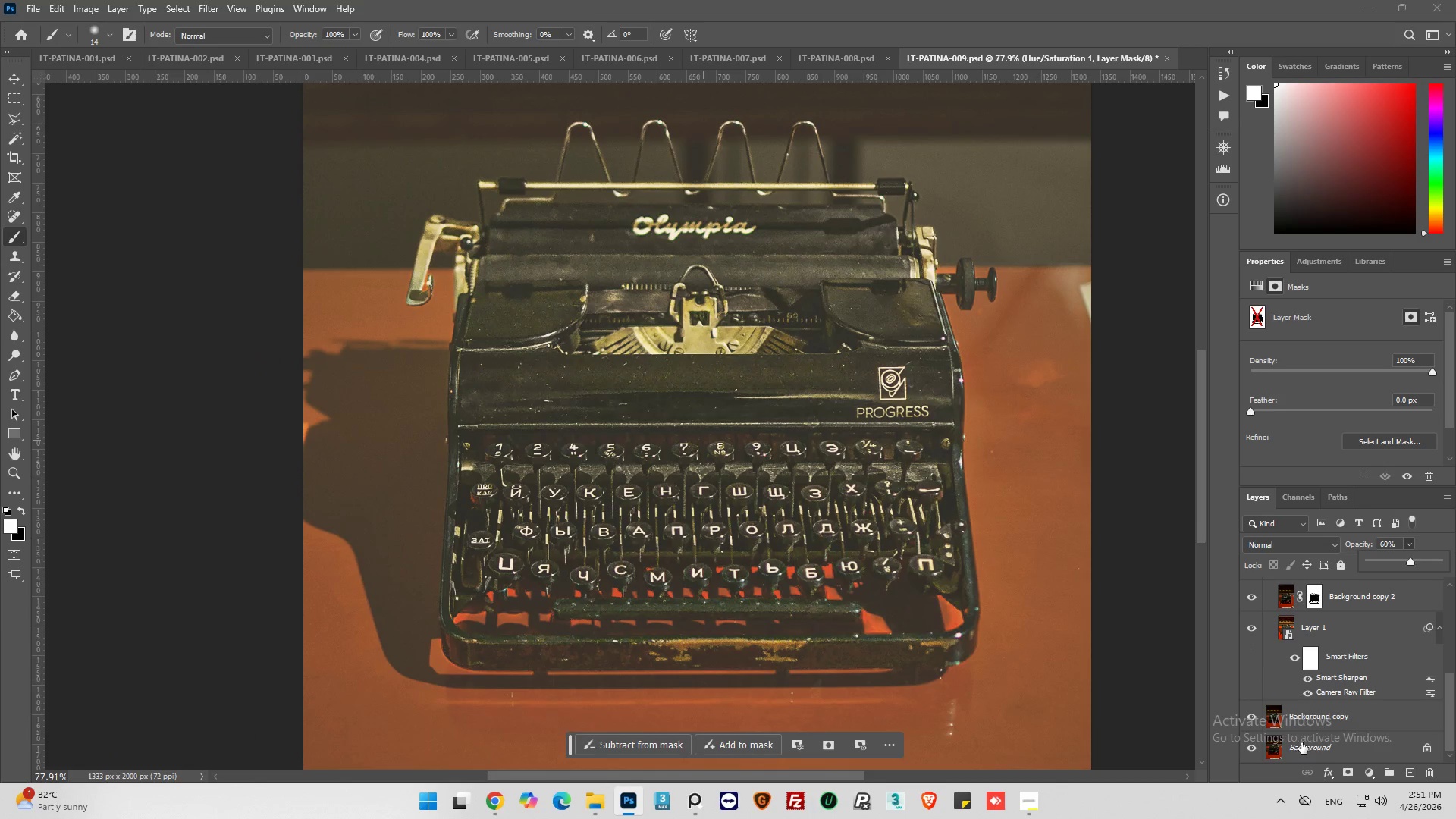 
hold_key(key=AltLeft, duration=1.97)
left_click([1250, 715])
 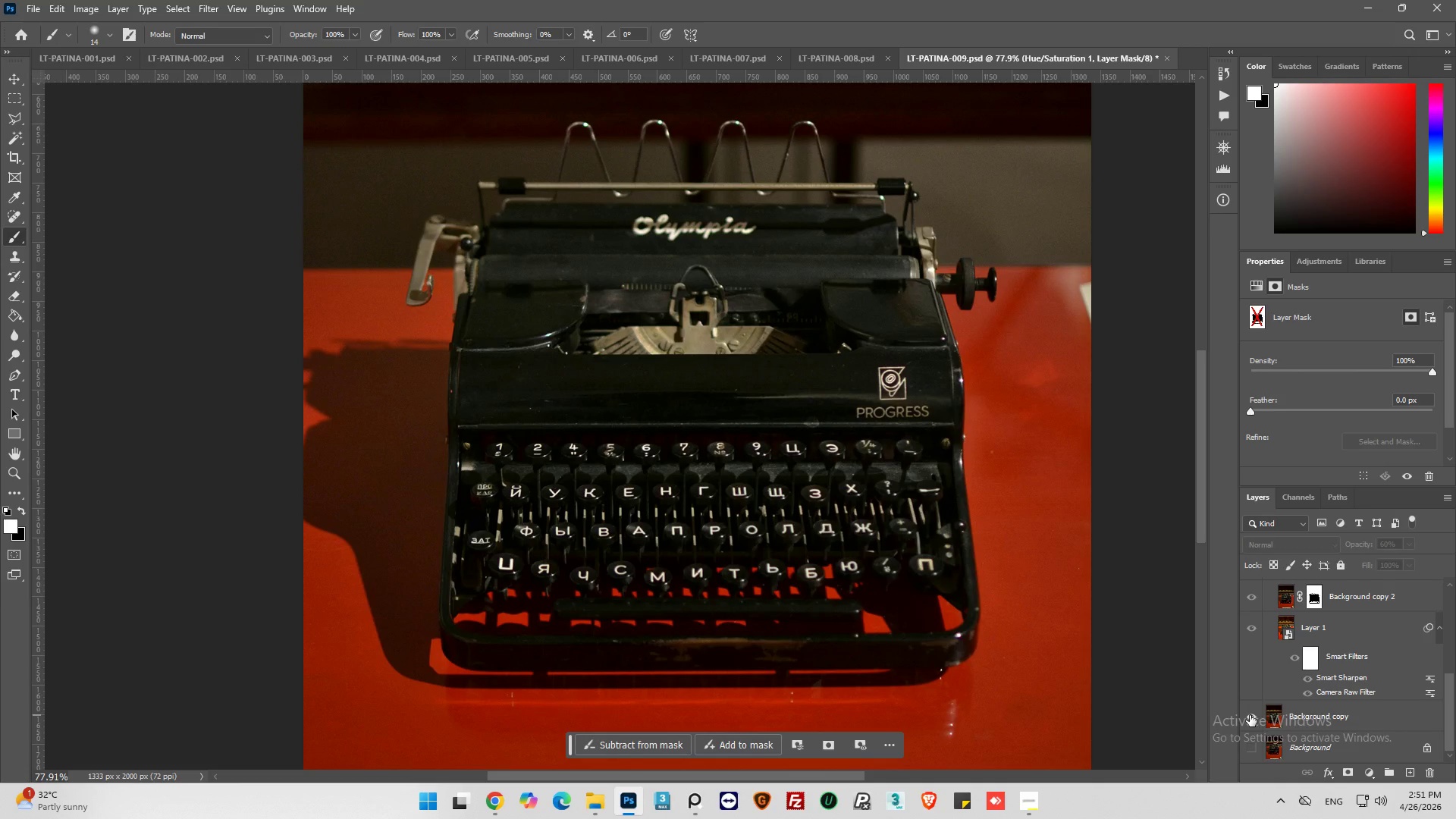 
left_click([1250, 715])
 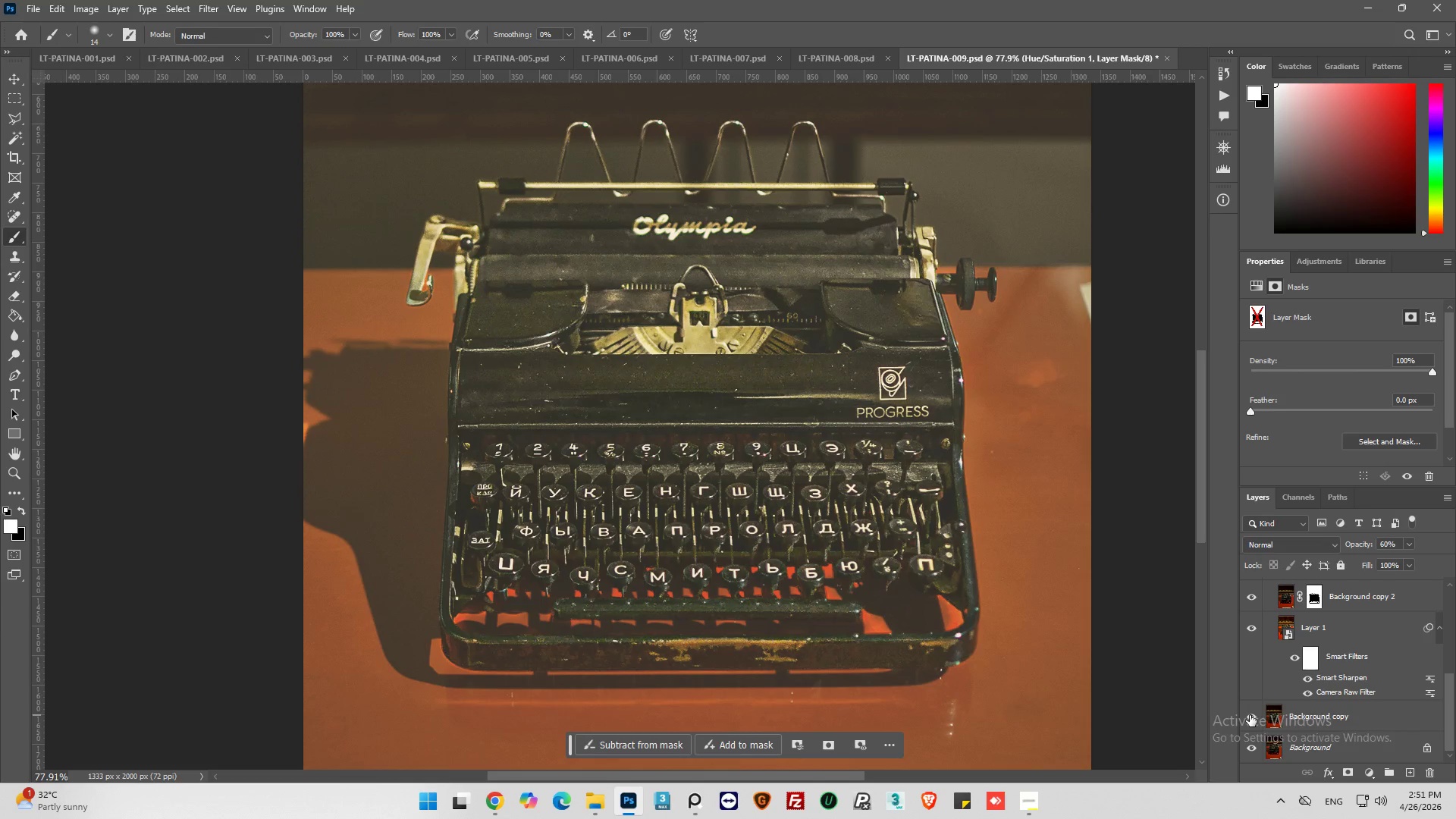 
hold_key(key=AltLeft, duration=1.23)
left_click([1250, 715])
 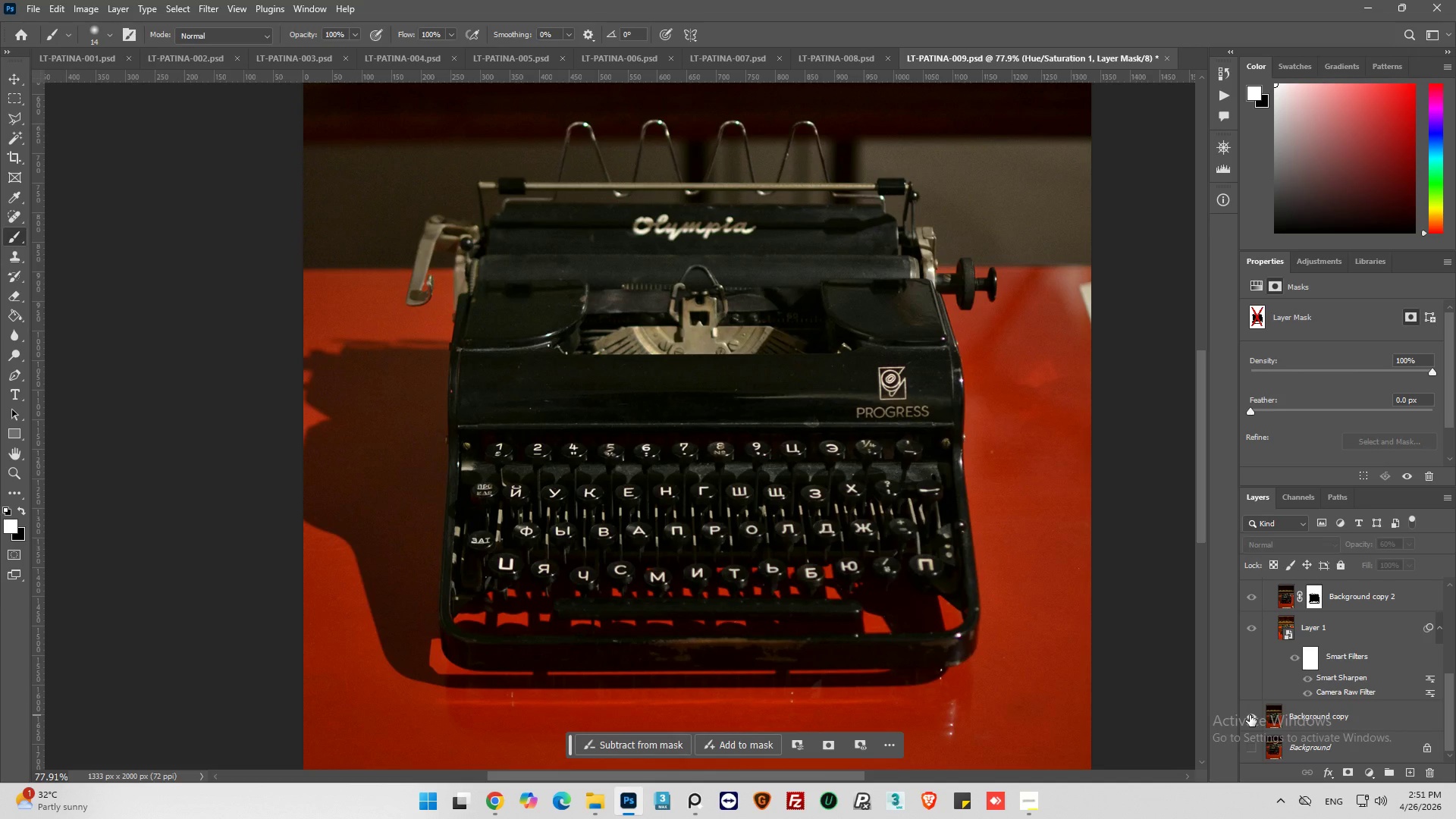 
left_click([1250, 715])
 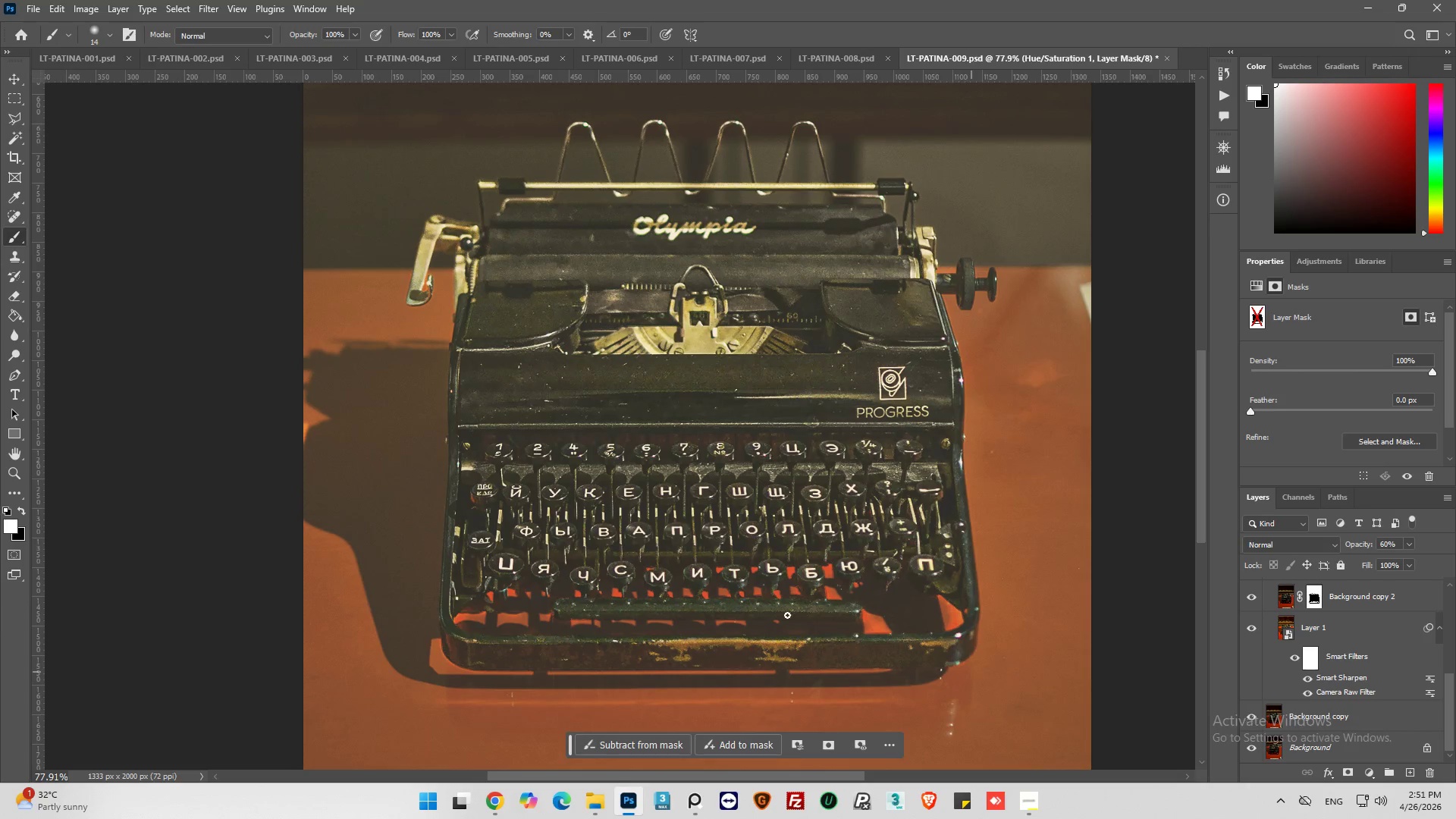 
key(Alt+AltLeft)
 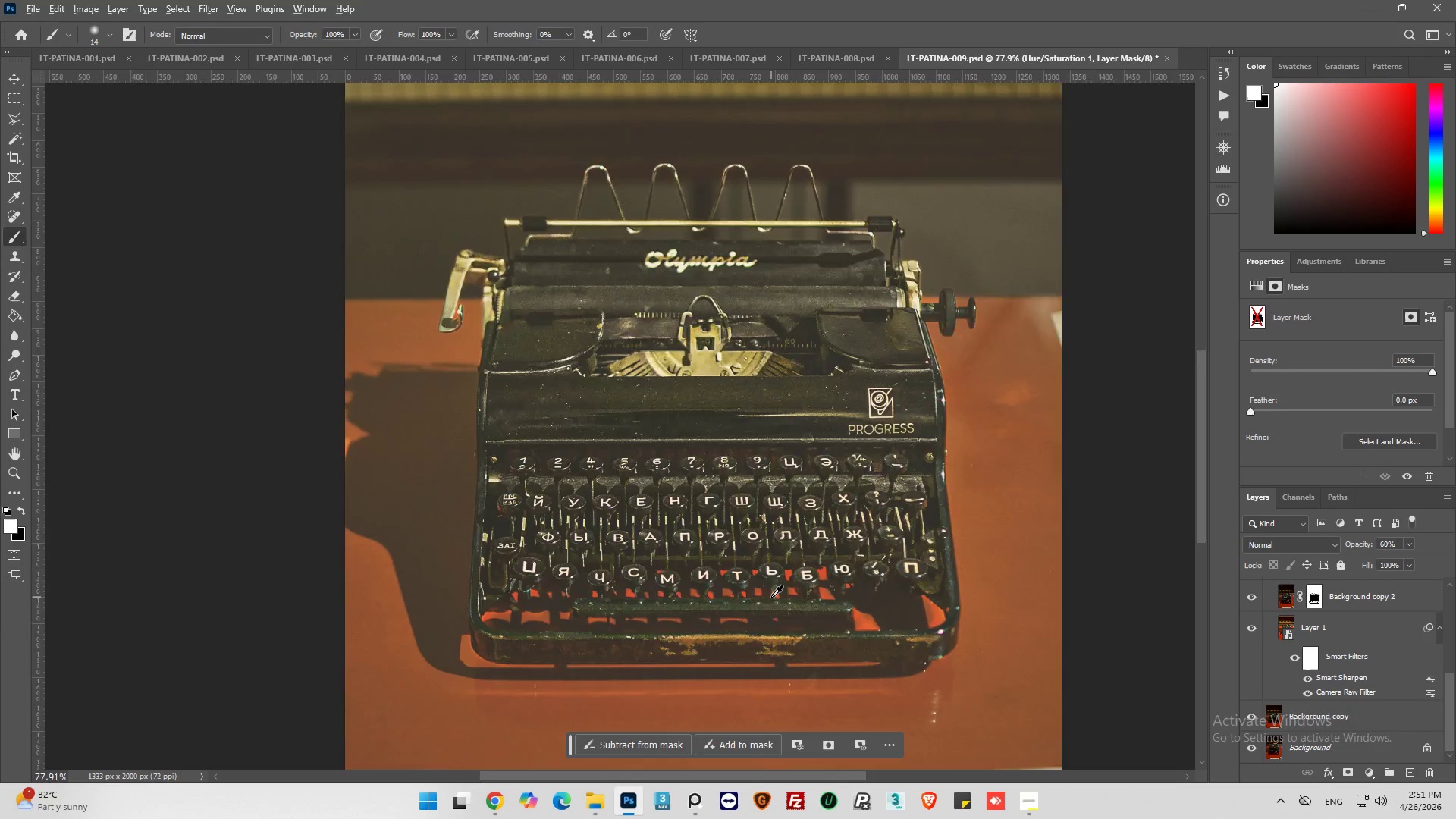 
key(Alt+AltLeft)
 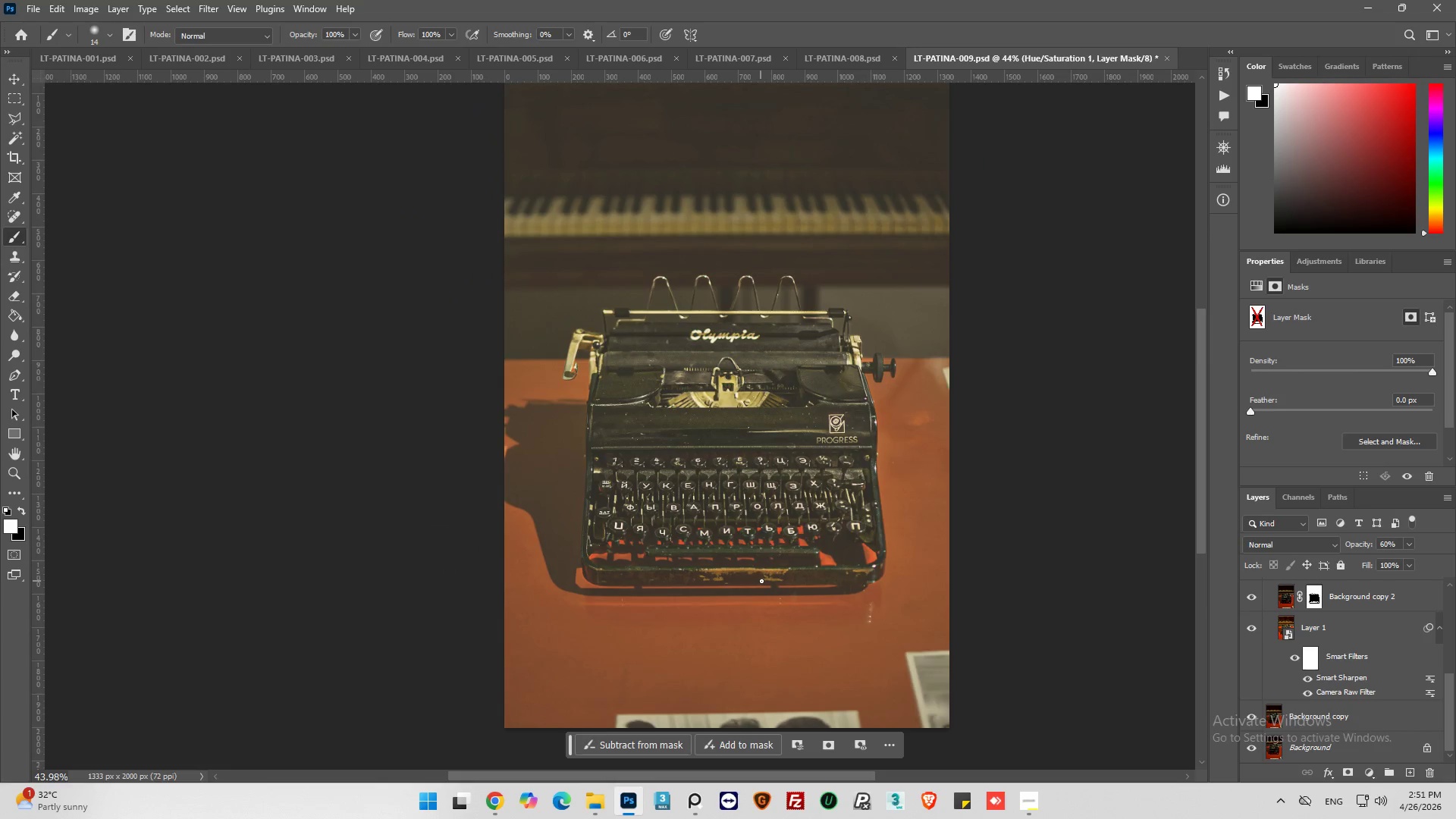 
scroll: coordinate [758, 582], scroll_direction: down, amount: 11.0
 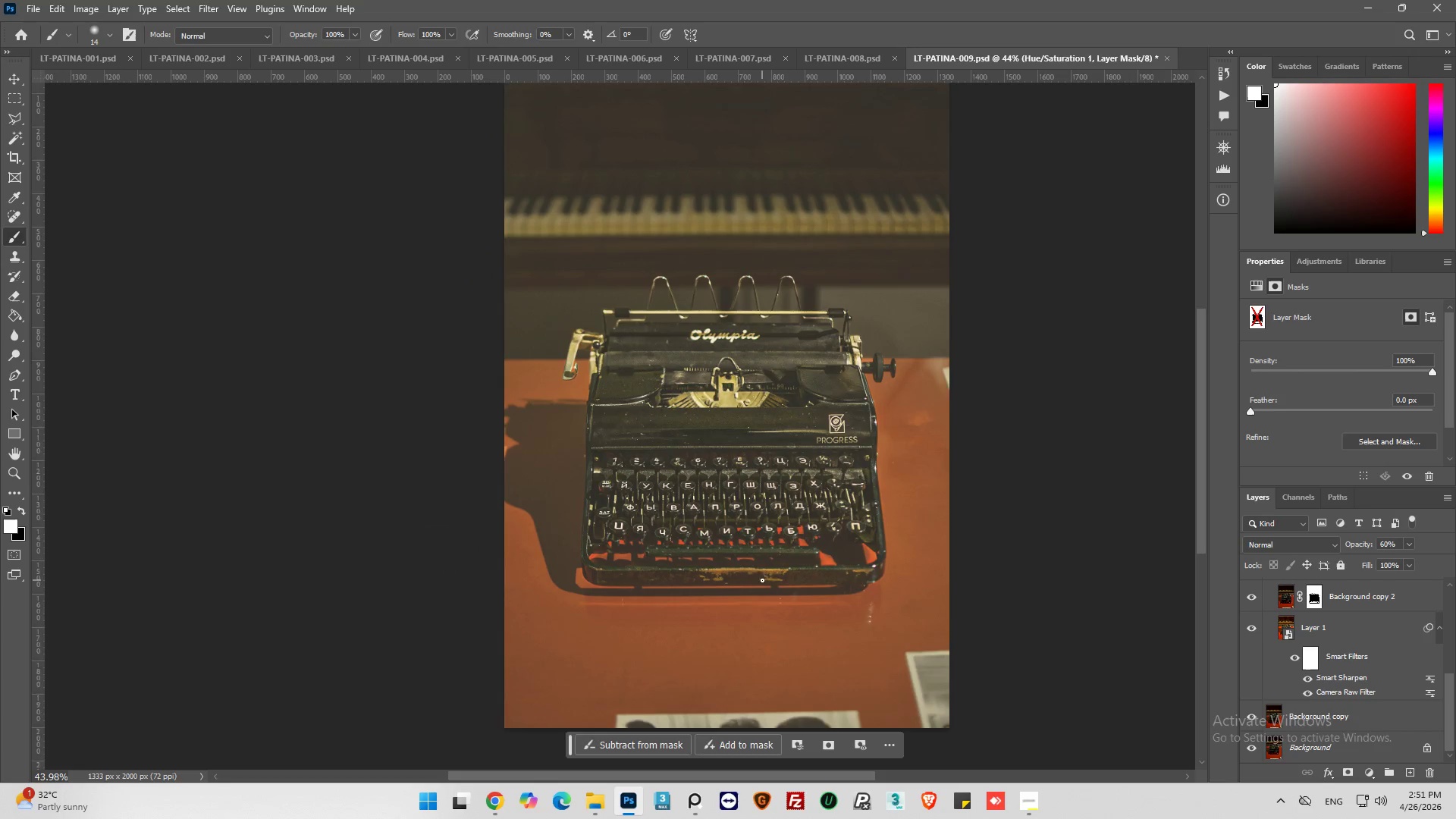 
key(Alt+AltLeft)
 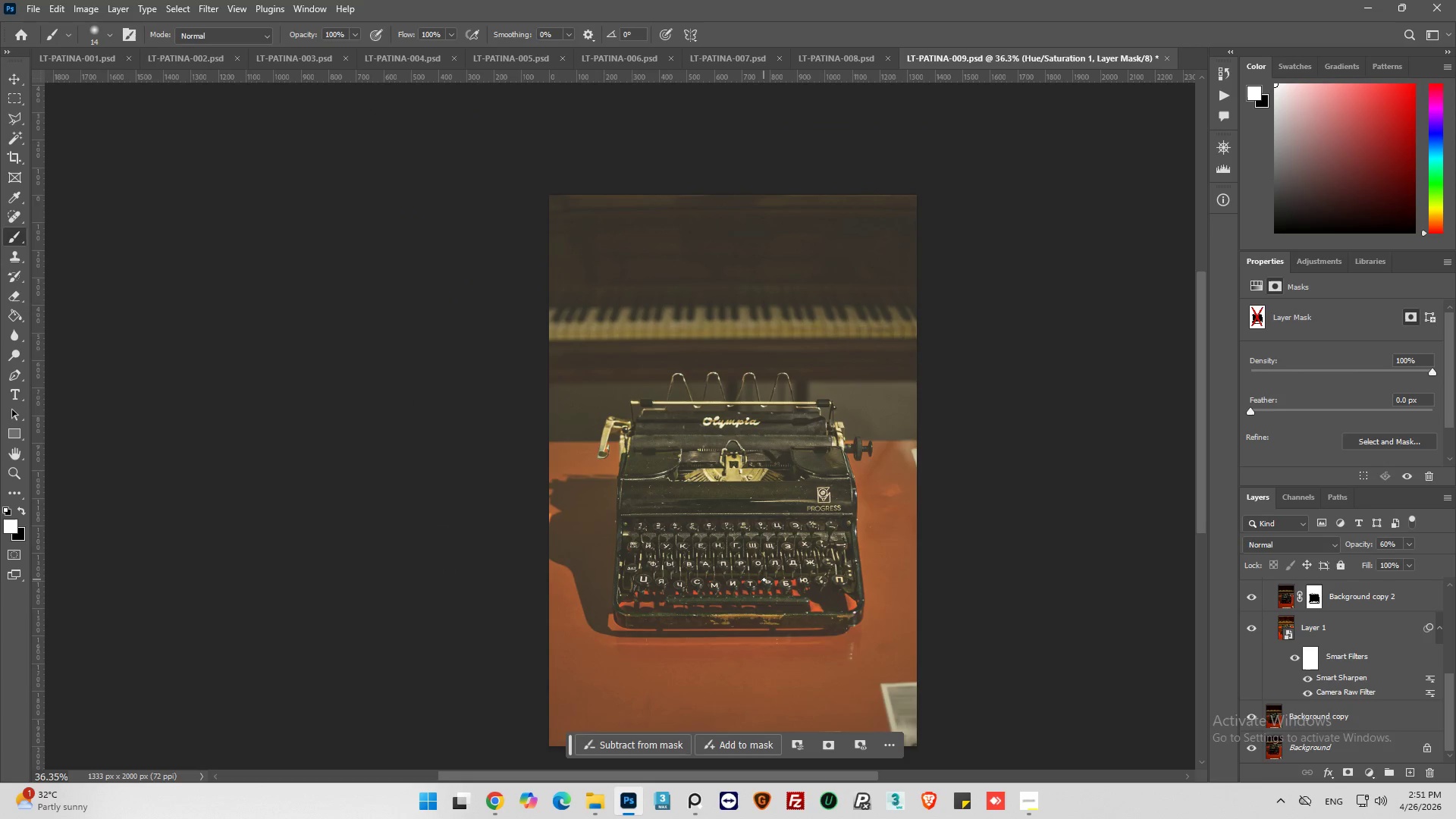 
hold_key(key=AltLeft, duration=0.55)
 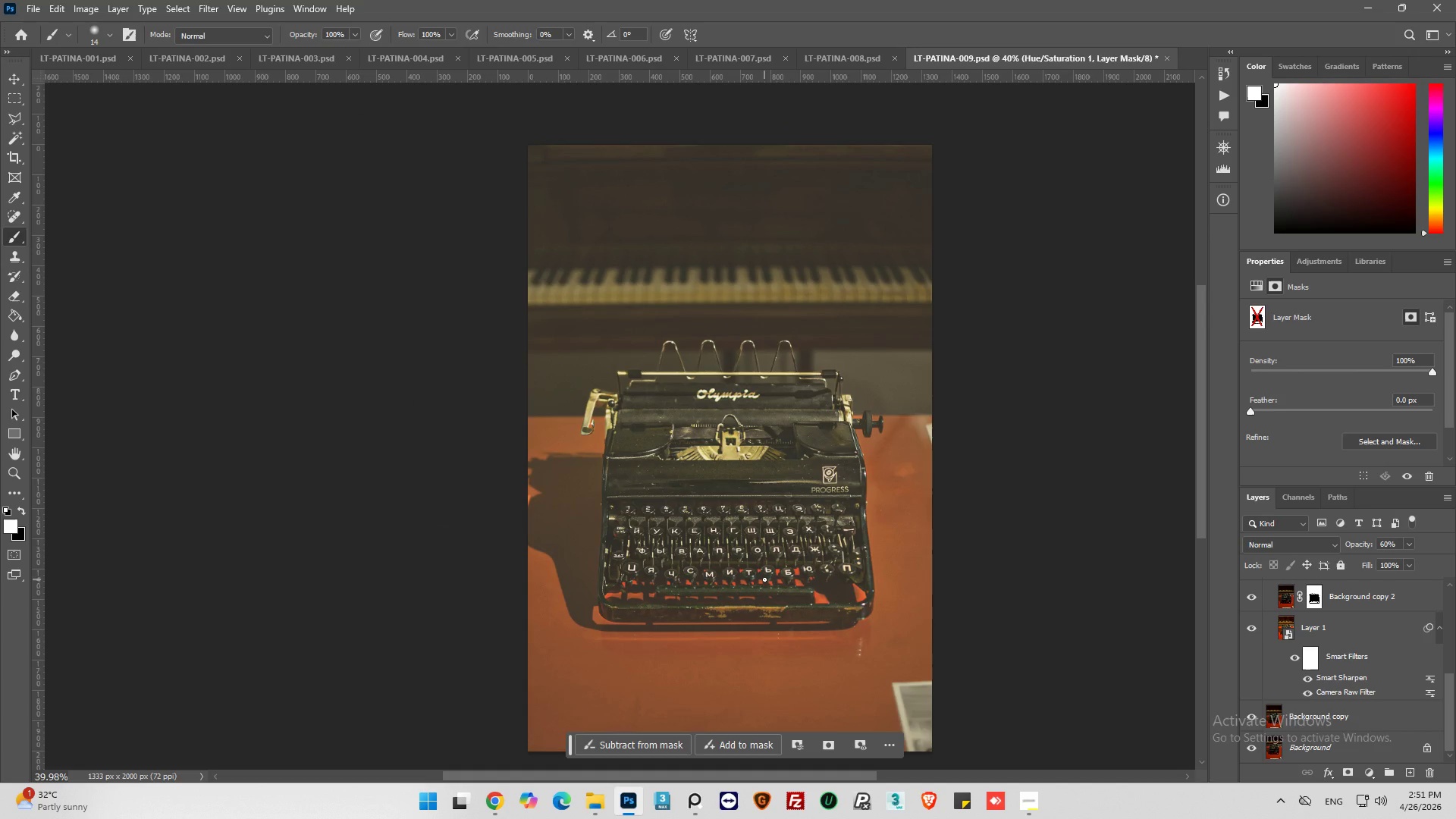 
scroll: coordinate [764, 579], scroll_direction: up, amount: 2.0
 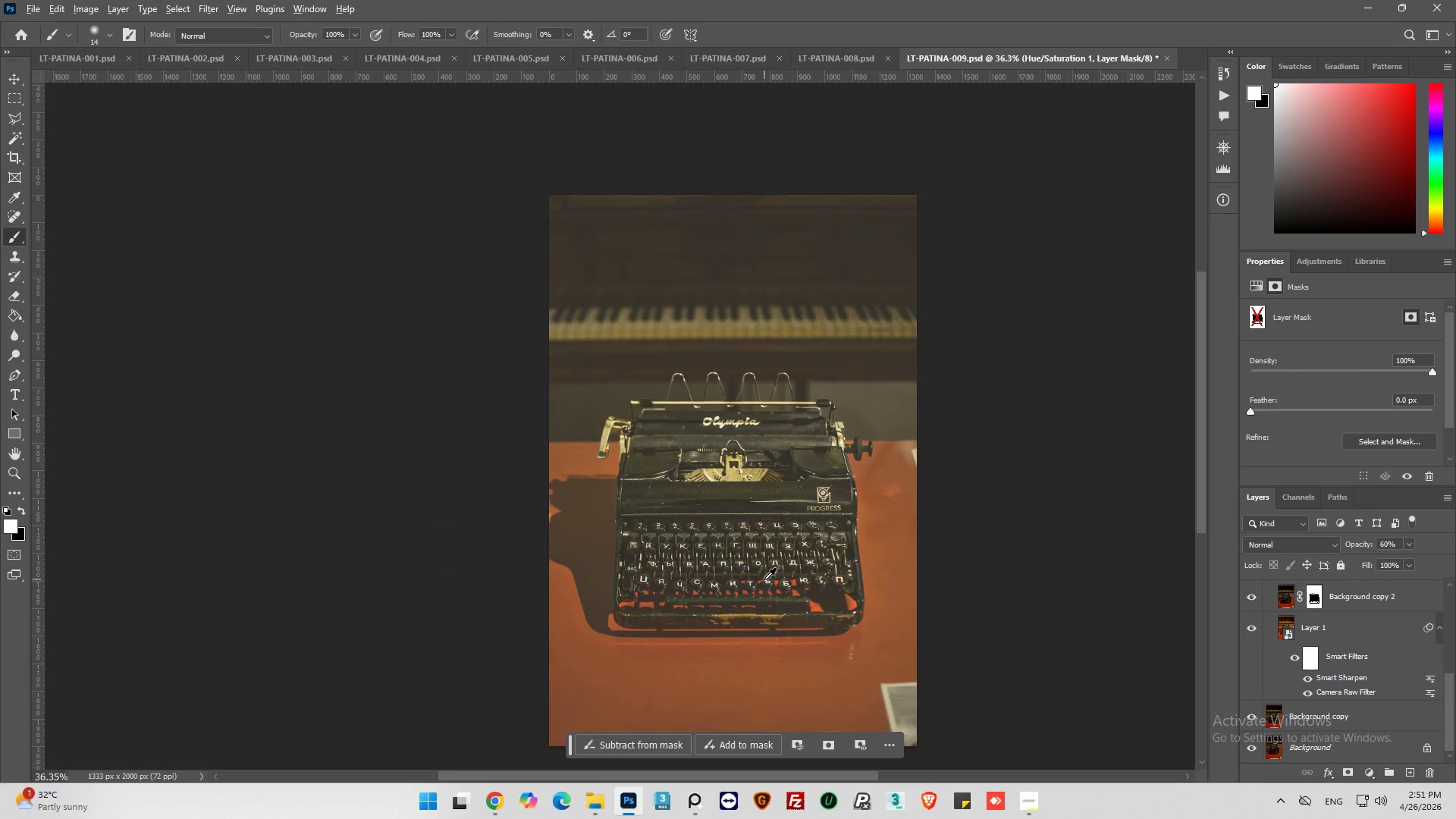 
scroll: coordinate [764, 579], scroll_direction: none, amount: 0.0
 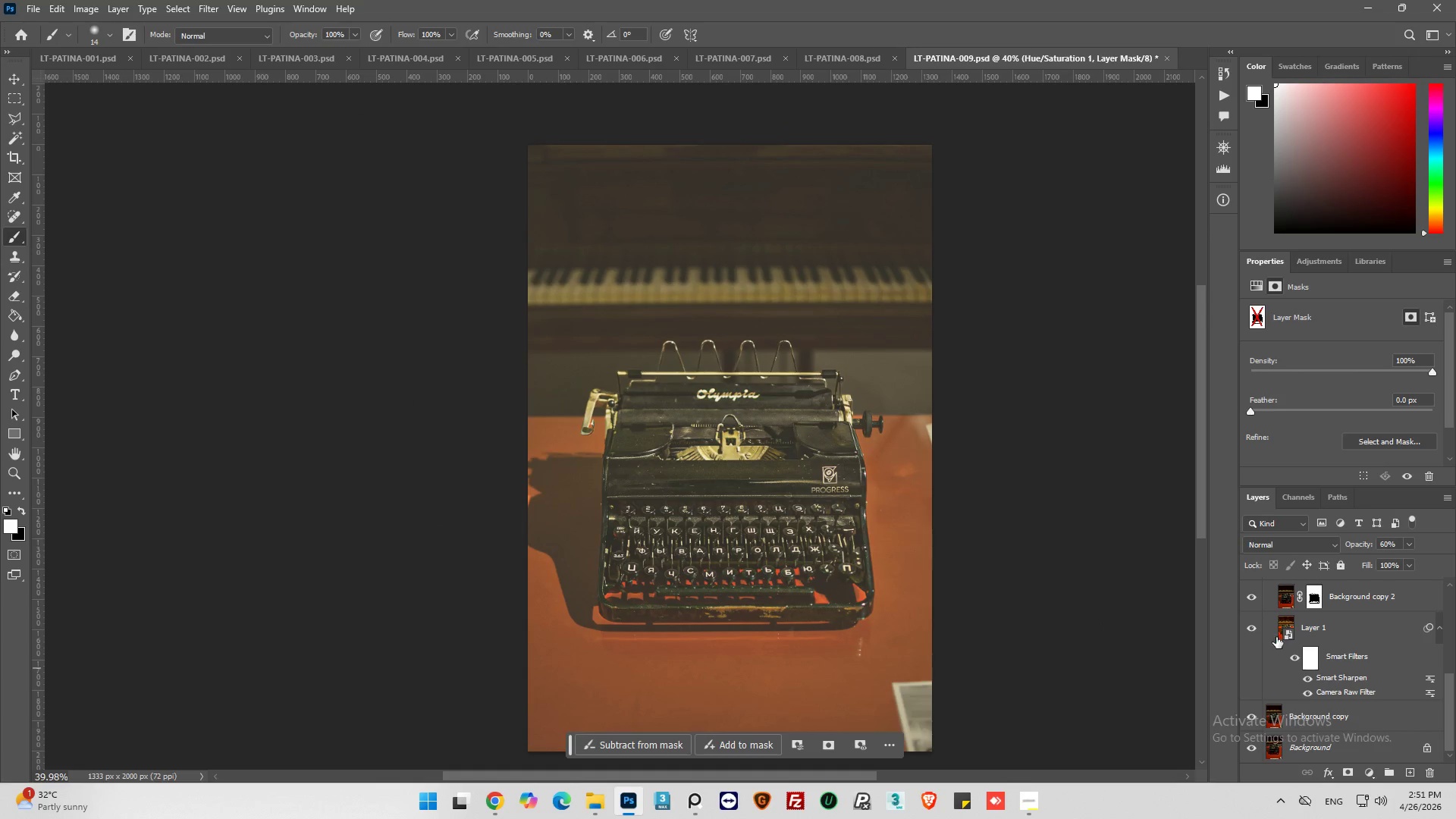 
left_click([1260, 632])
 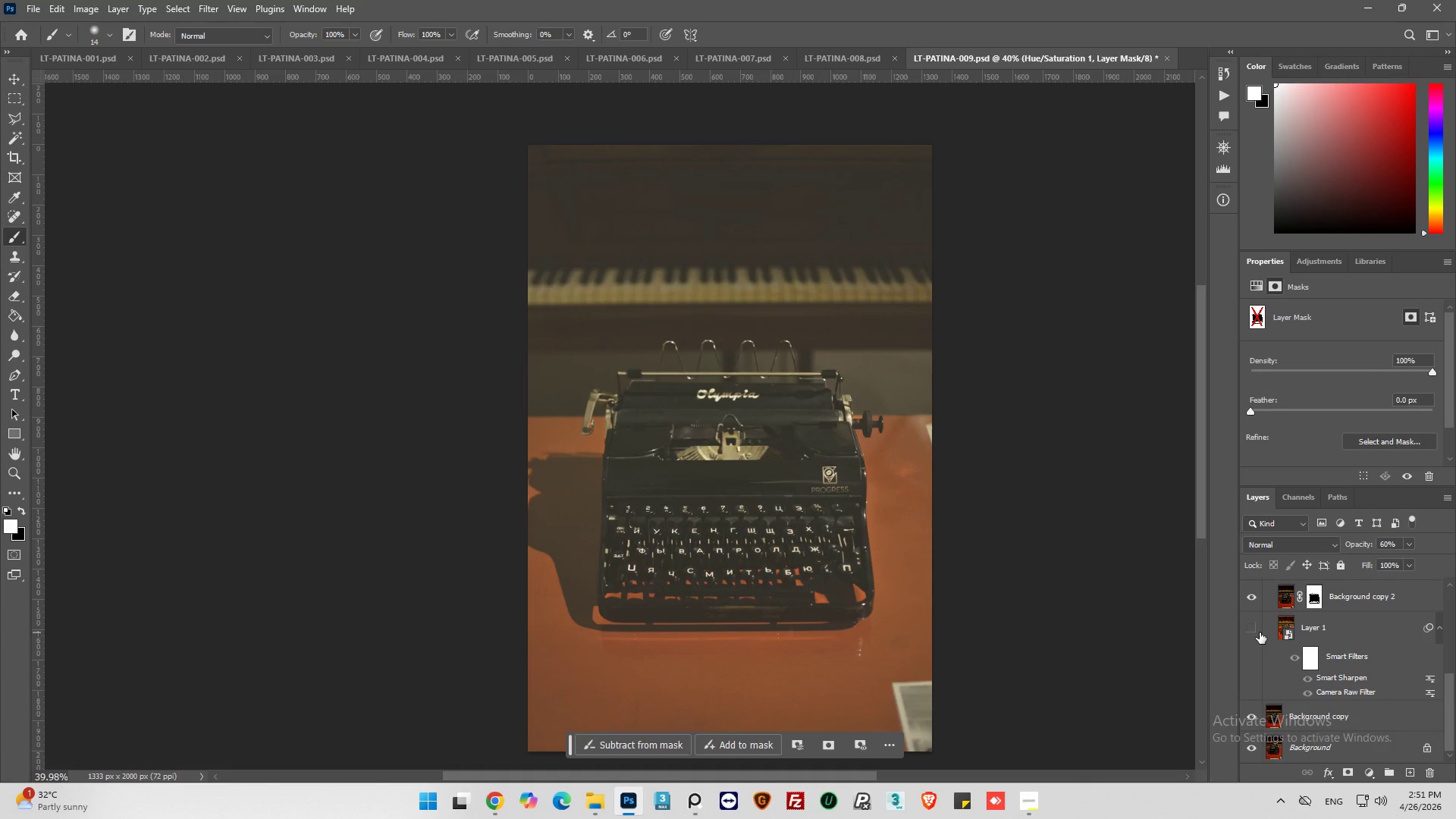 
left_click([1260, 632])
 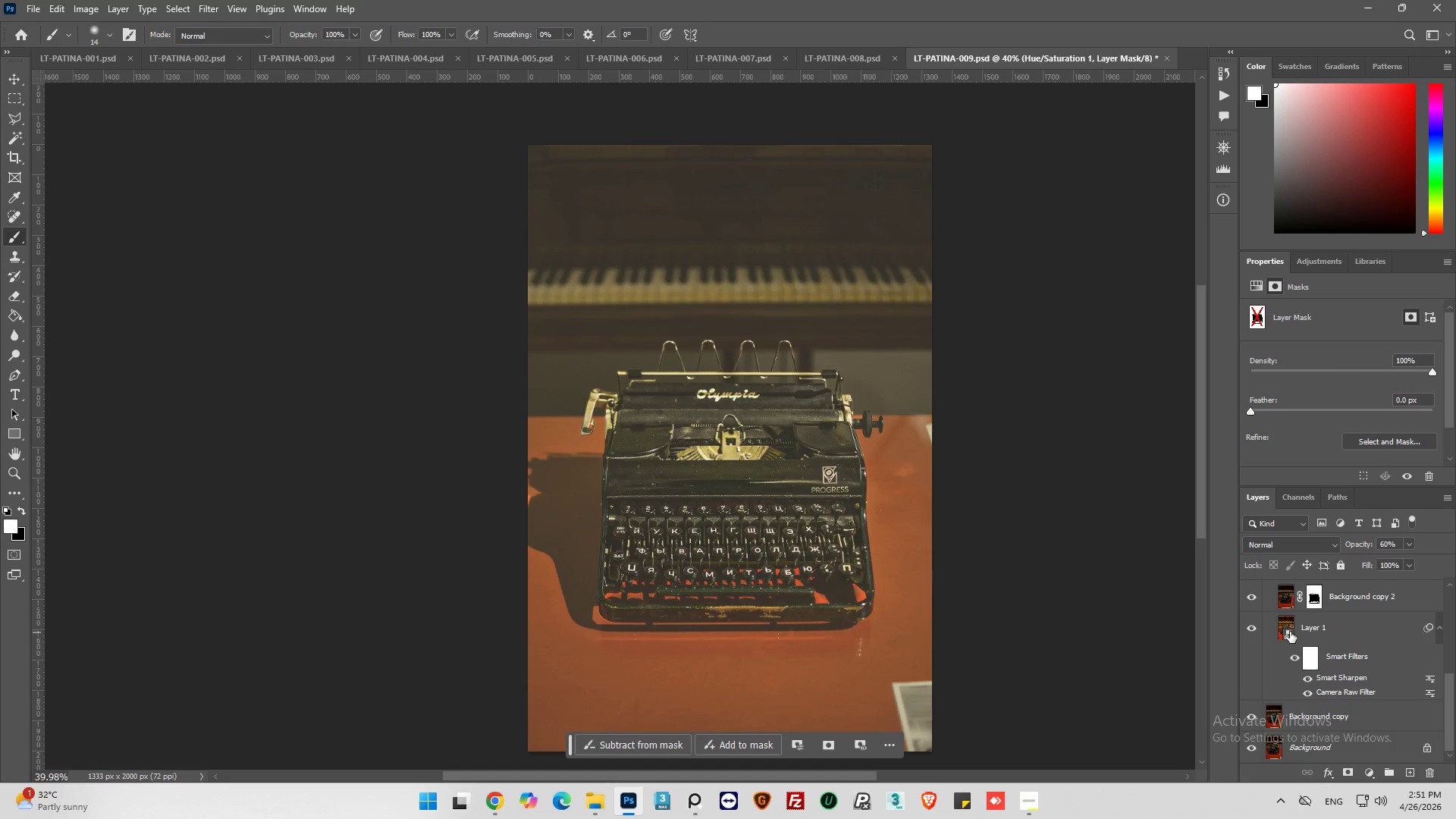 
scroll: coordinate [1290, 632], scroll_direction: up, amount: 1.0
 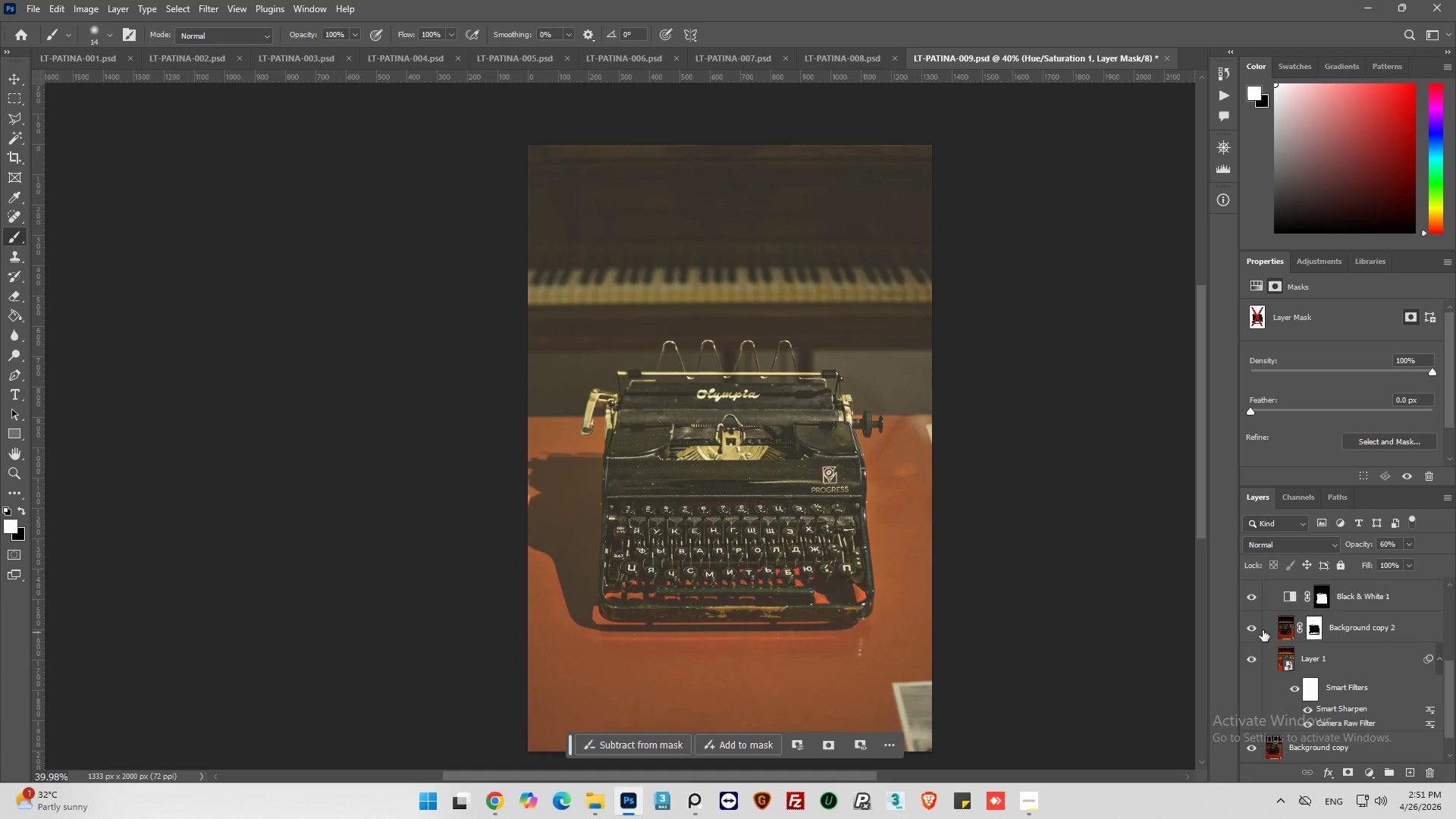 
left_click([1254, 630])
 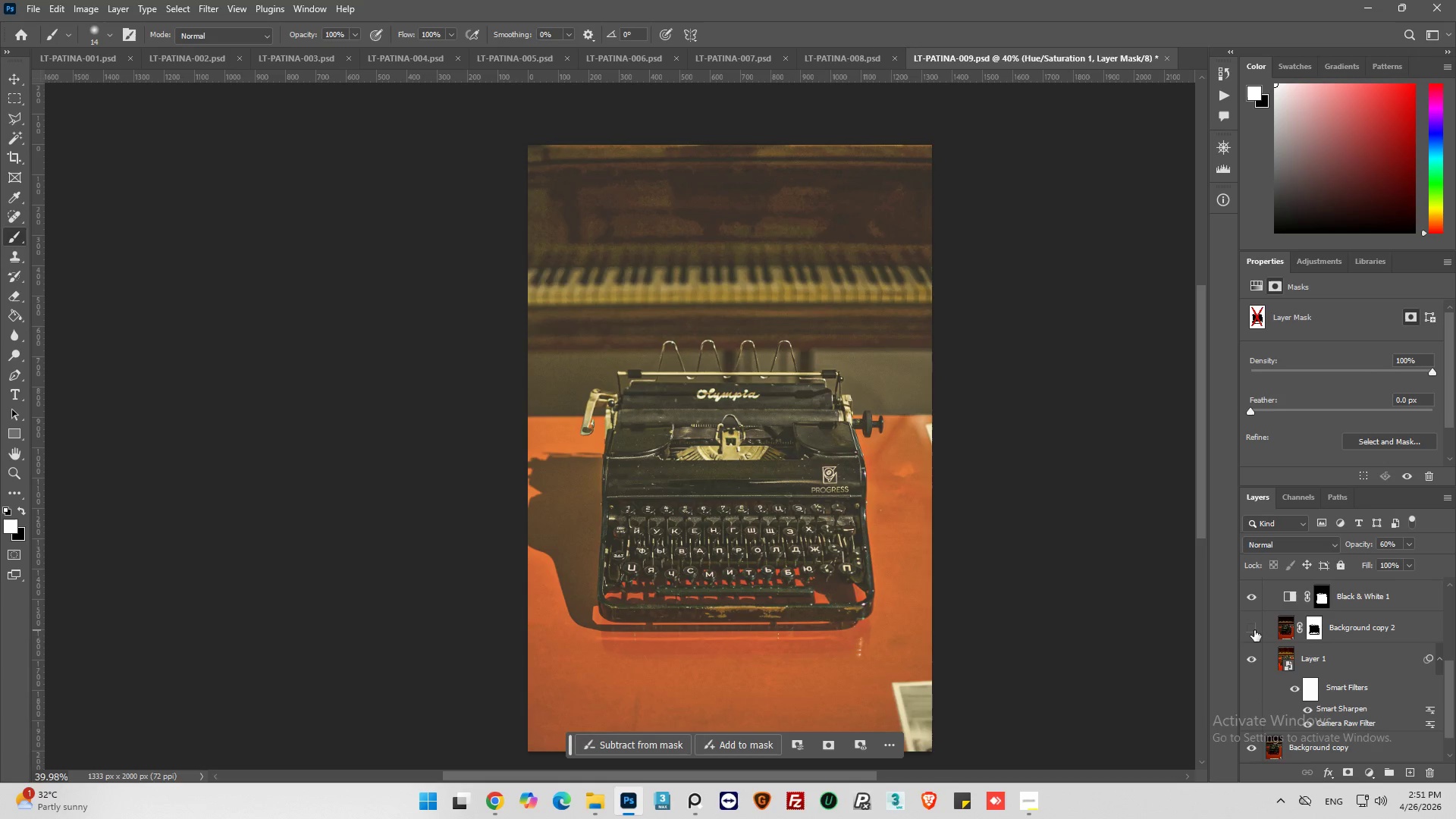 
left_click([1254, 630])
 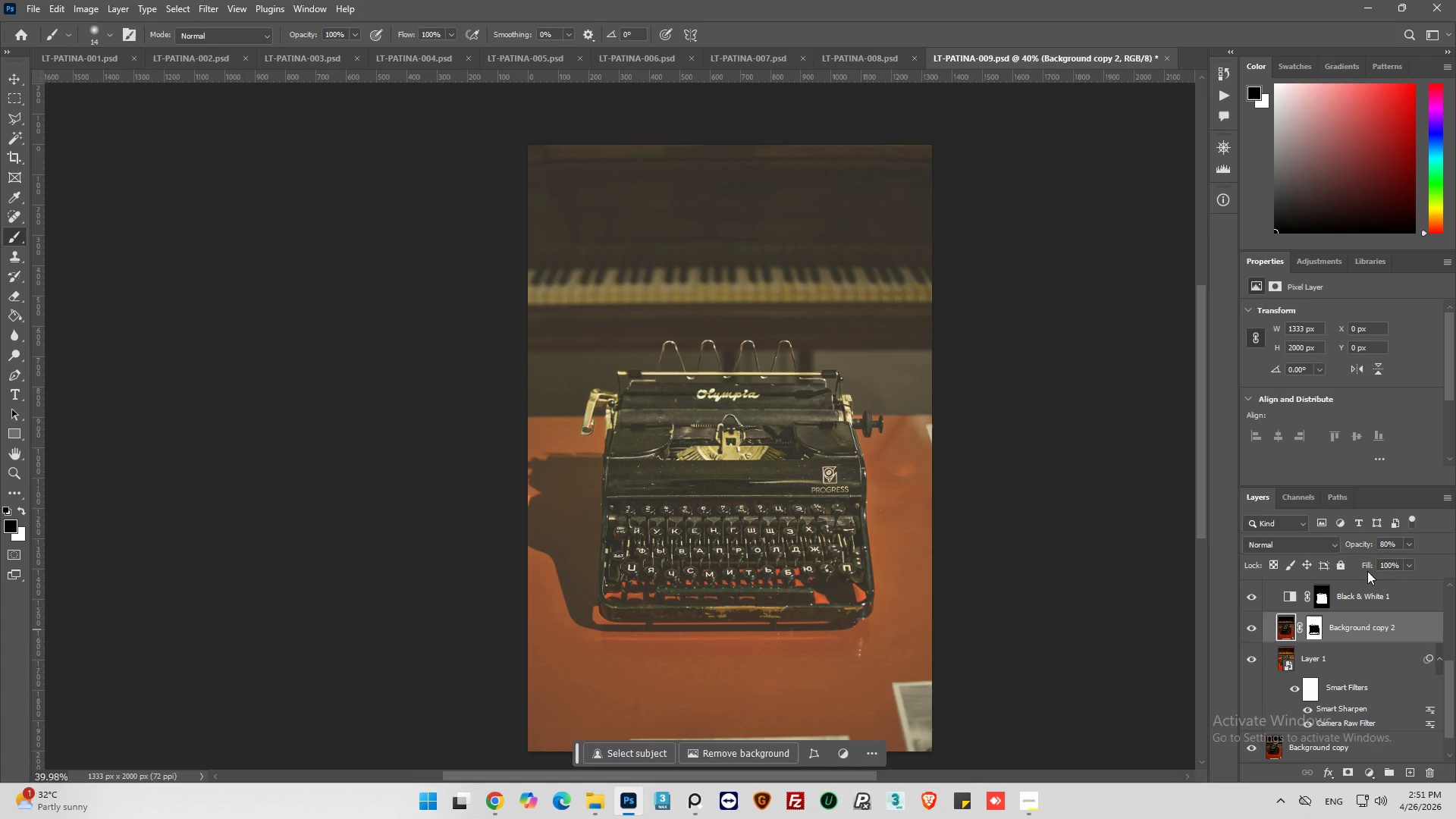 
left_click([1410, 542])
 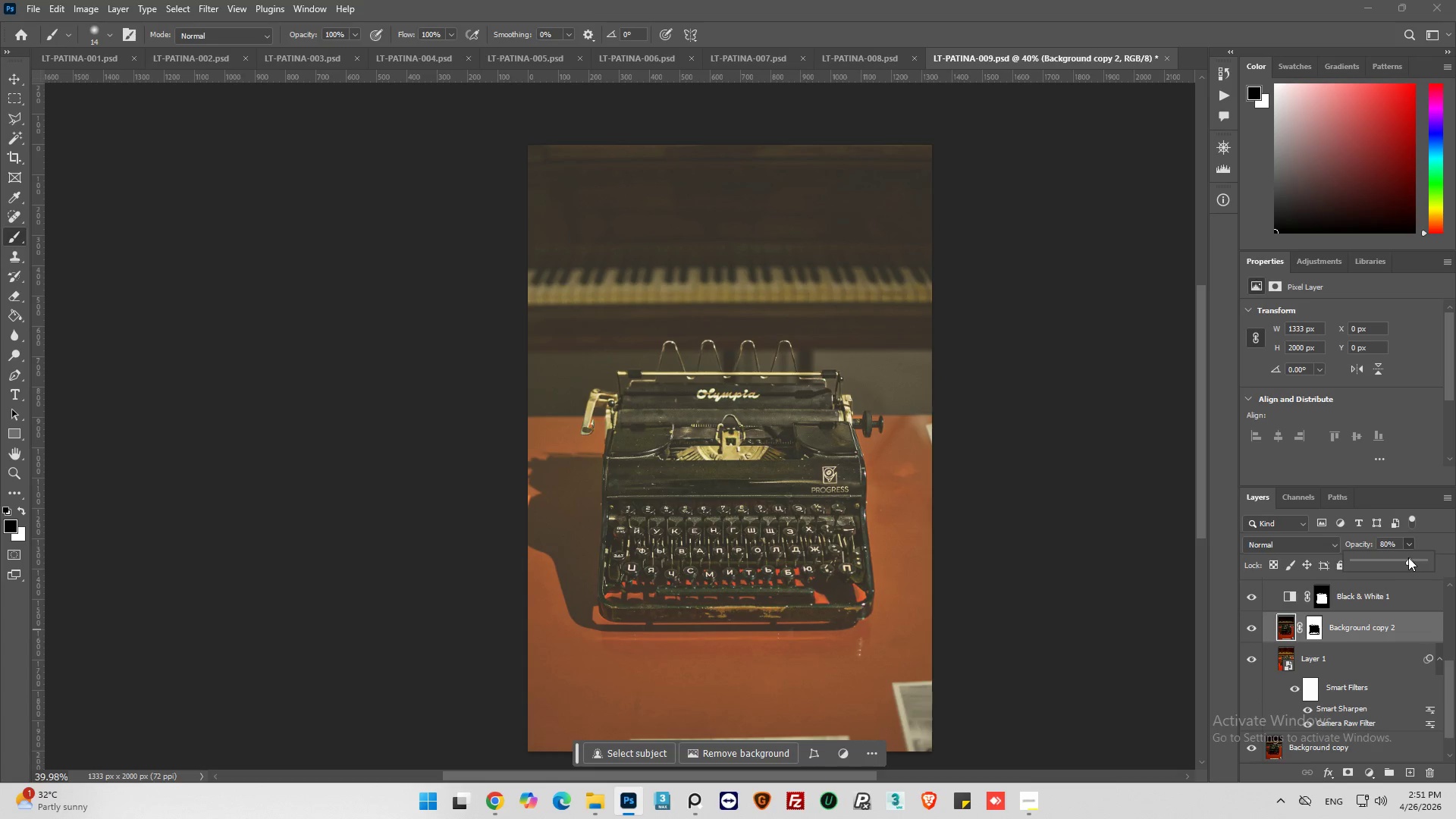 
left_click_drag(start_coordinate=[1410, 558], to_coordinate=[1425, 557])
 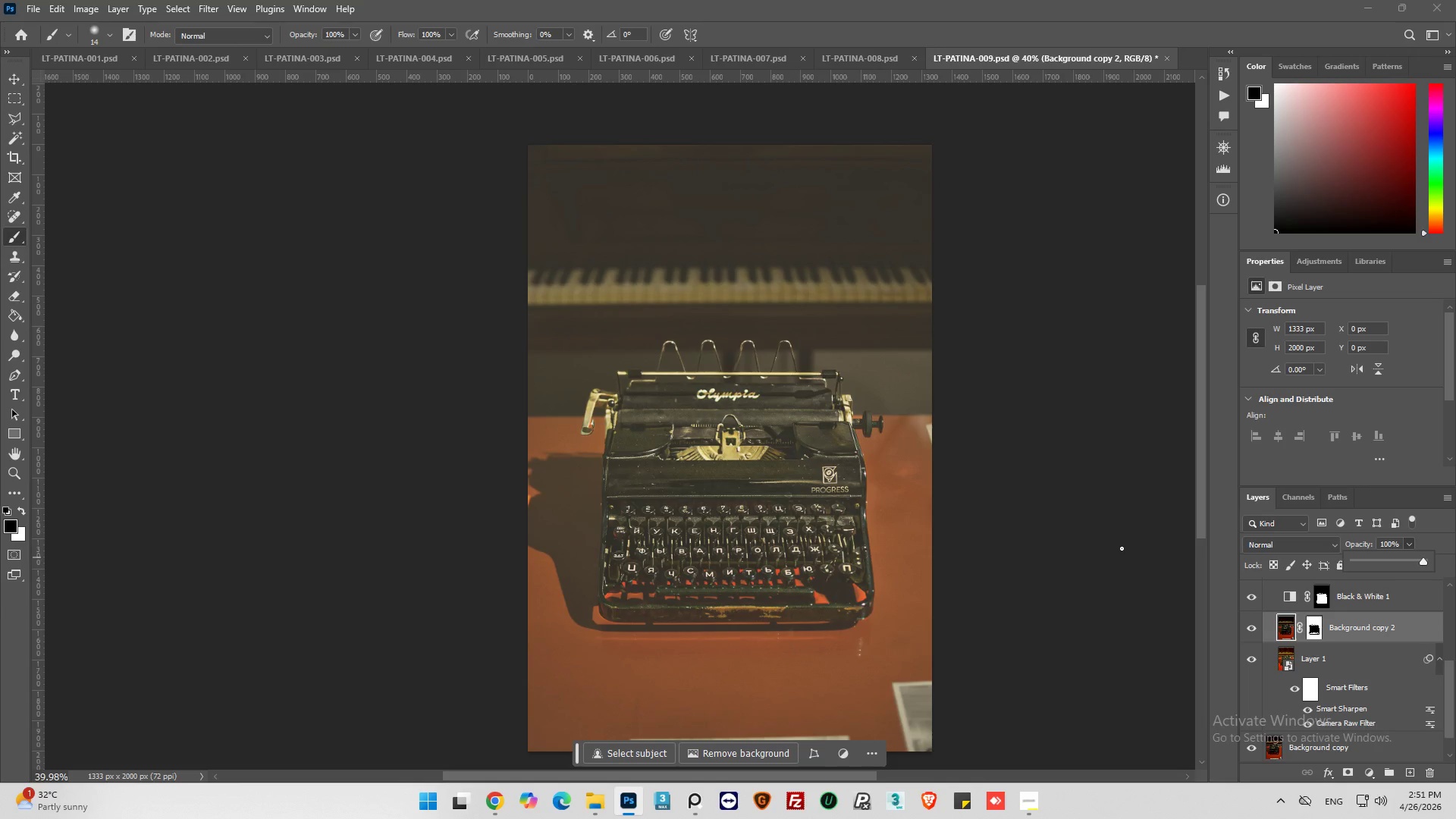 
wait(6.59)
 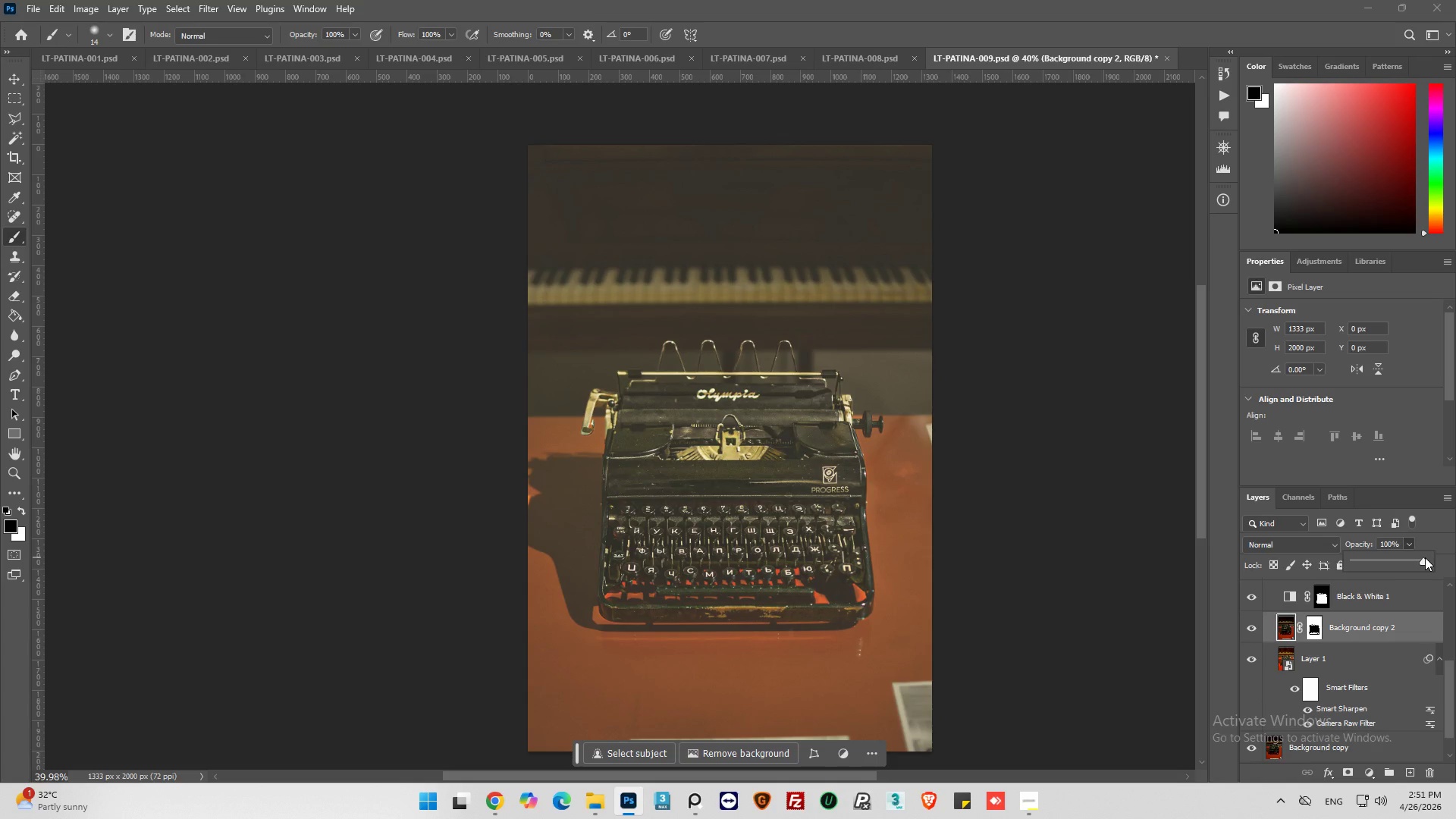 
left_click([37, 0])
 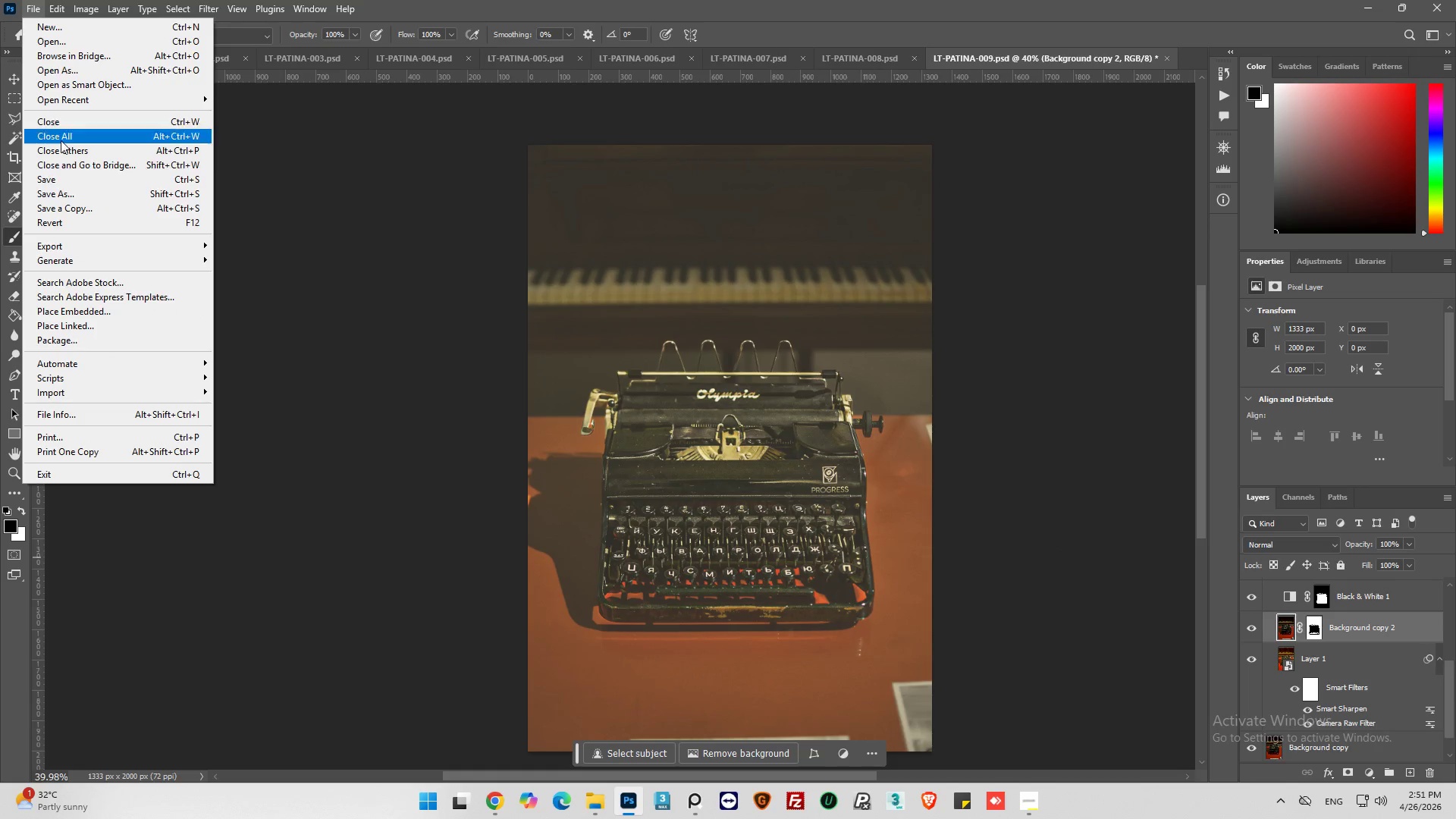 
left_click([112, 241])
 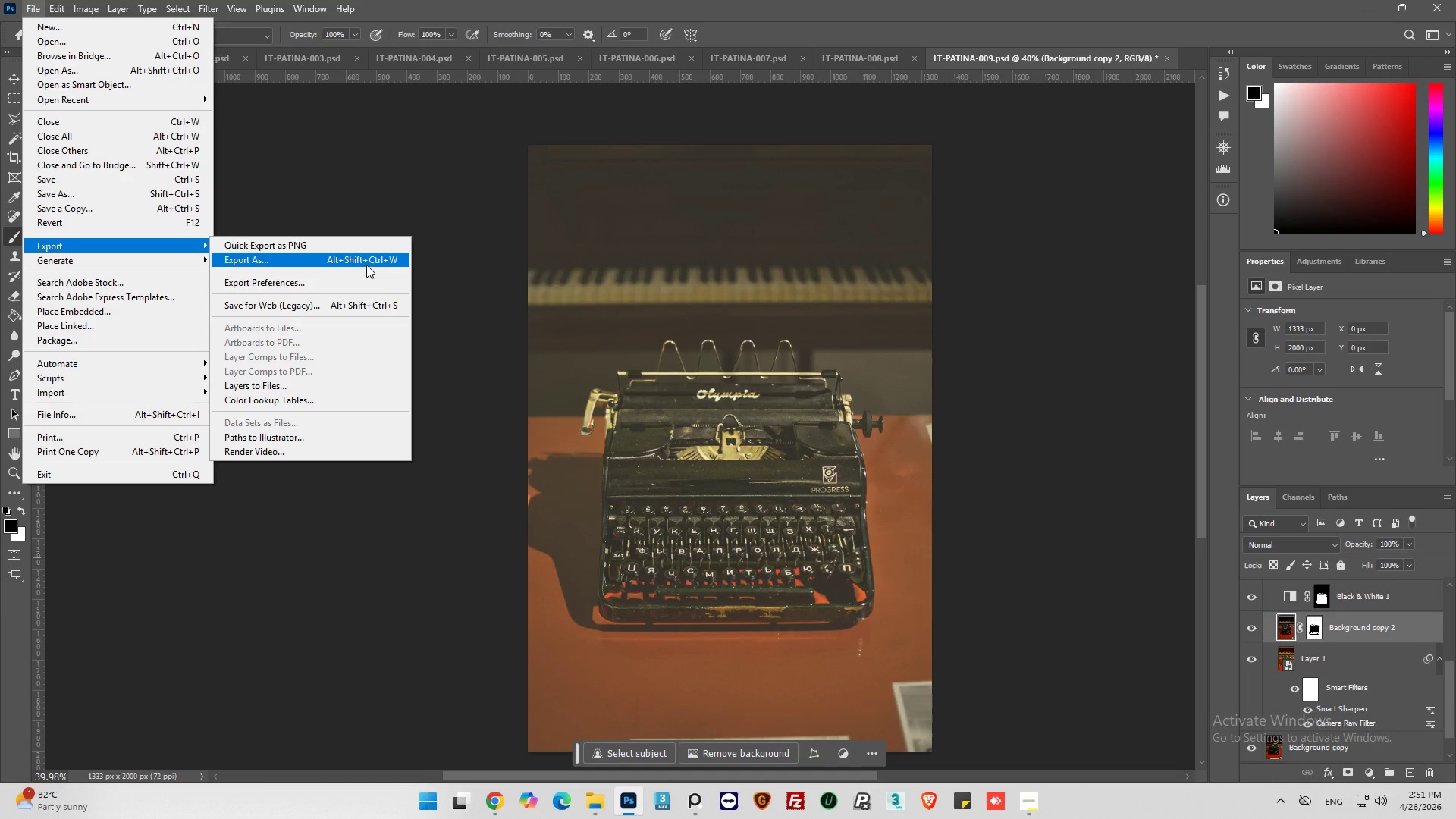 
left_click([366, 265])
 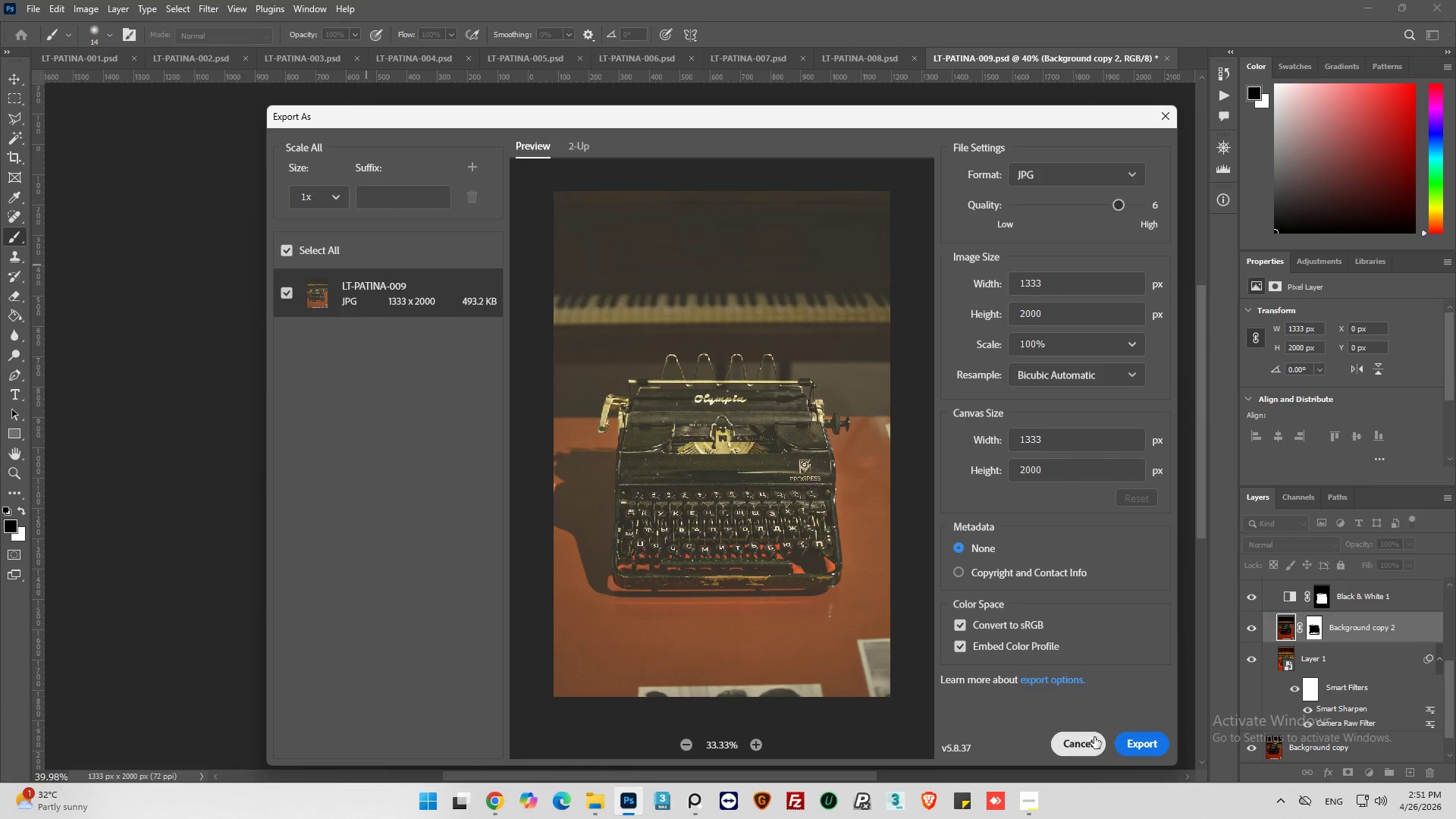 
left_click([1129, 748])
 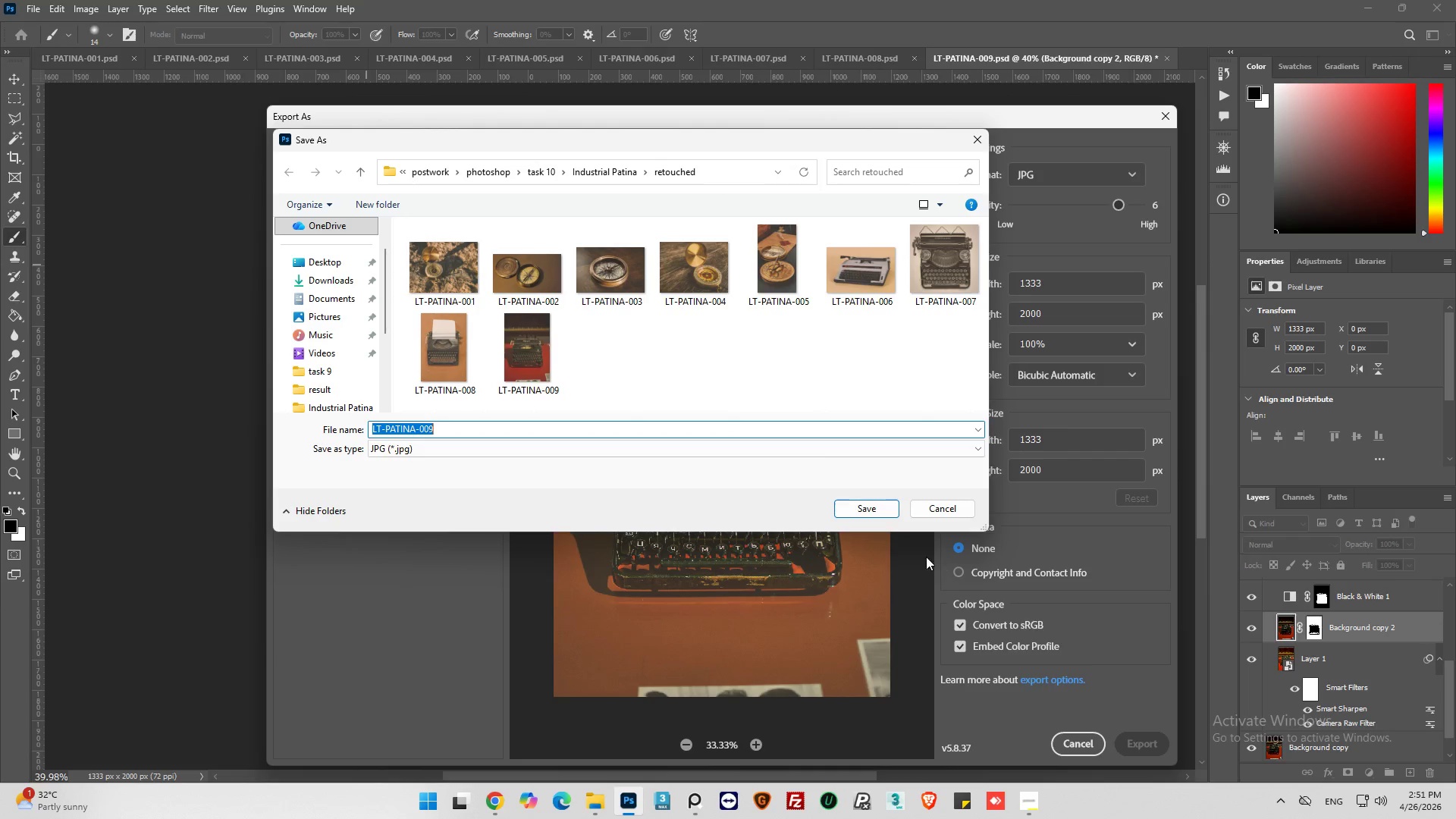 
wait(12.03)
 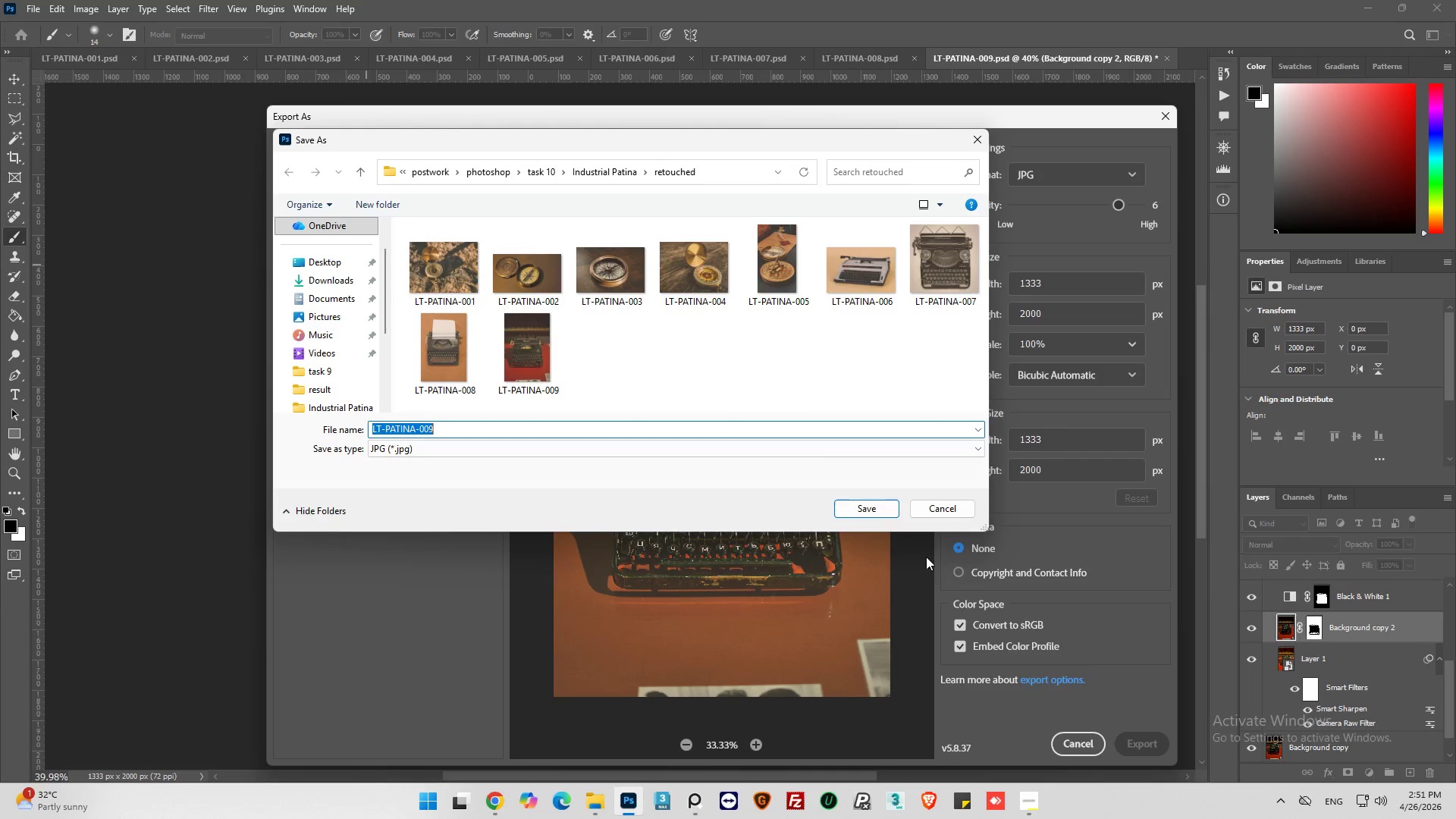 
left_click([874, 505])
 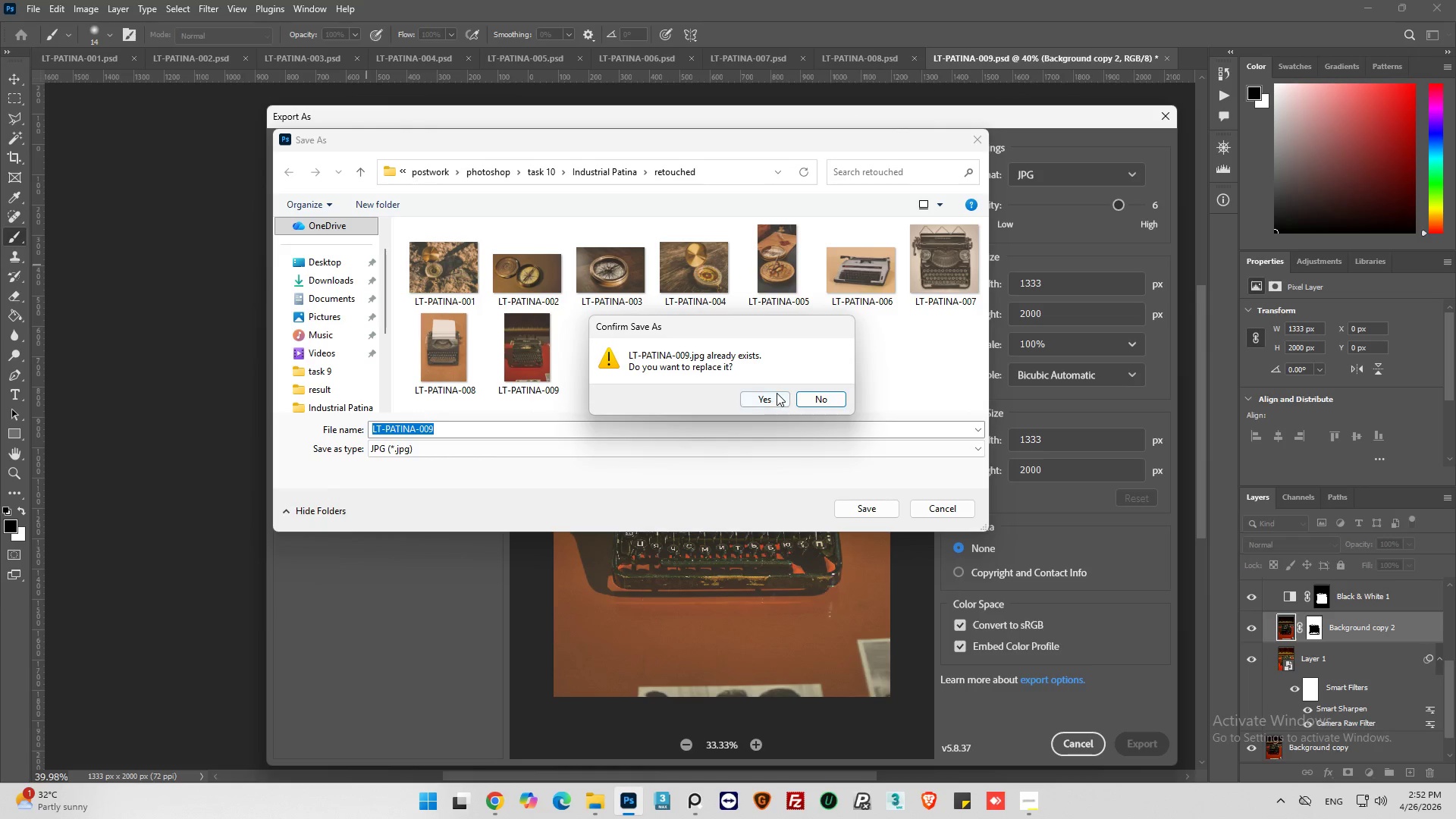 
left_click([777, 394])
 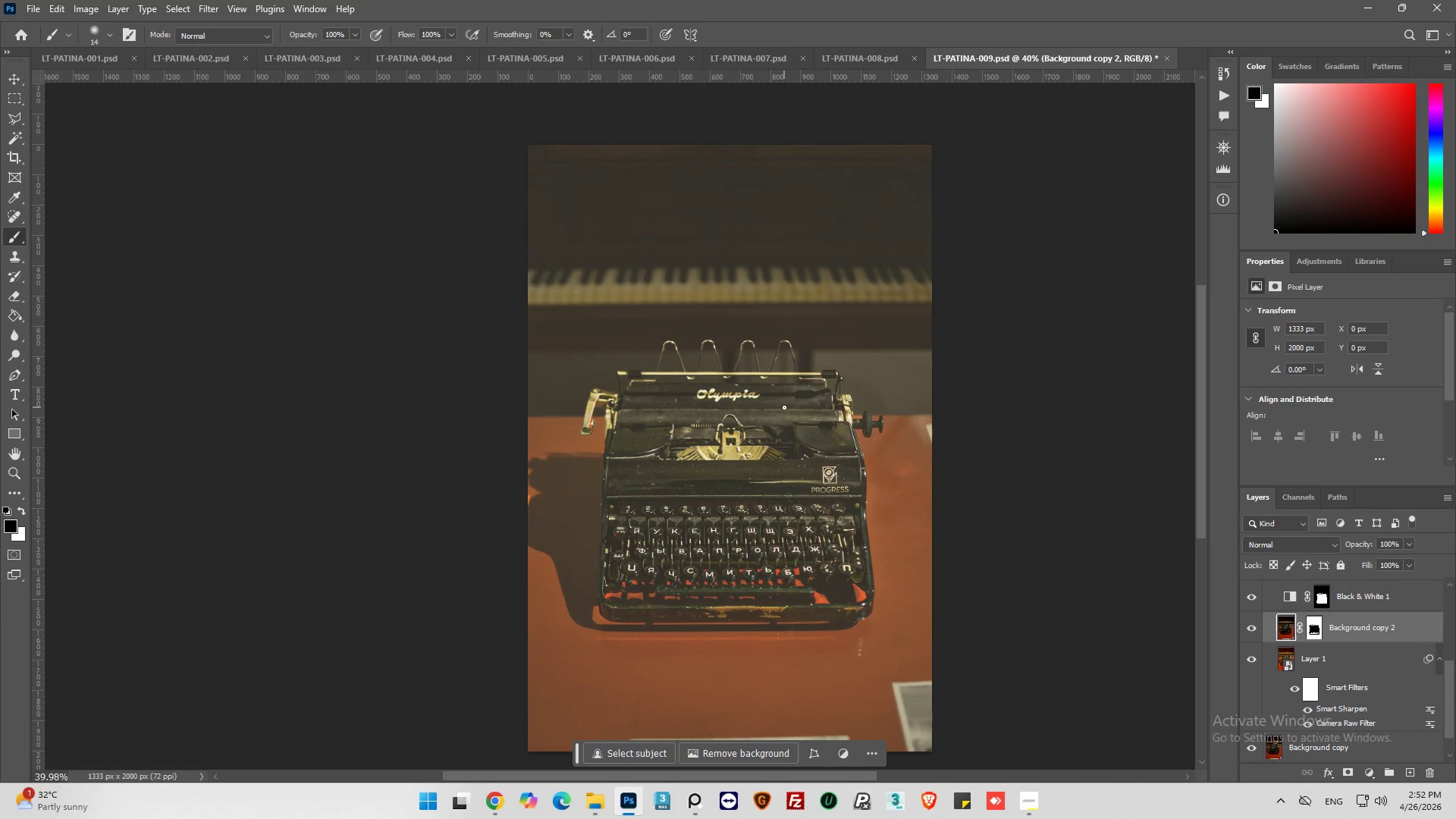 
wait(7.12)
 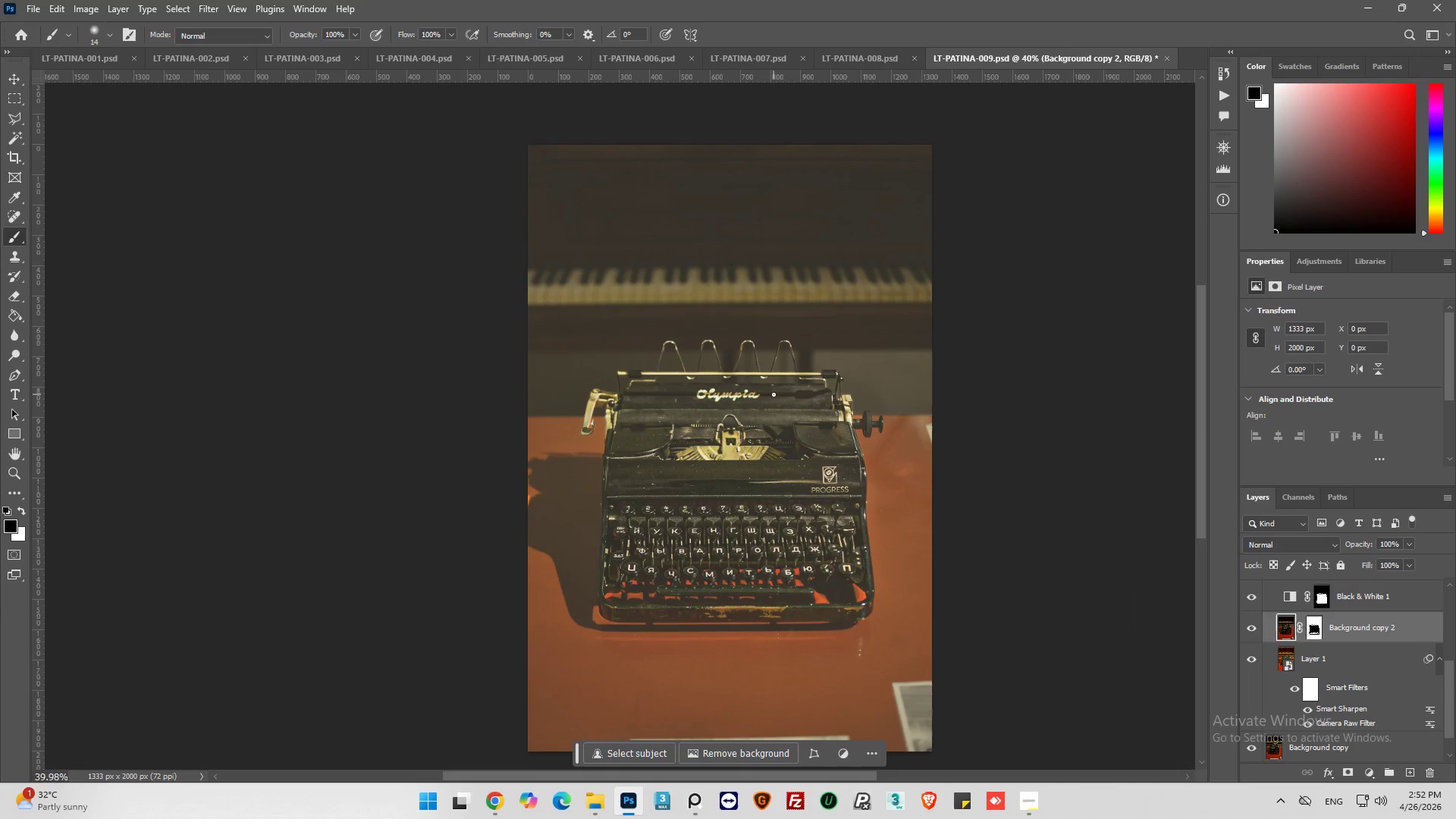 
key(Alt+AltLeft)
 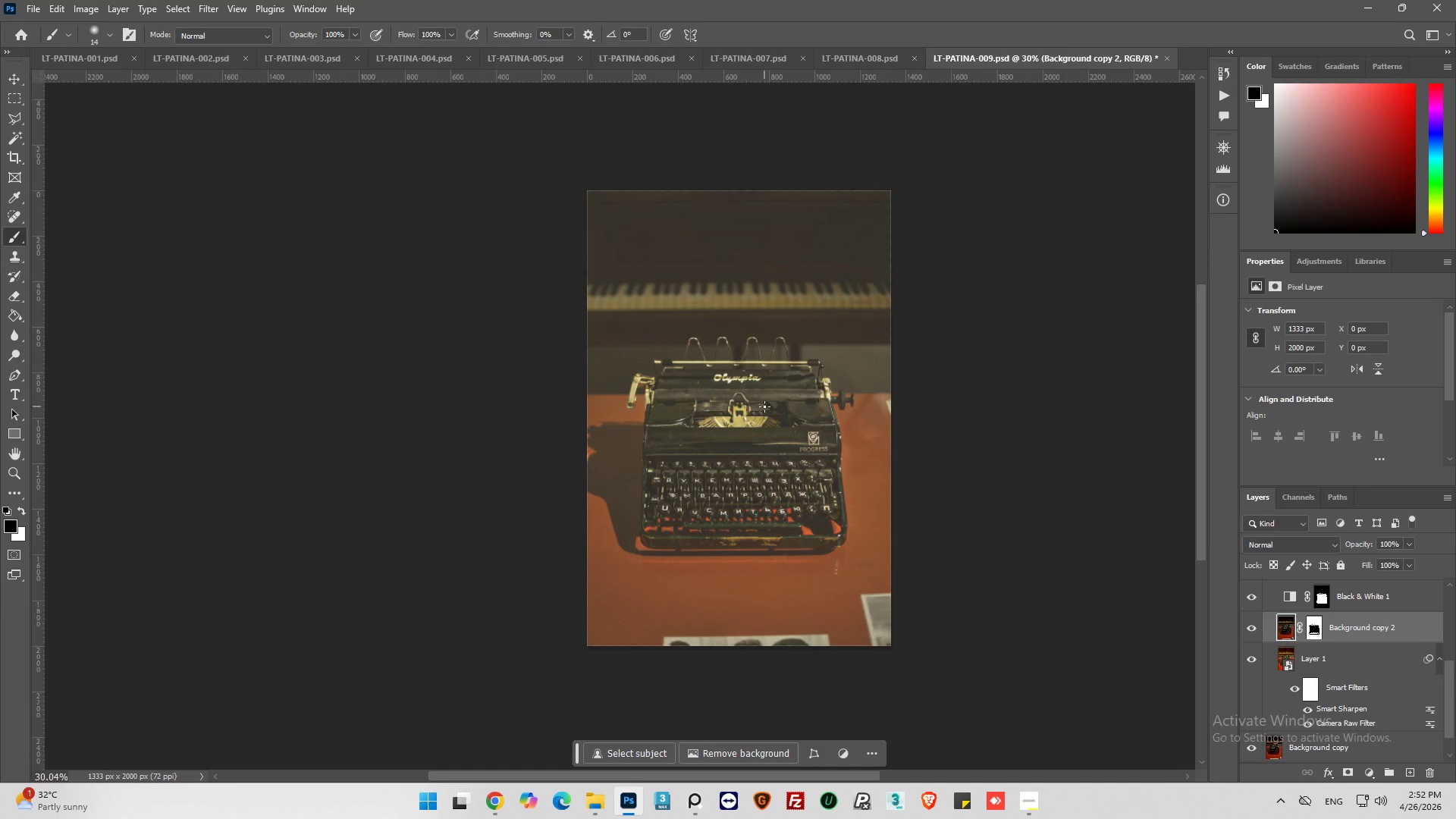 
scroll: coordinate [766, 405], scroll_direction: down, amount: 5.0
 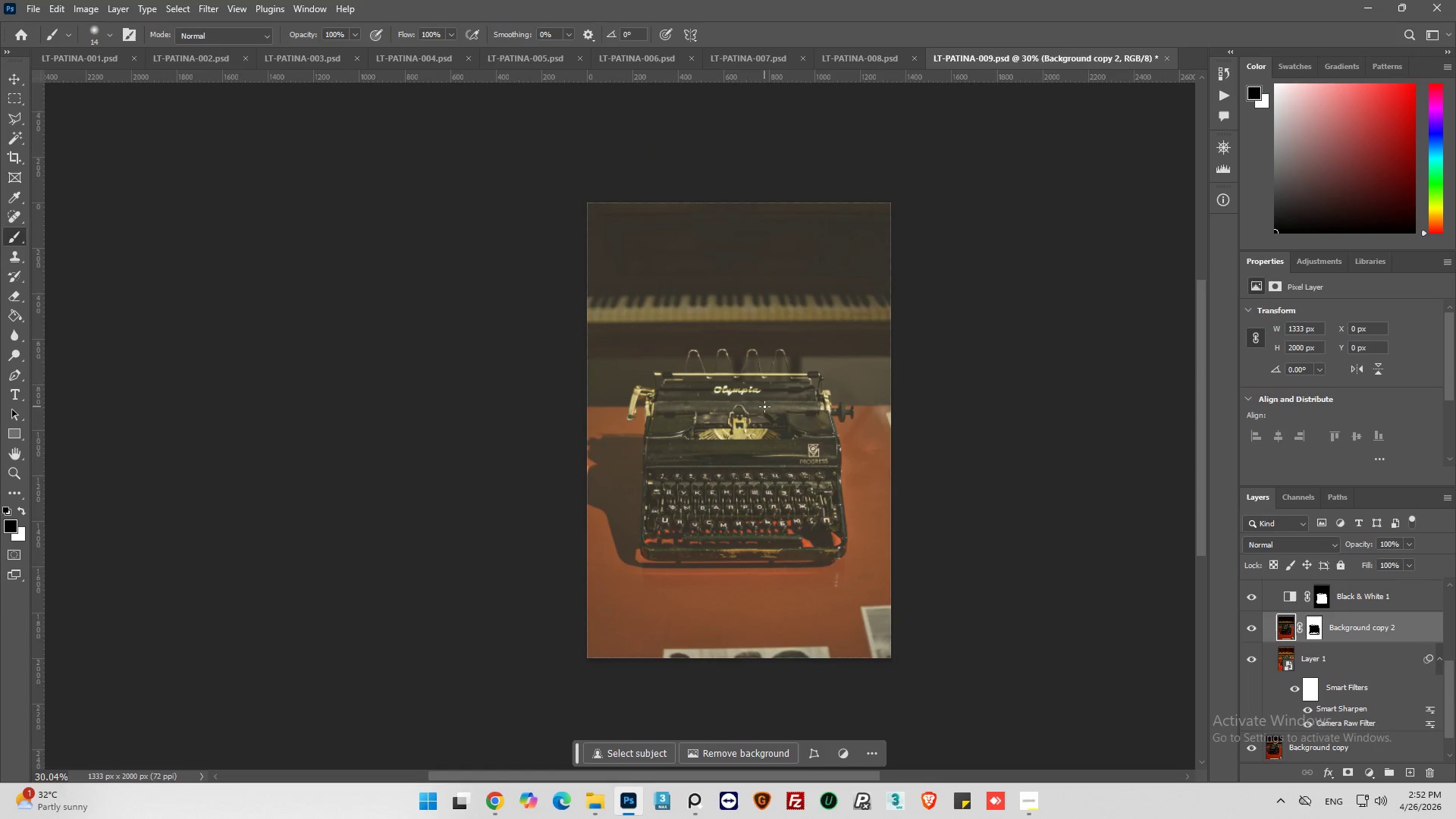 
scroll: coordinate [764, 406], scroll_direction: up, amount: 2.0
 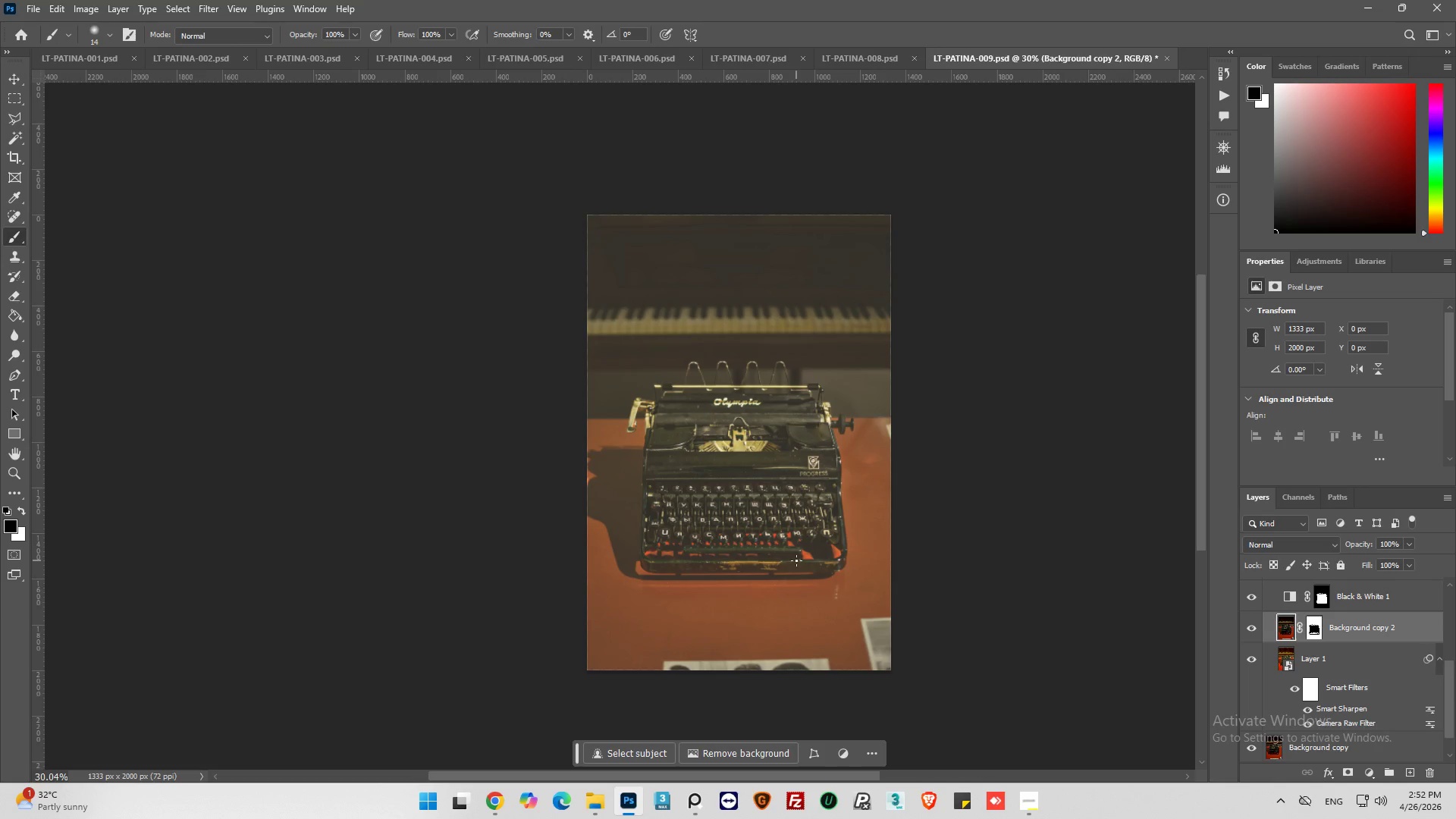 
wait(14.87)
 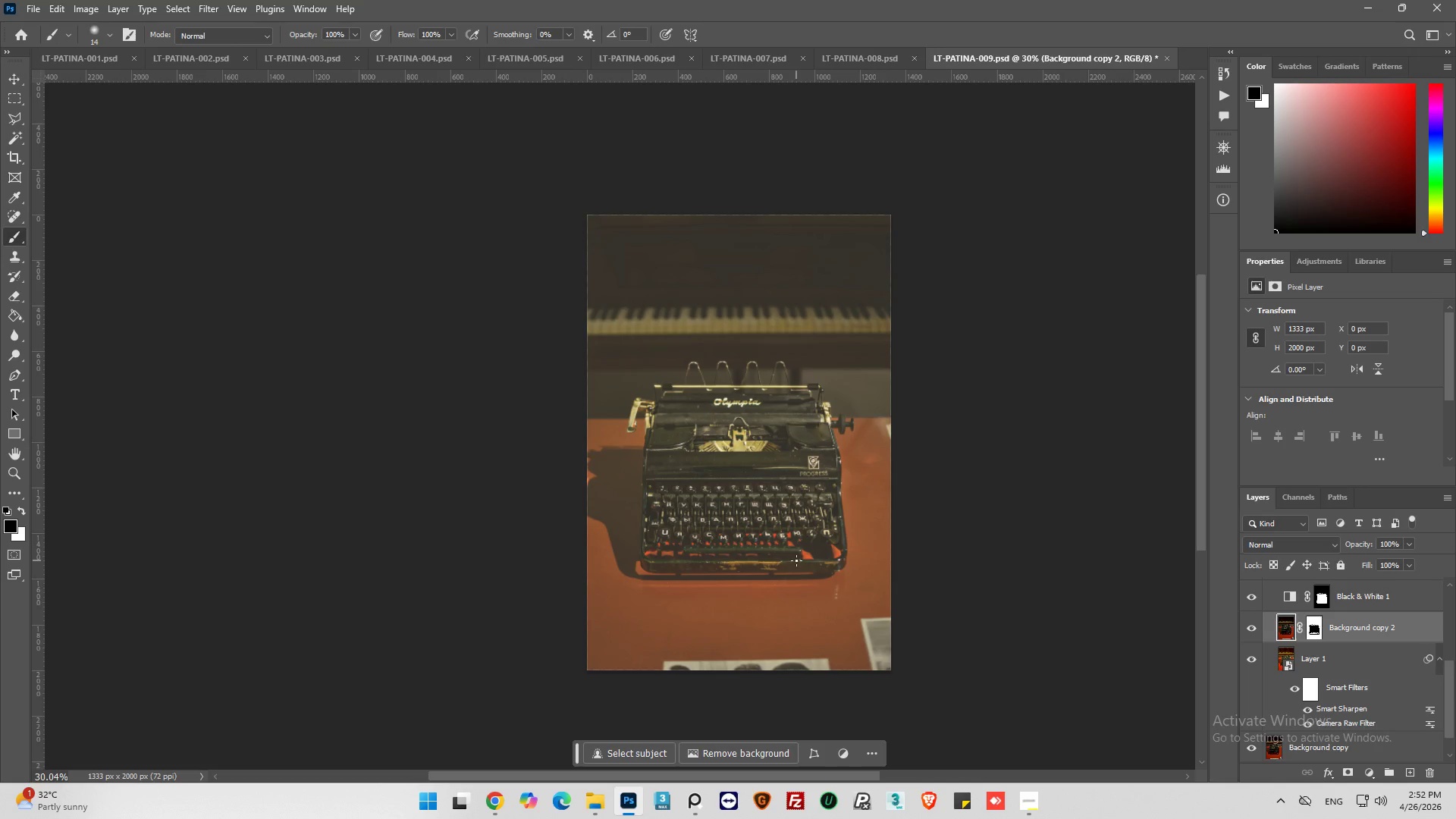 
left_click([592, 805])
 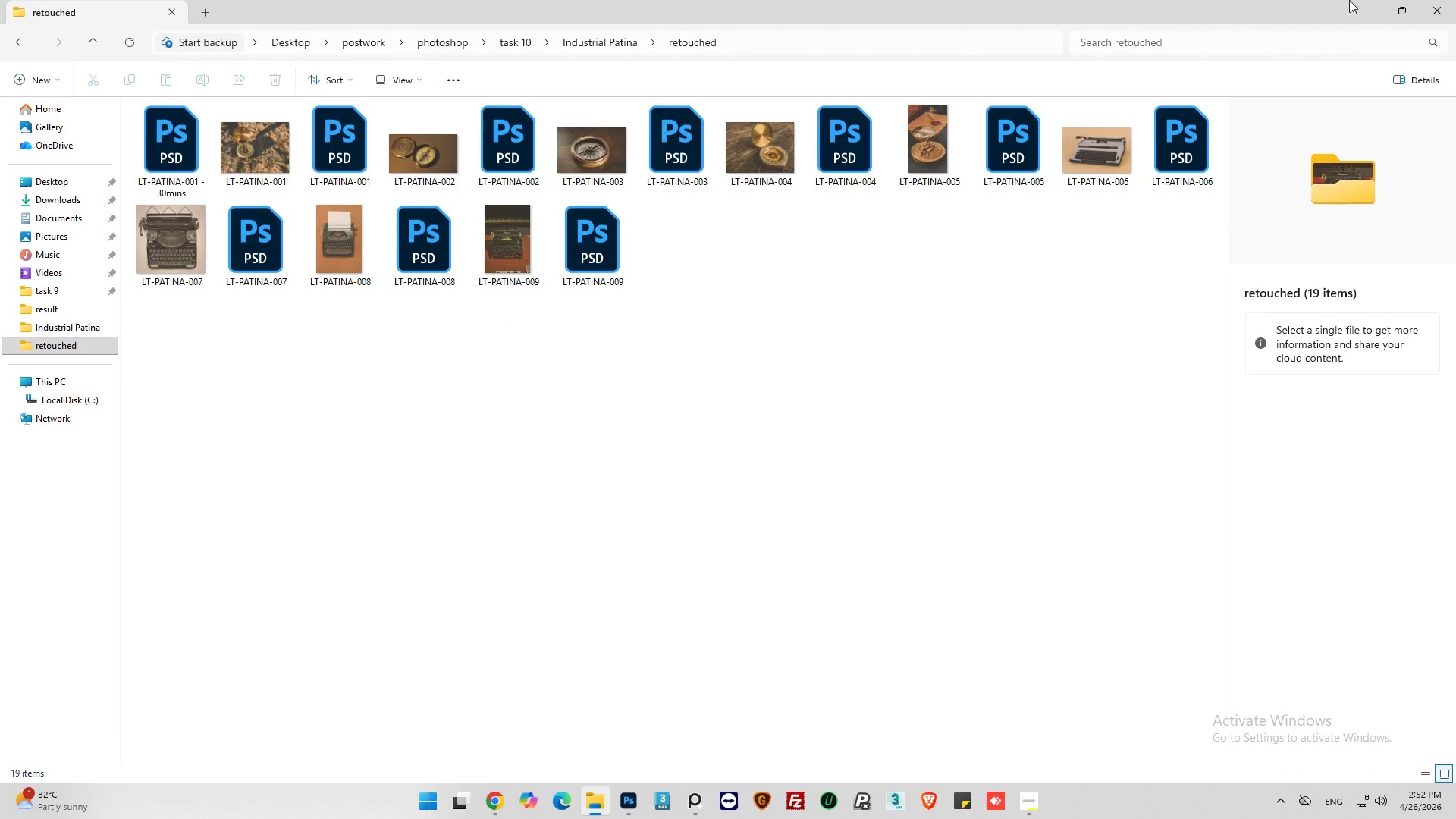 
left_click([1414, 13])
 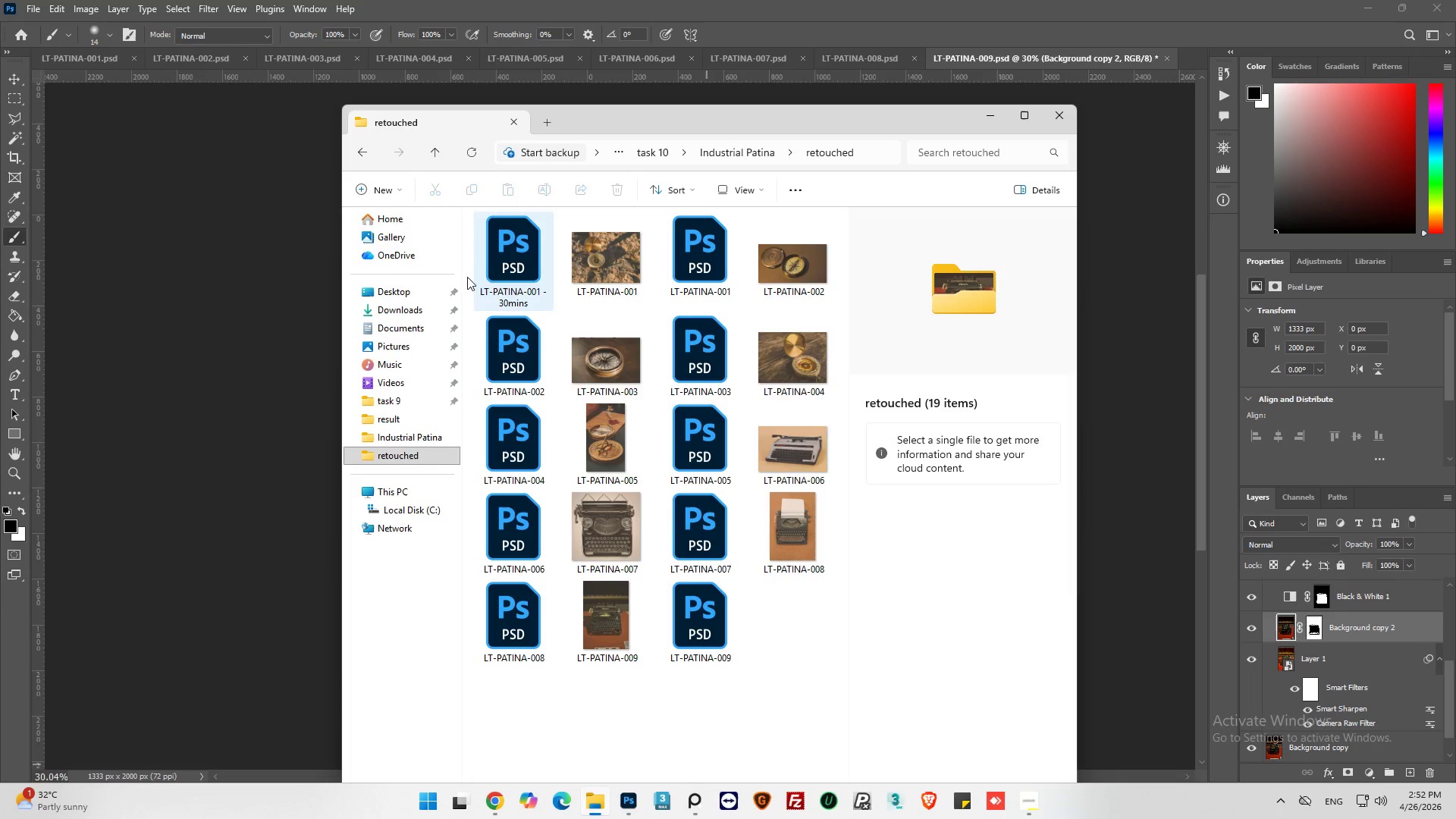 
left_click([363, 155])
 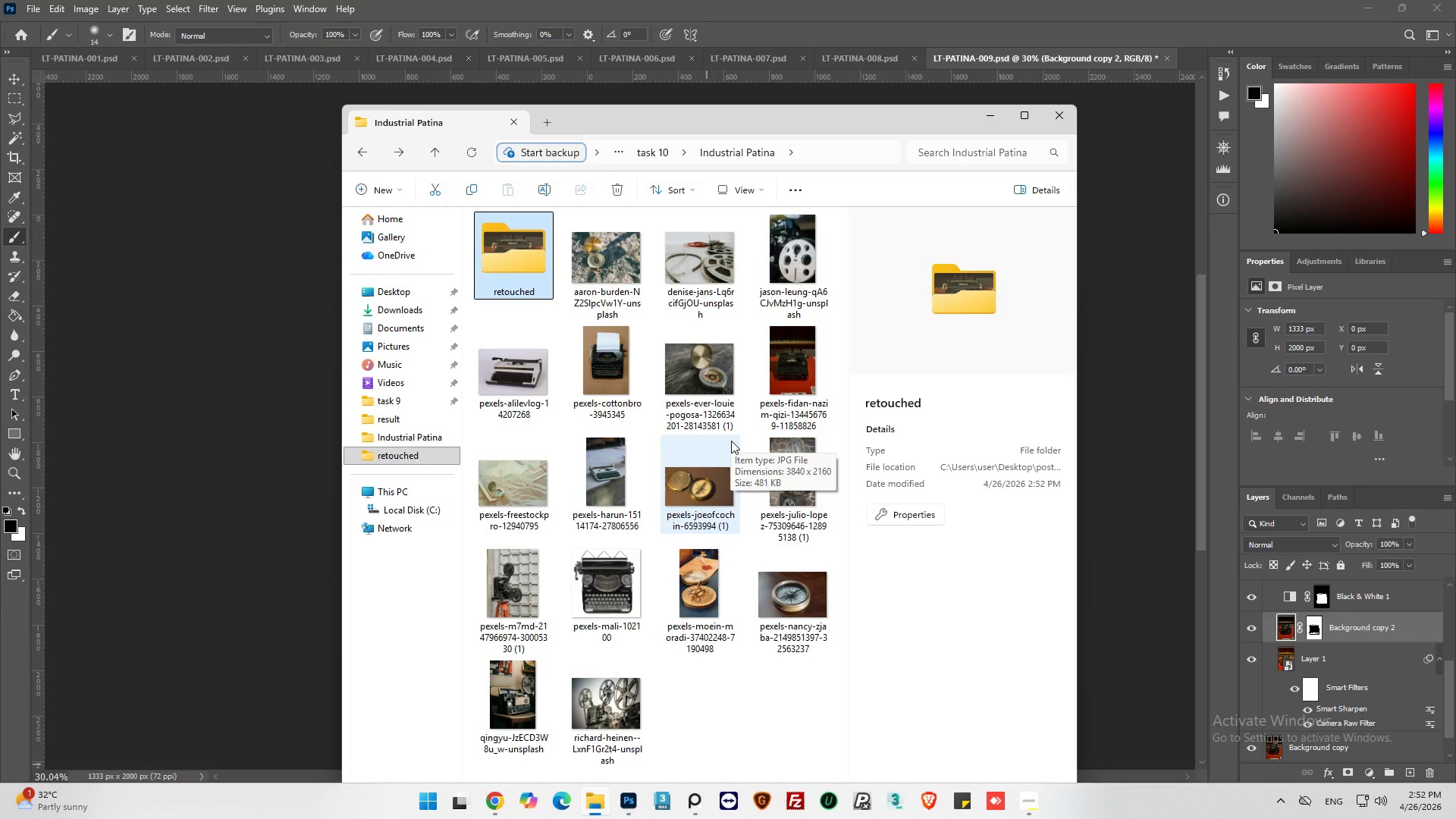 
wait(7.8)
 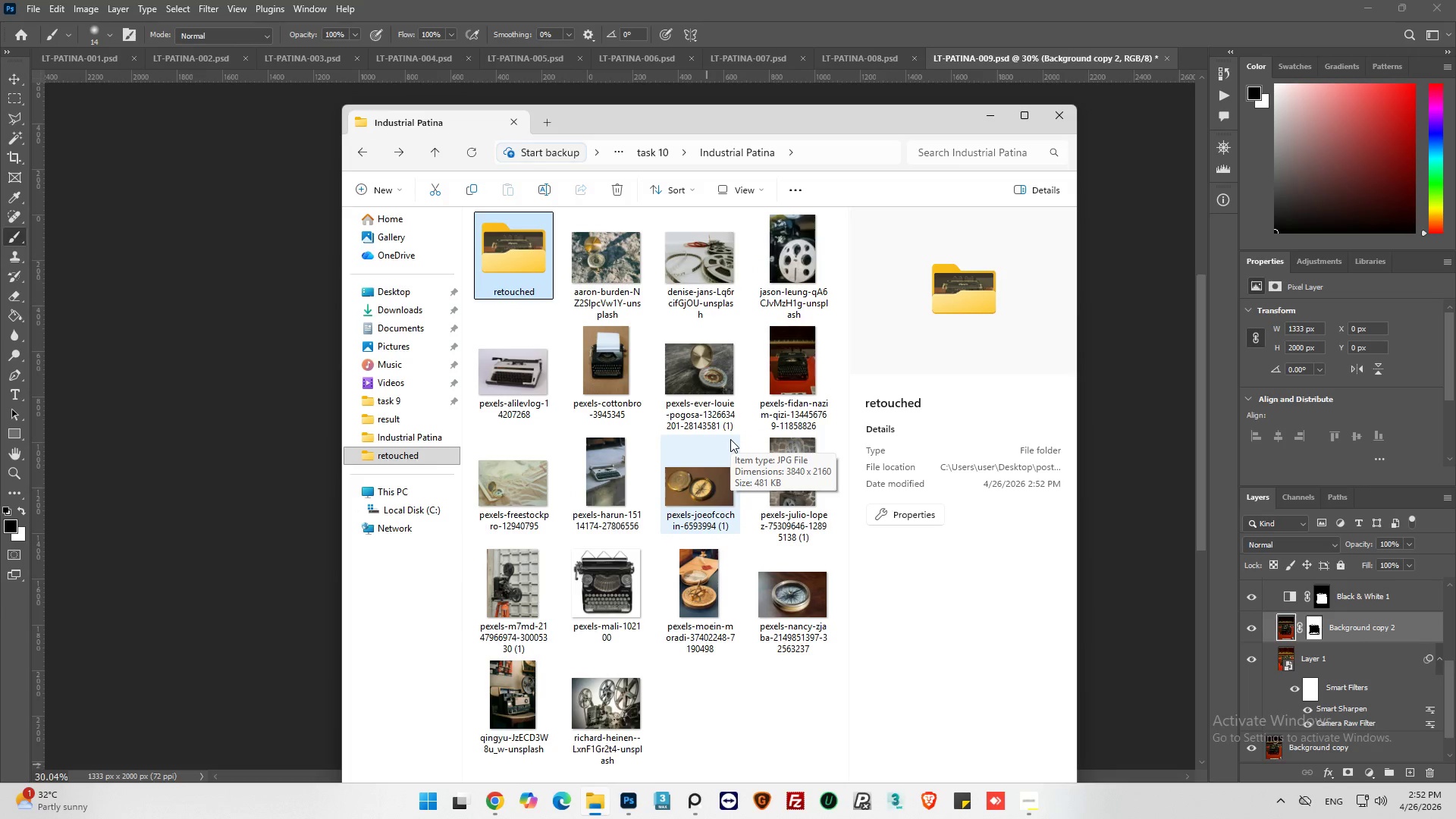 
double_click([617, 472])
 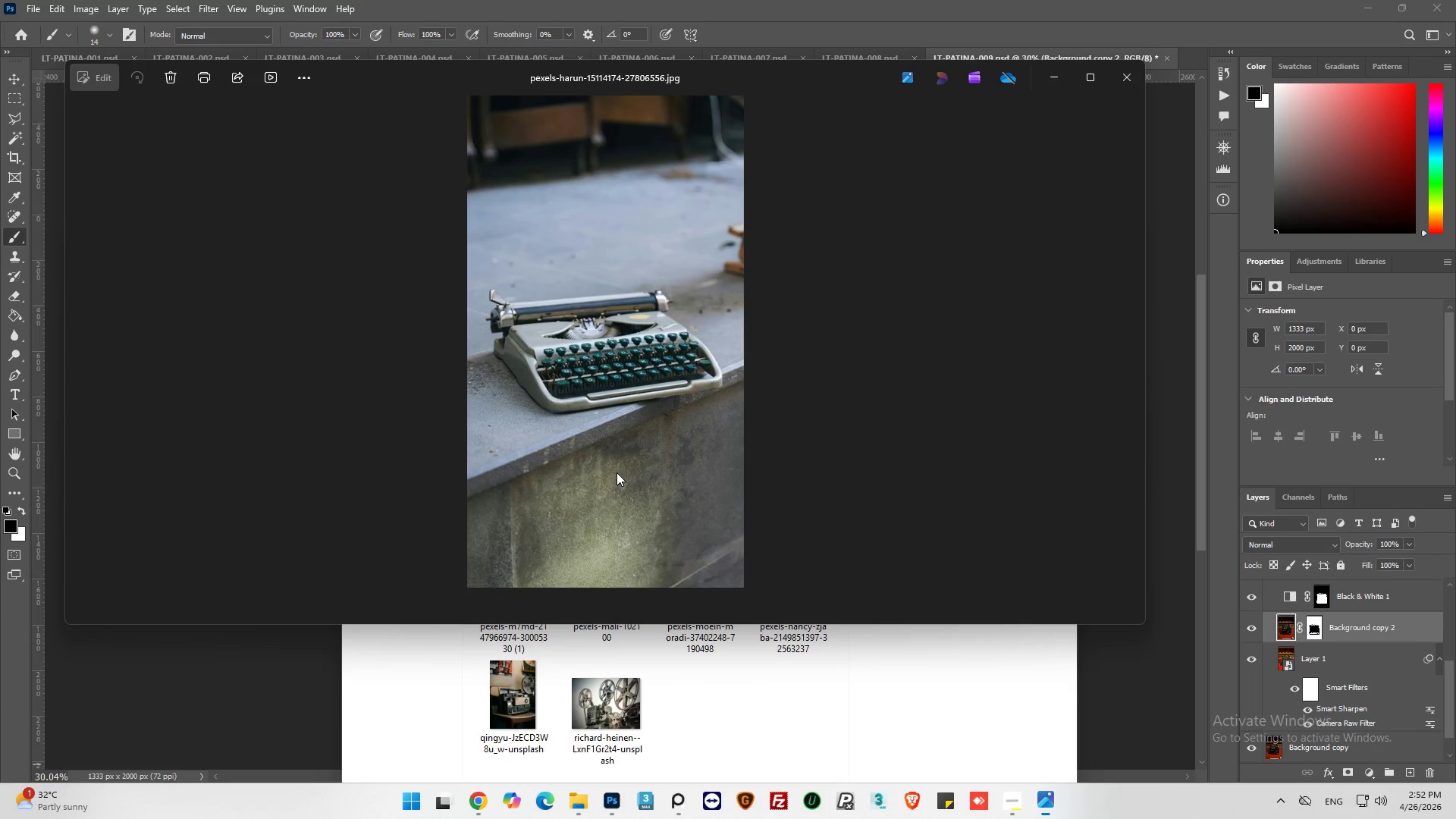 
scroll: coordinate [603, 336], scroll_direction: up, amount: 10.0
 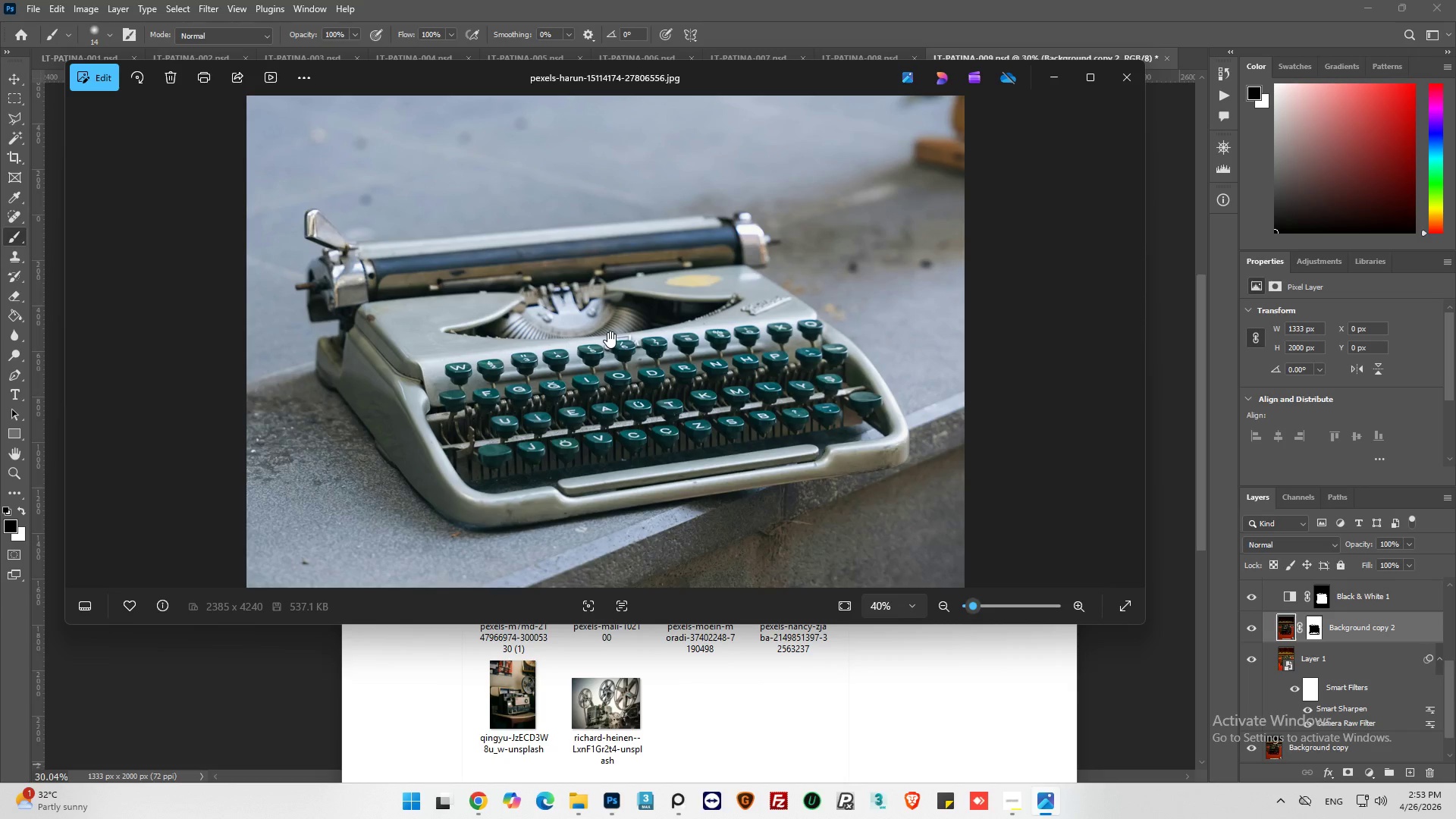 
wait(23.05)
 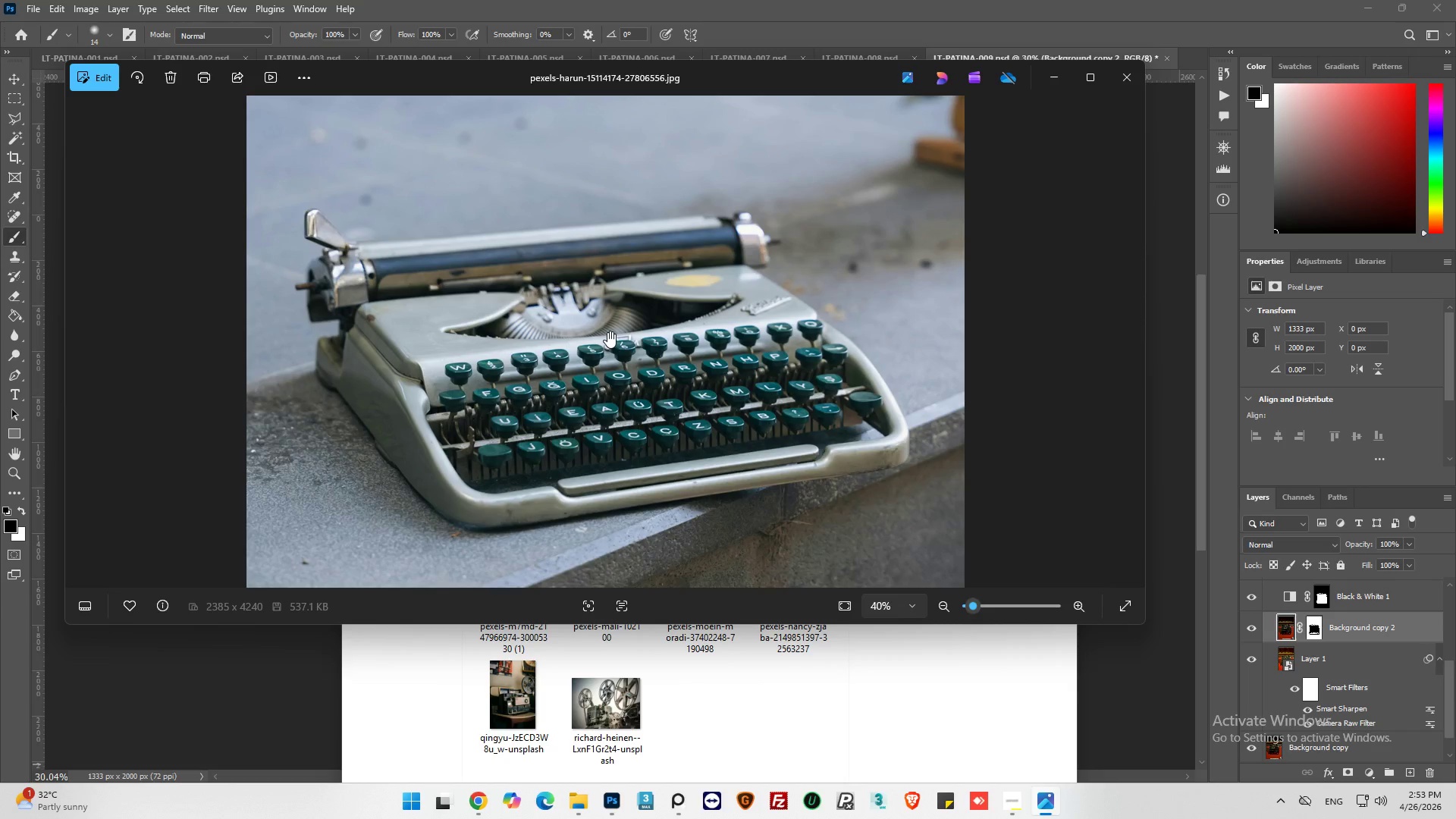 
scroll: coordinate [607, 330], scroll_direction: down, amount: 4.0
 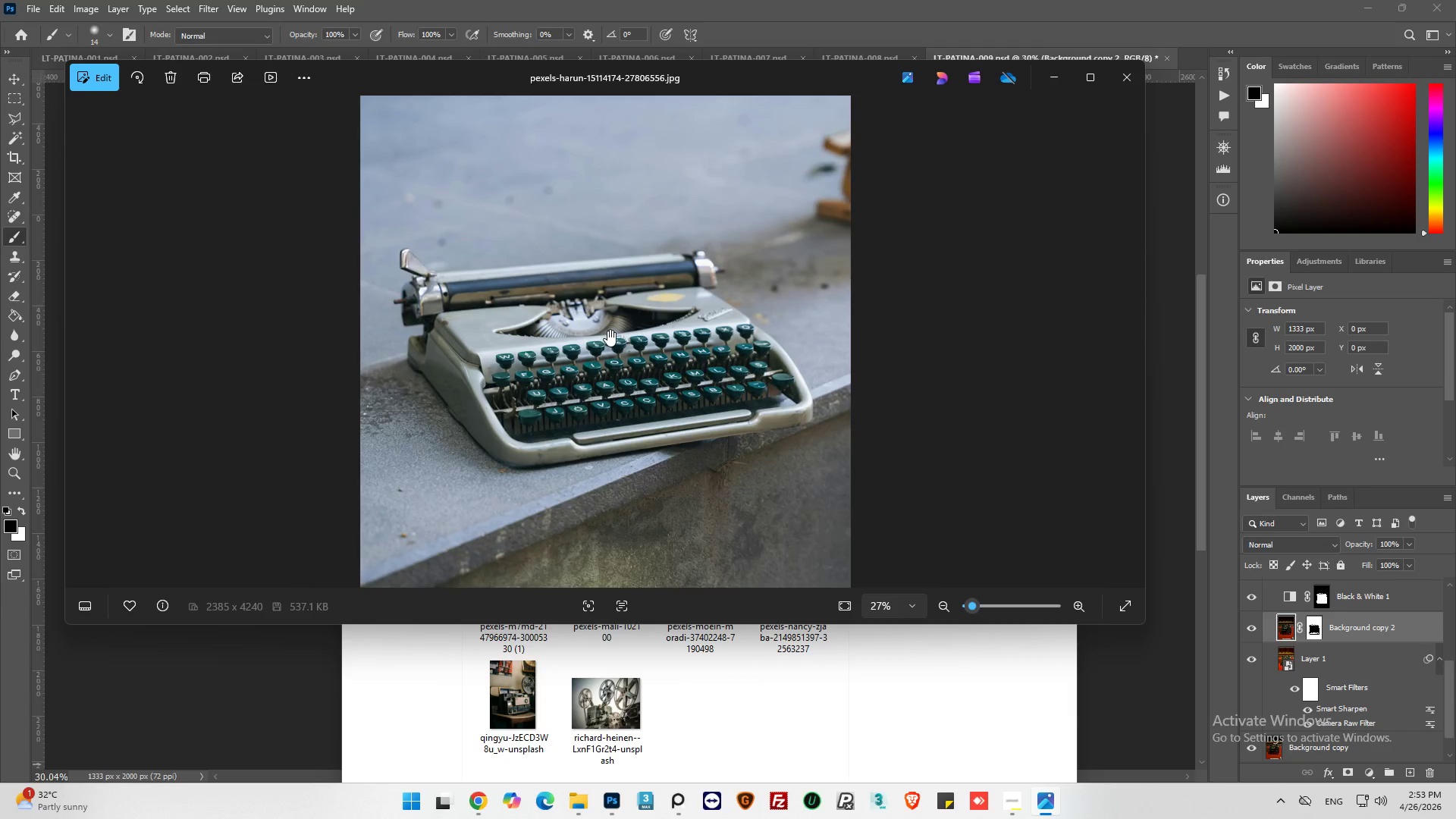 
scroll: coordinate [607, 330], scroll_direction: up, amount: 5.0
 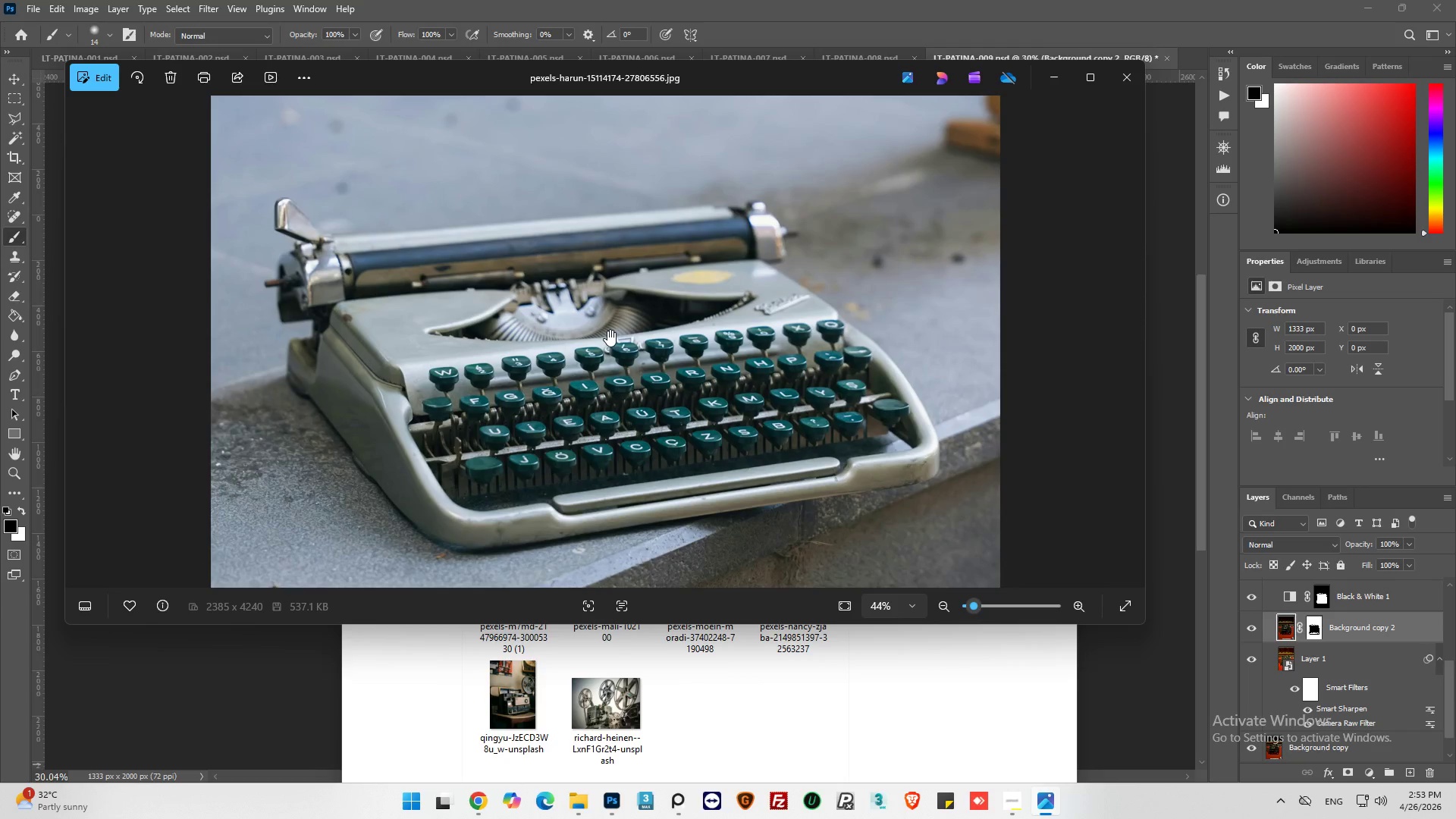 
scroll: coordinate [607, 330], scroll_direction: down, amount: 1.0
 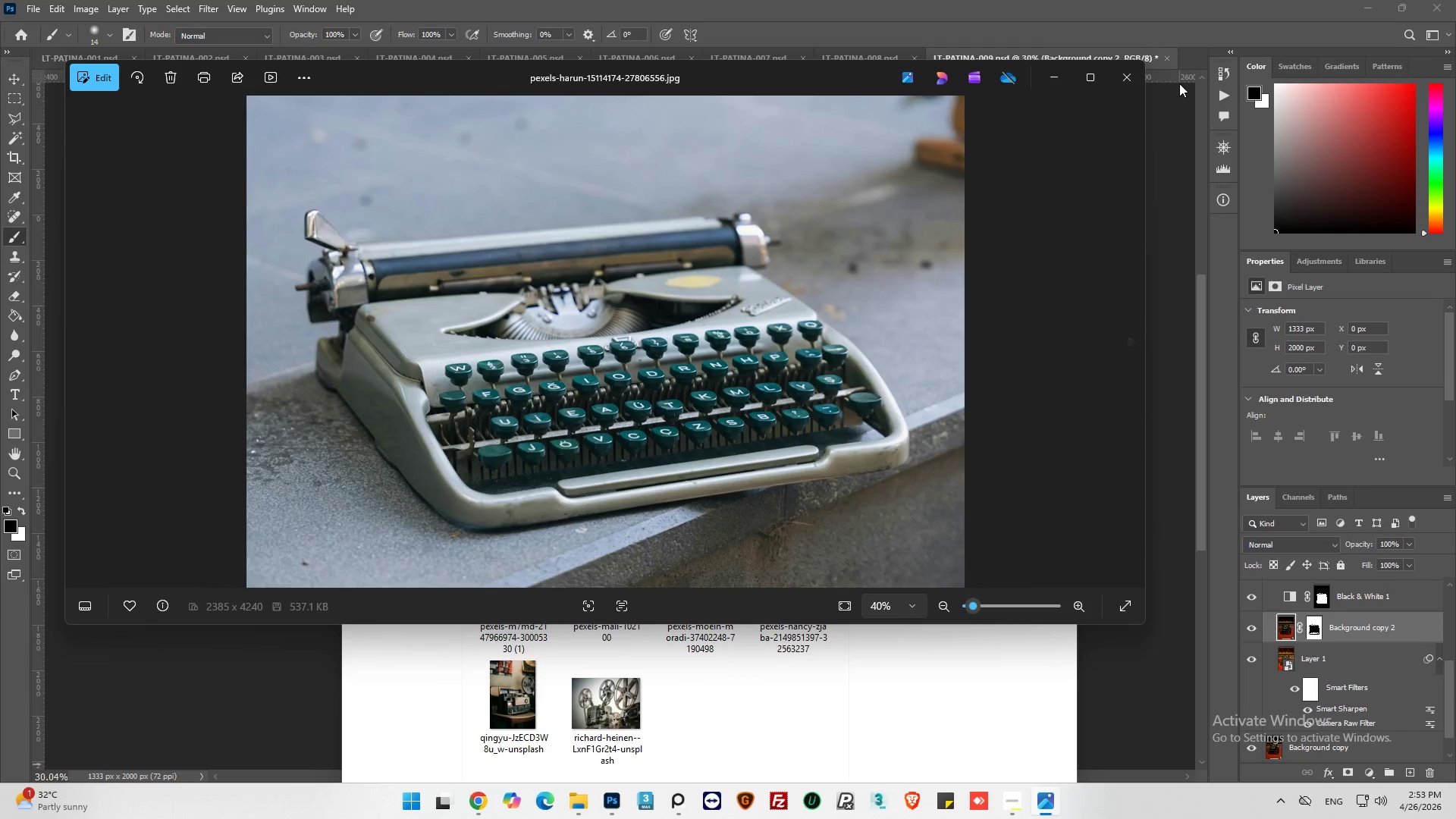 
left_click([1125, 81])
 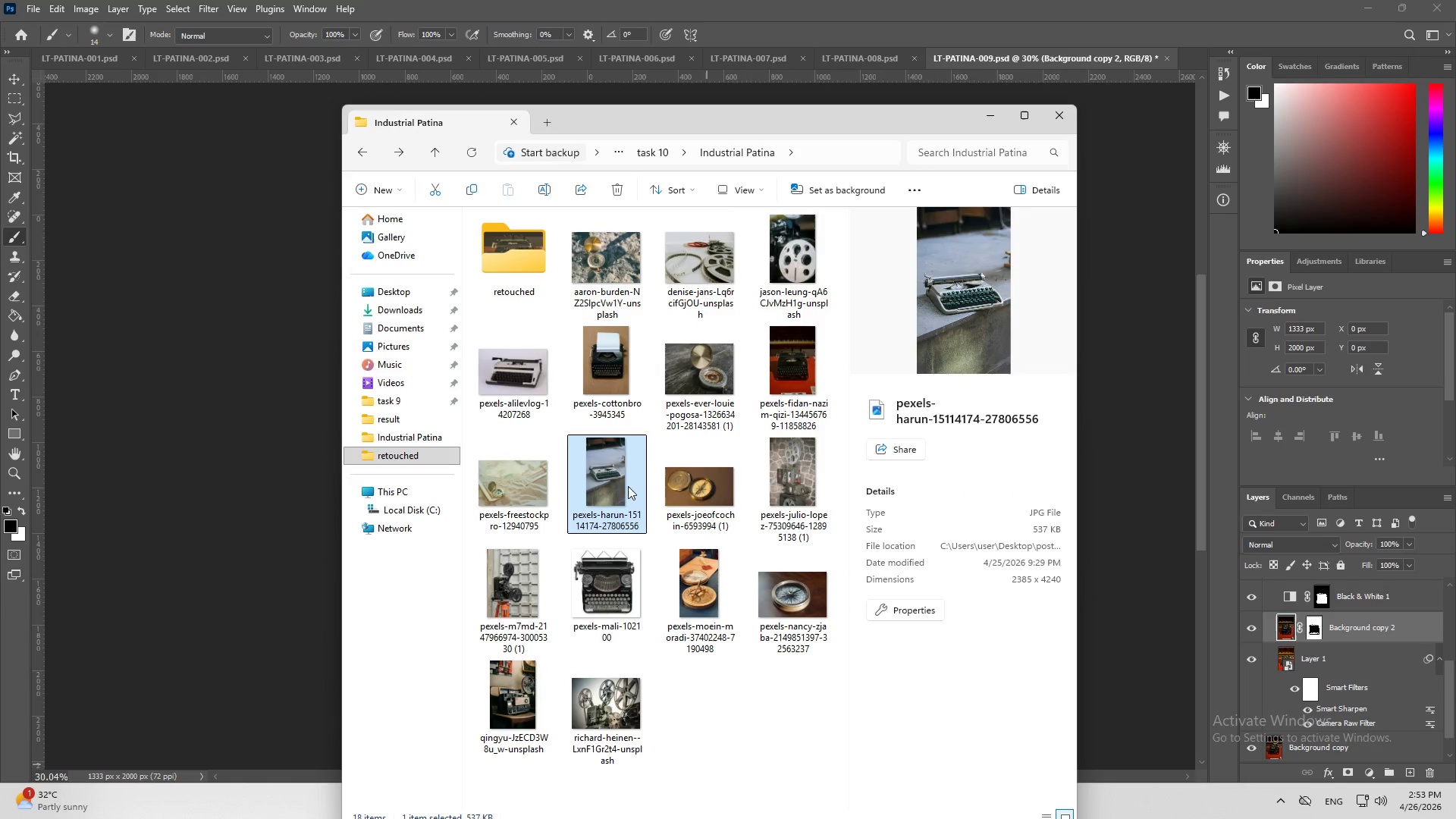 
left_click_drag(start_coordinate=[624, 470], to_coordinate=[1192, 62])
 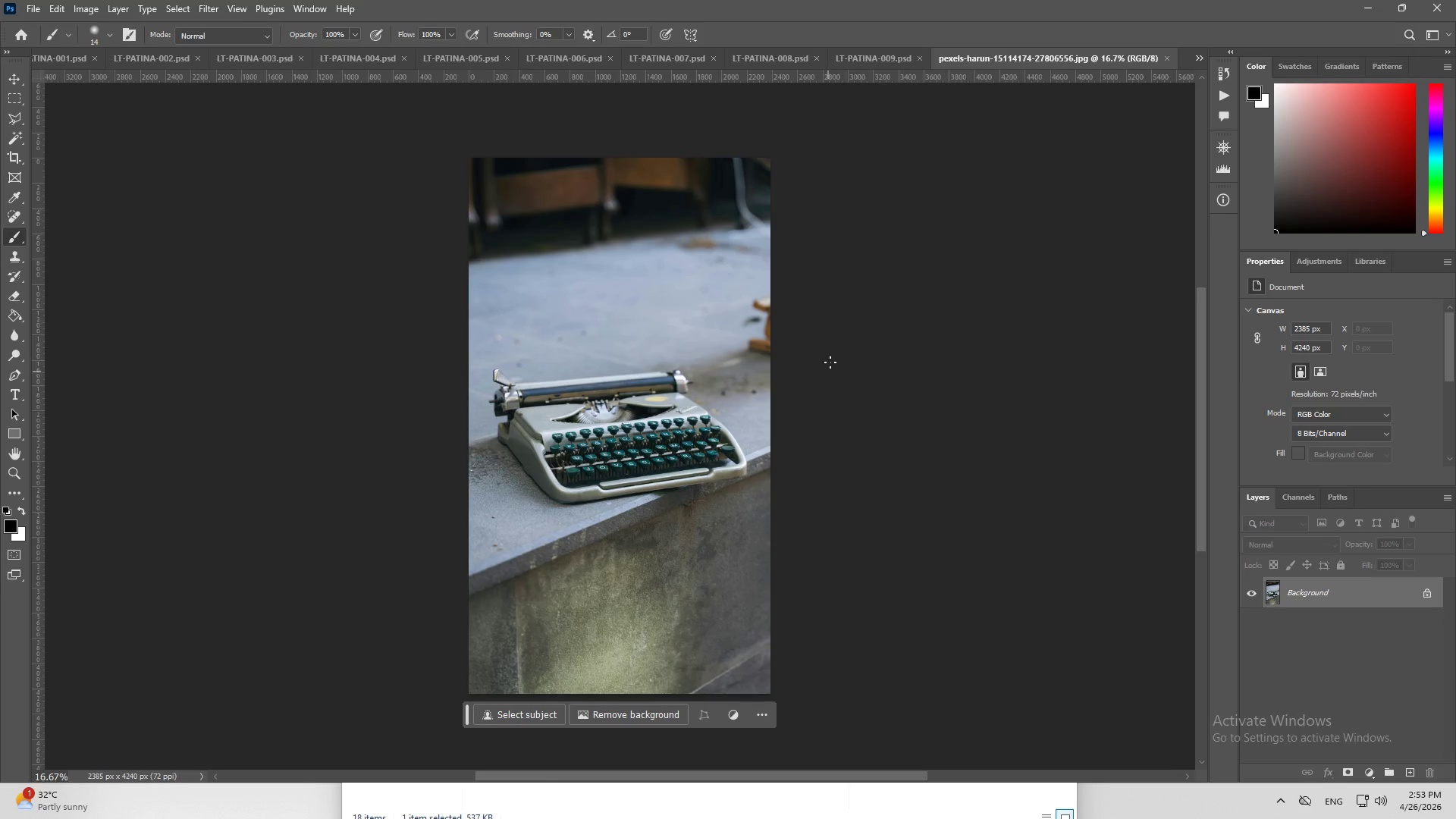 
key(Alt+AltLeft)
 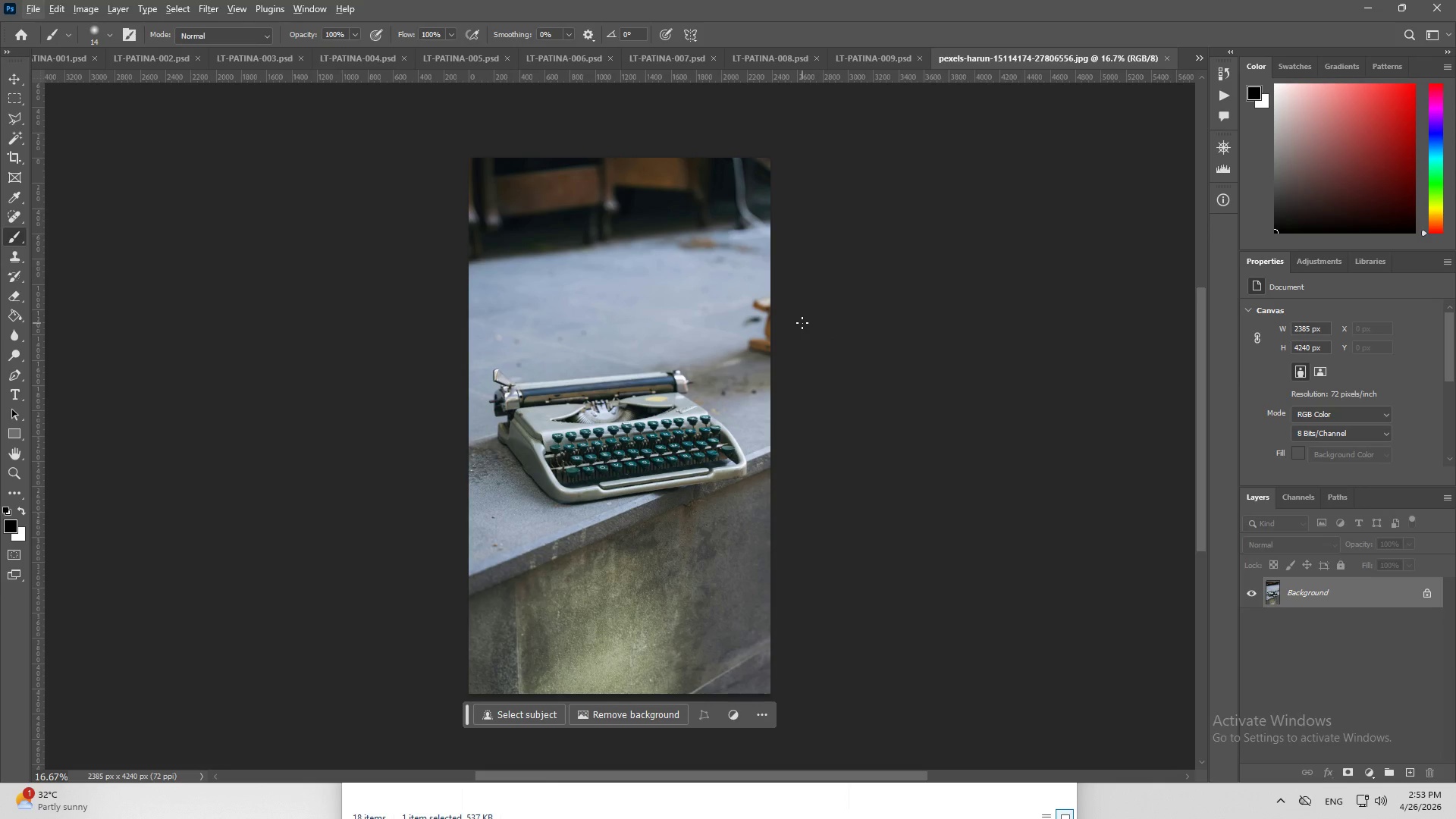 
wait(7.23)
 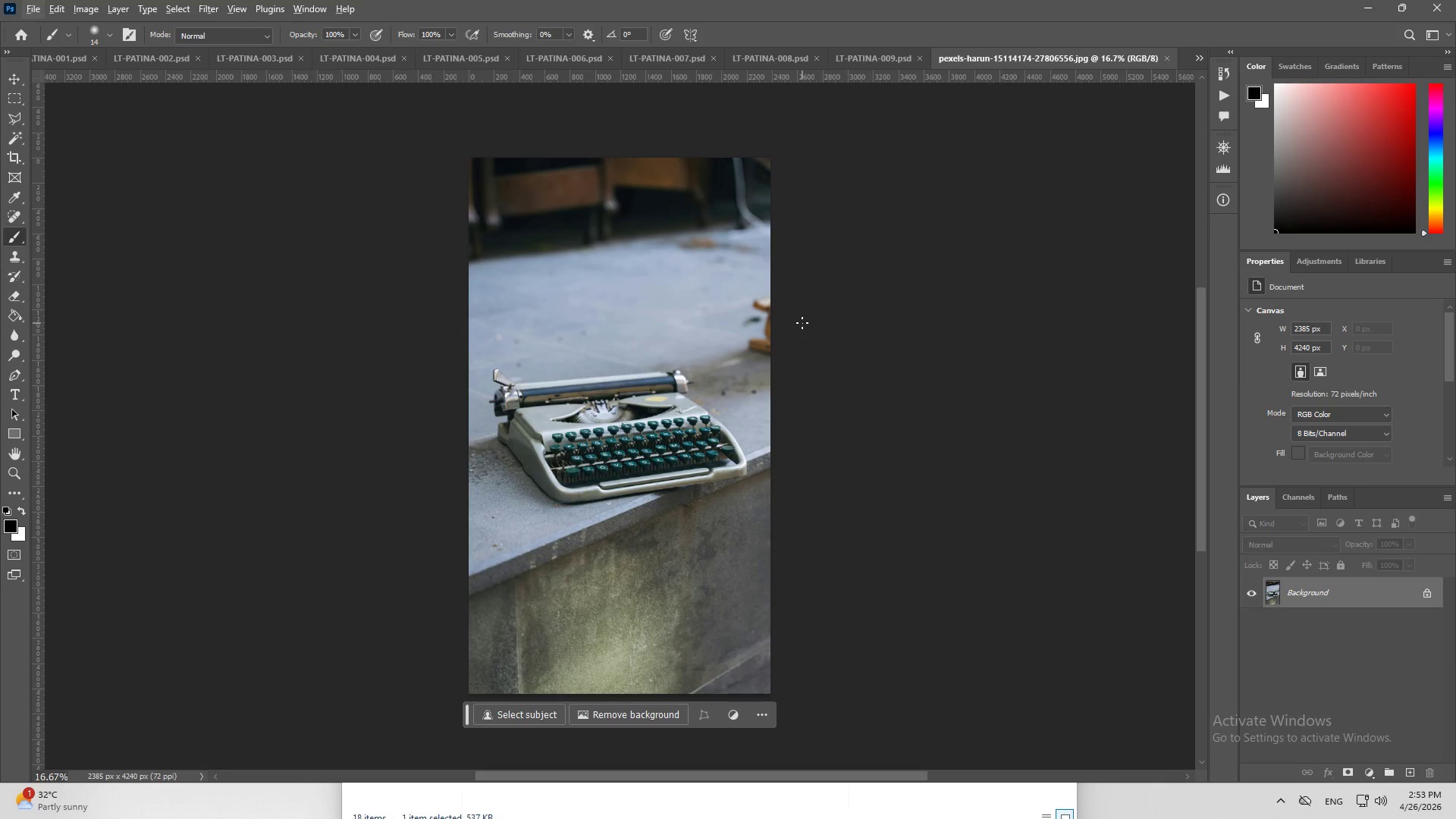 
hold_key(key=AltLeft, duration=0.97)
hold_key(key=AltLeft, duration=0.56)
scroll: coordinate [761, 480], scroll_direction: up, amount: 16.0
 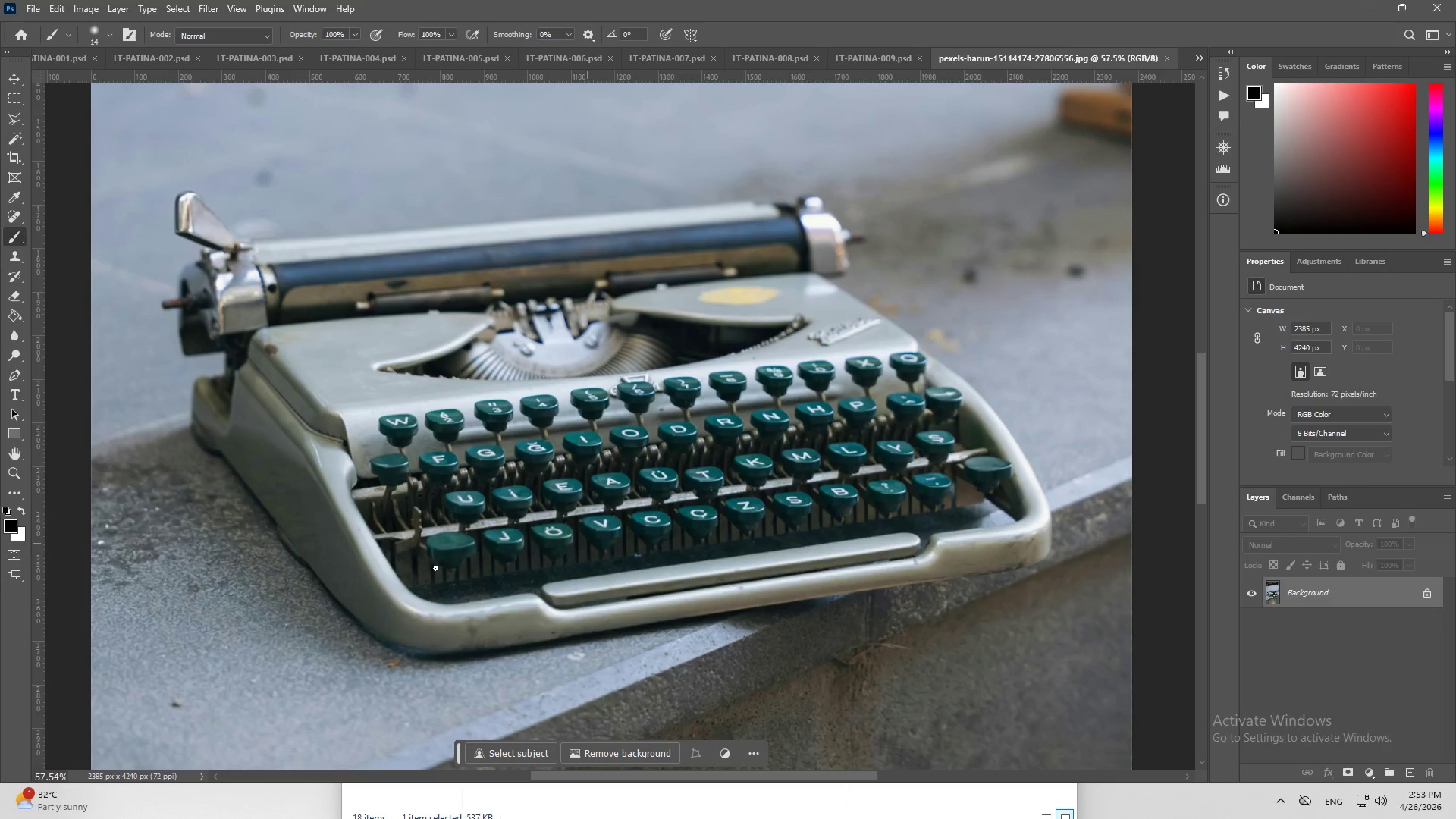 
hold_key(key=AltLeft, duration=0.33)
scroll: coordinate [434, 569], scroll_direction: up, amount: 2.0
 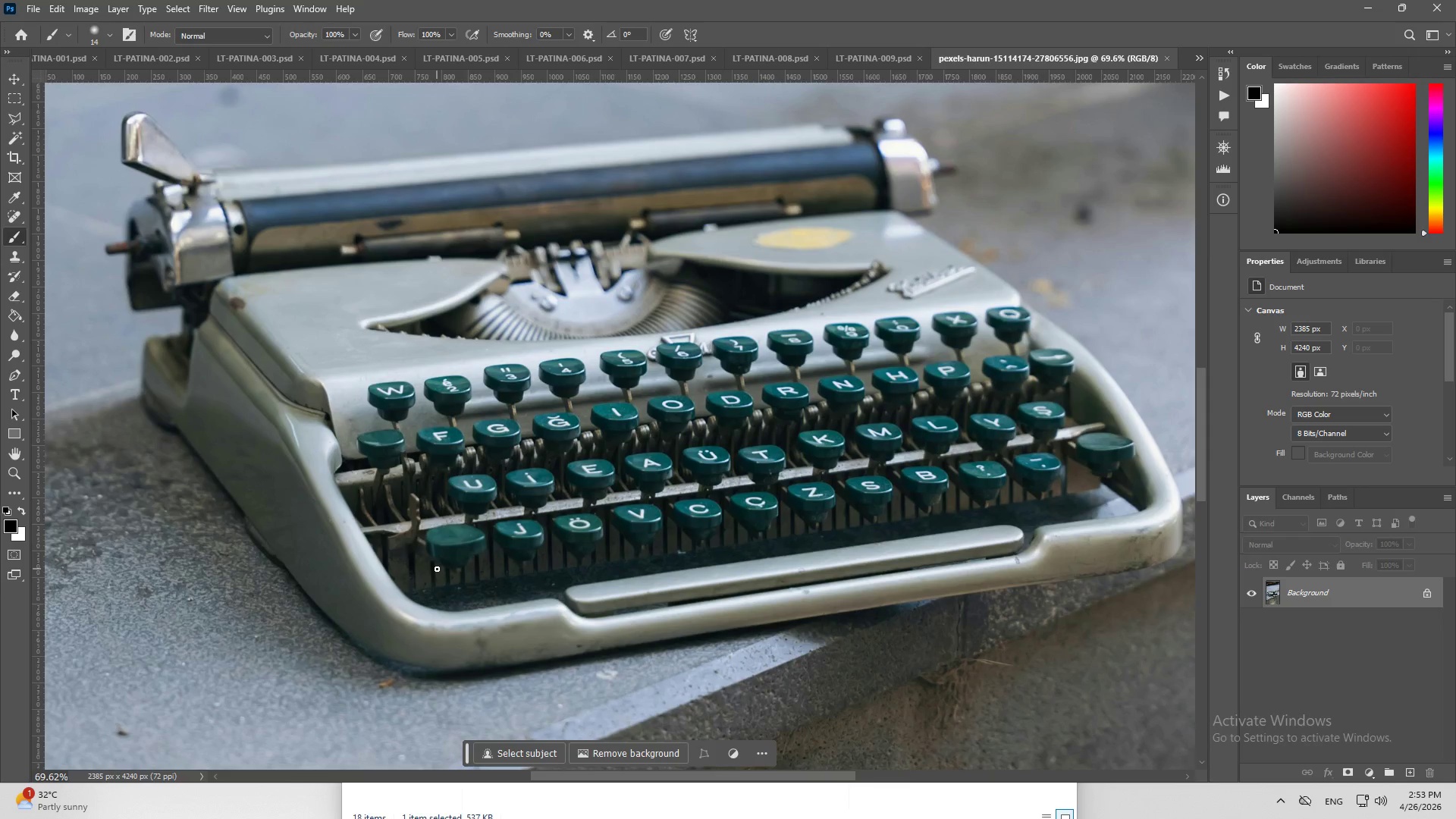 
hold_key(key=AltLeft, duration=0.34)
scroll: coordinate [441, 567], scroll_direction: down, amount: 2.0
 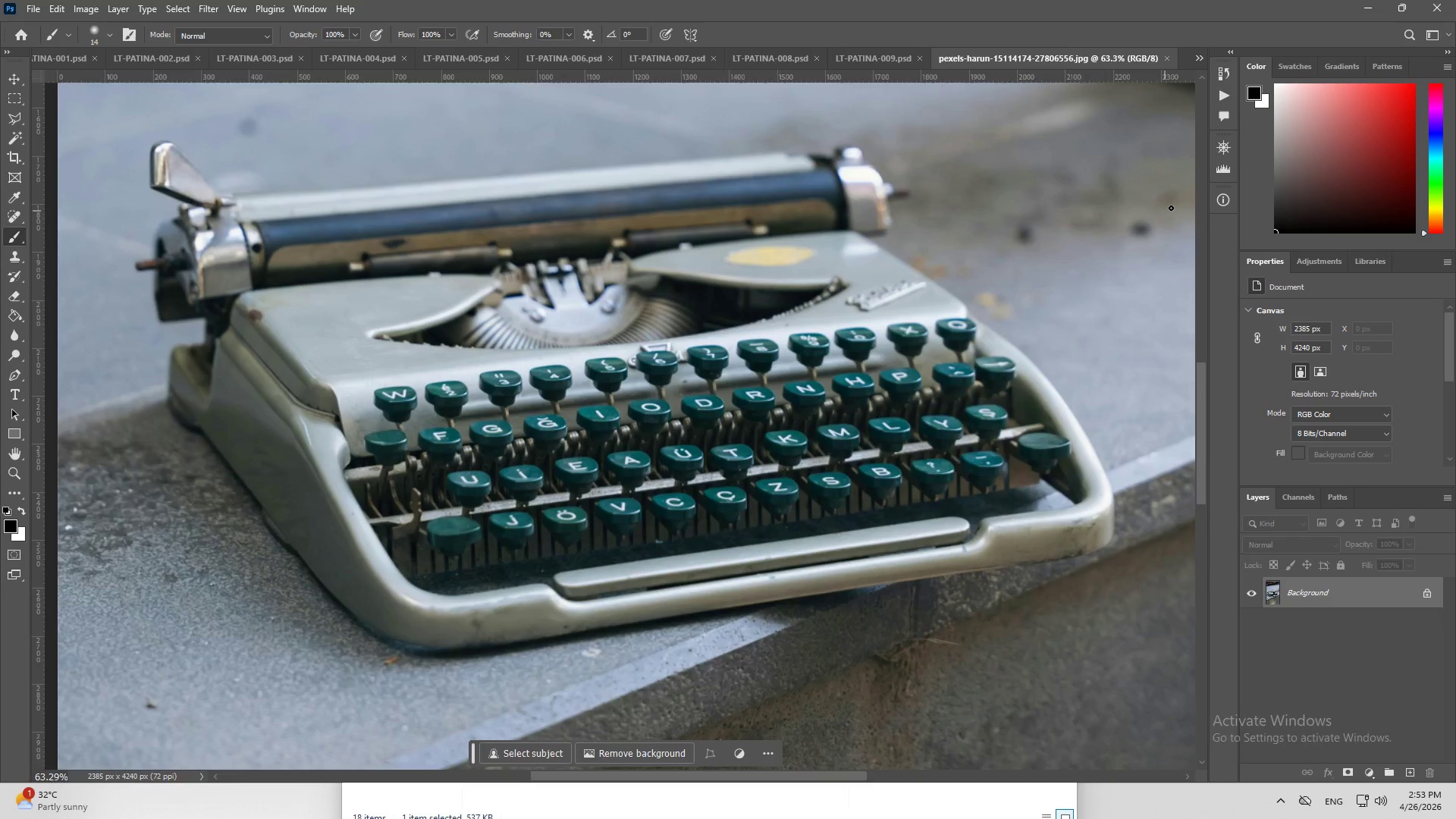 
wait(5.03)
 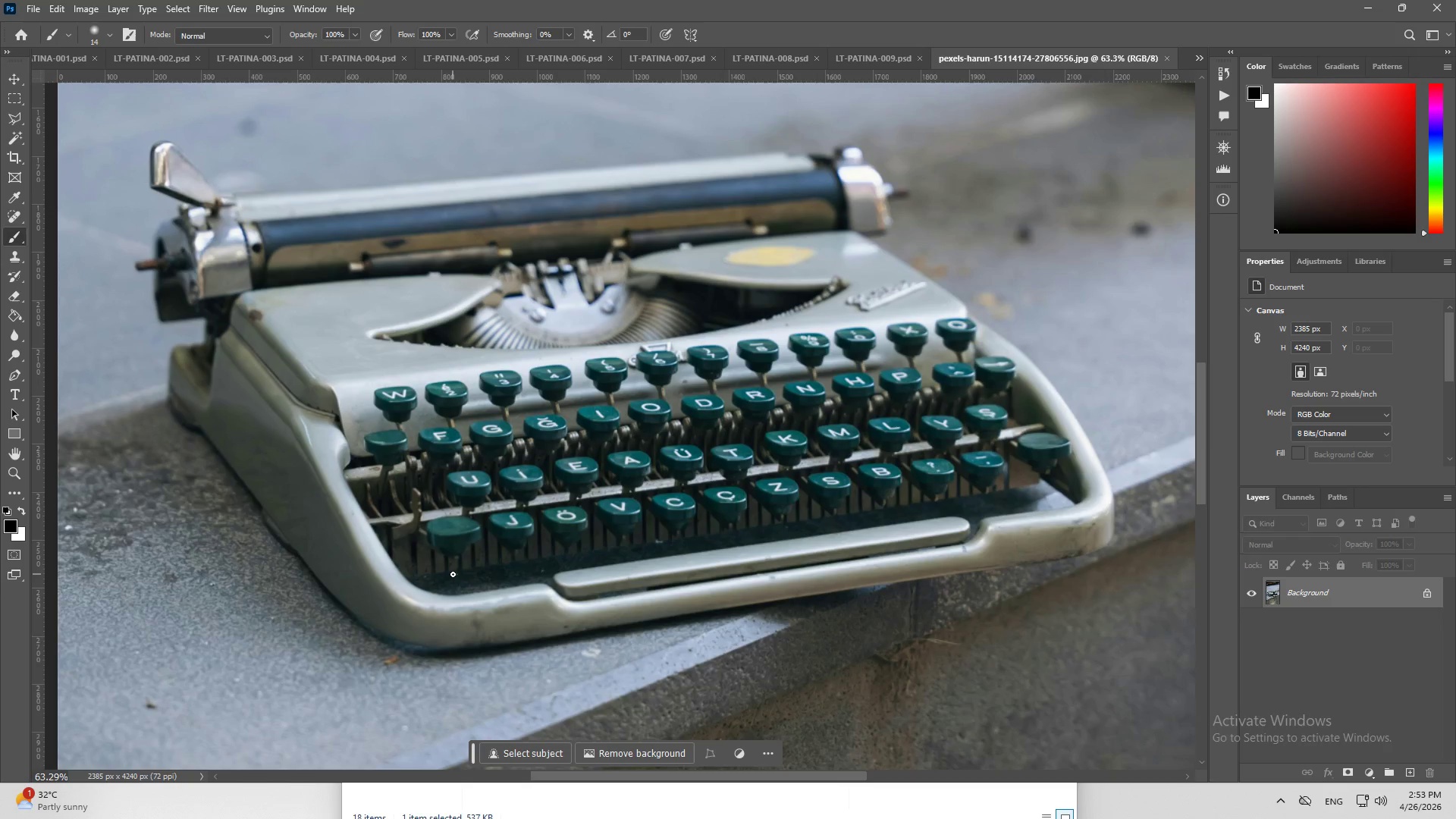 
left_click([847, 59])
 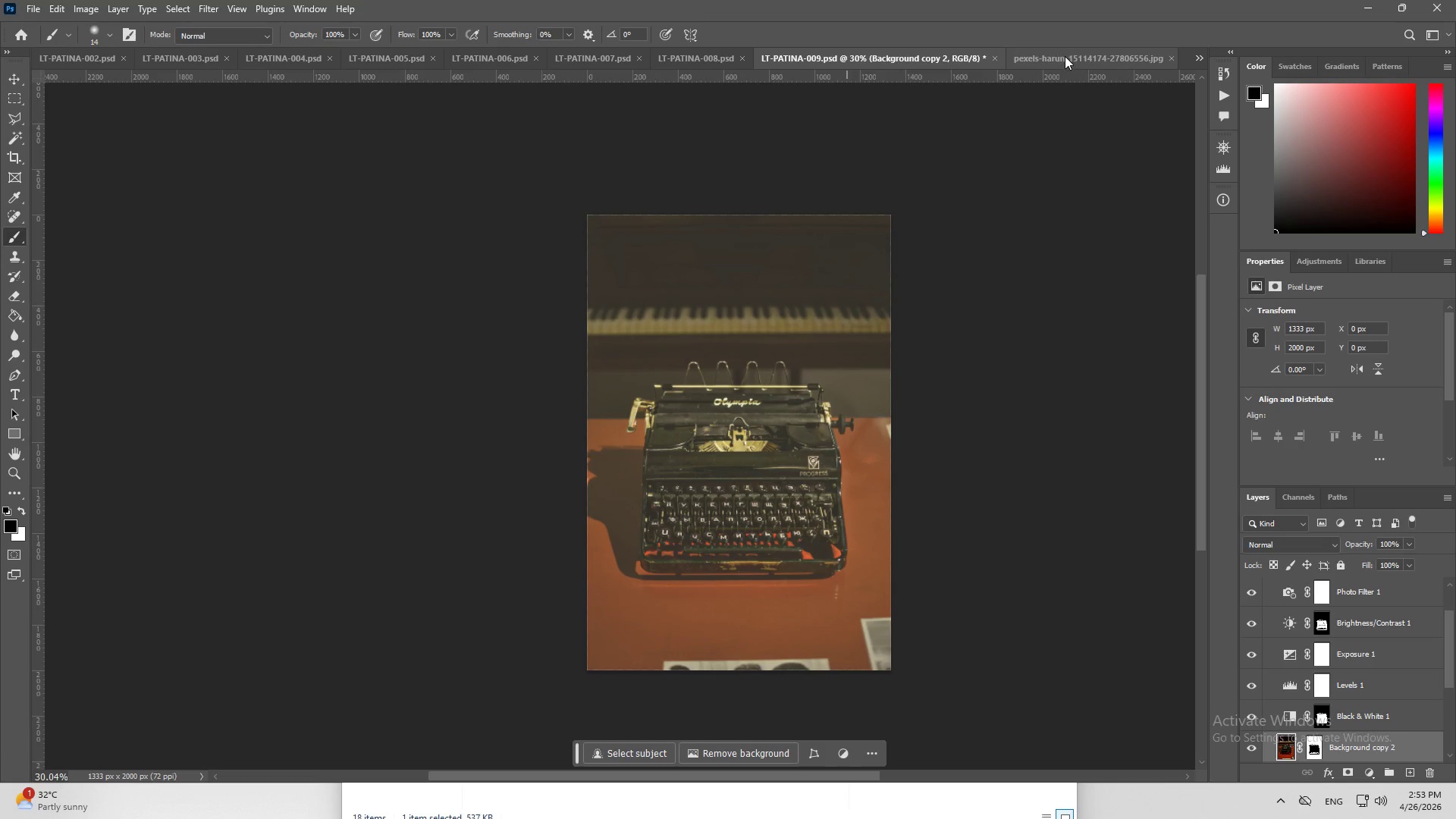 
hold_key(key=AltLeft, duration=0.39)
scroll: coordinate [969, 277], scroll_direction: up, amount: 4.0
 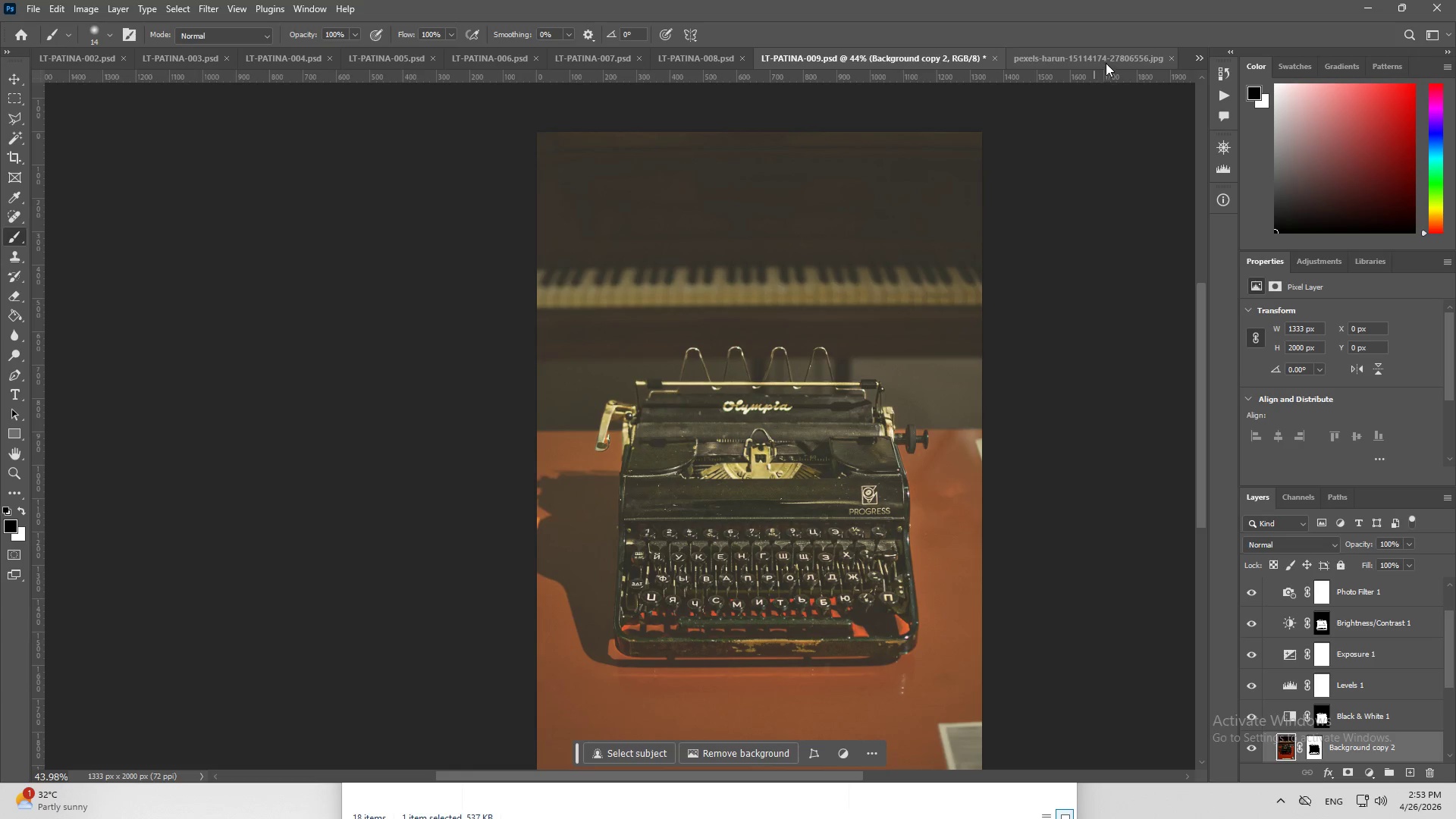 
left_click([1106, 63])
 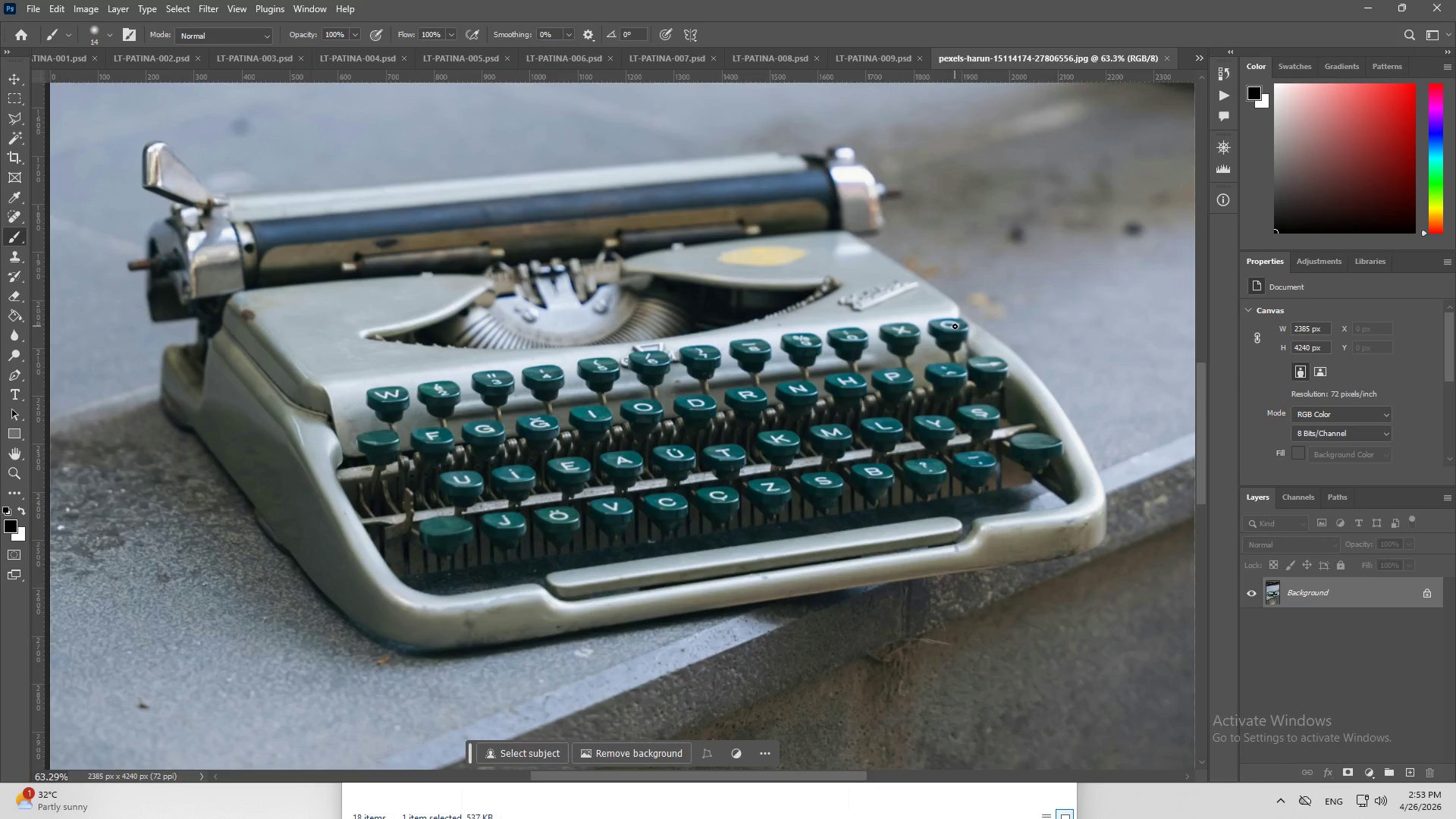 
hold_key(key=AltLeft, duration=0.31)
hold_key(key=AltLeft, duration=0.5)
scroll: coordinate [957, 320], scroll_direction: down, amount: 10.0
 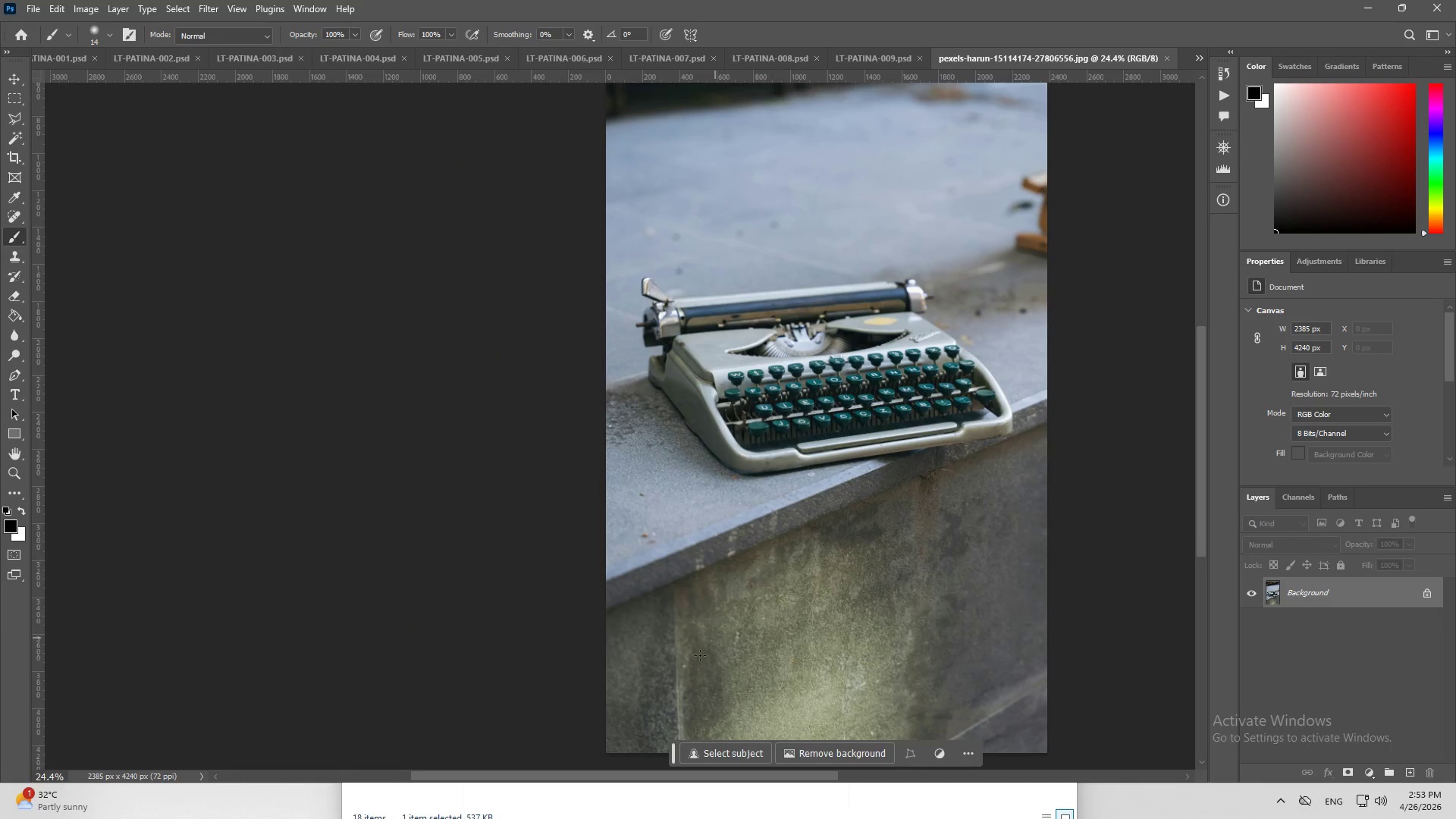 
left_click_drag(start_coordinate=[551, 777], to_coordinate=[648, 774])
 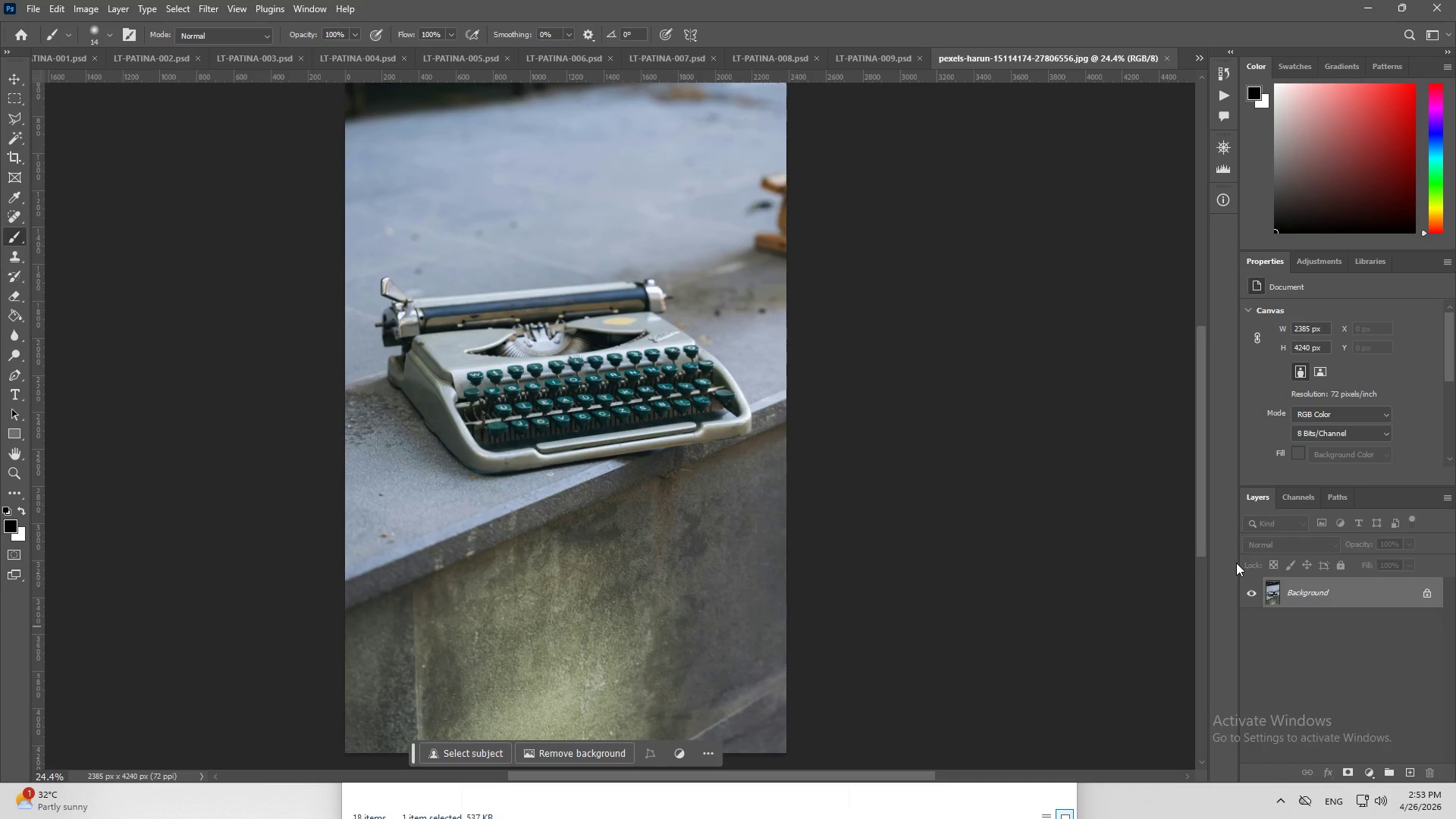 
wait(5.42)
 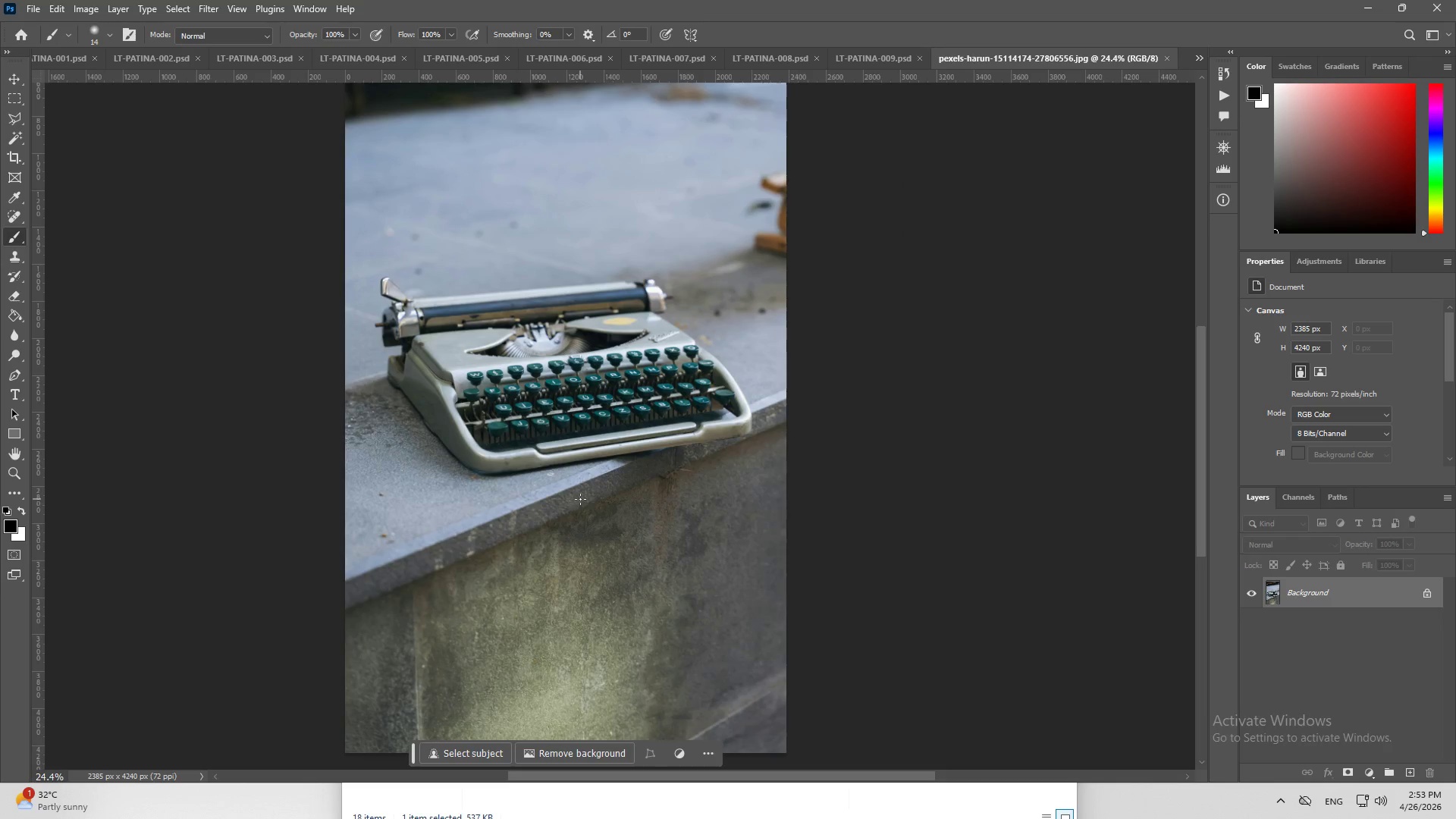 
left_click([1225, 87])
 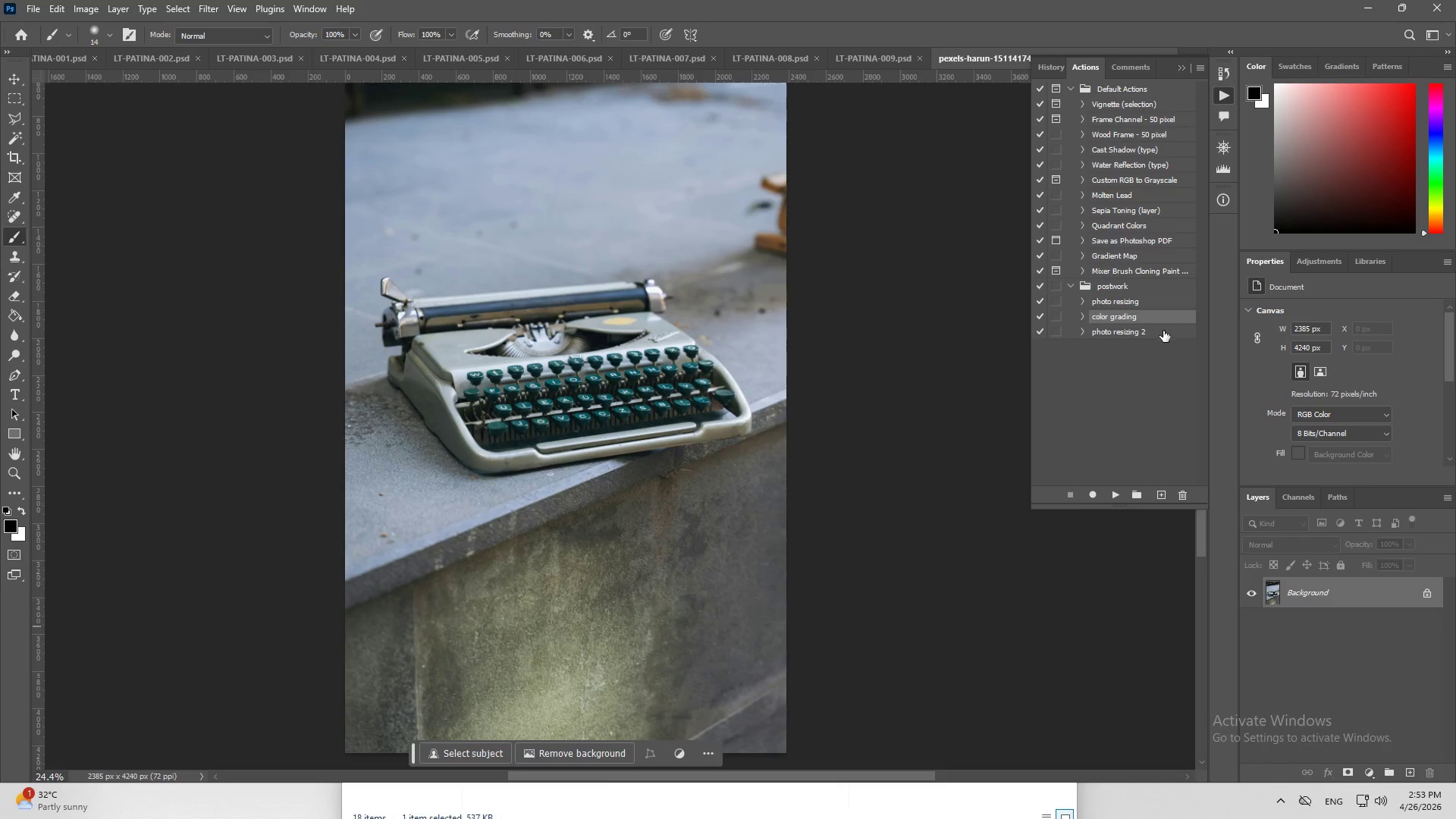 
left_click([1149, 333])
 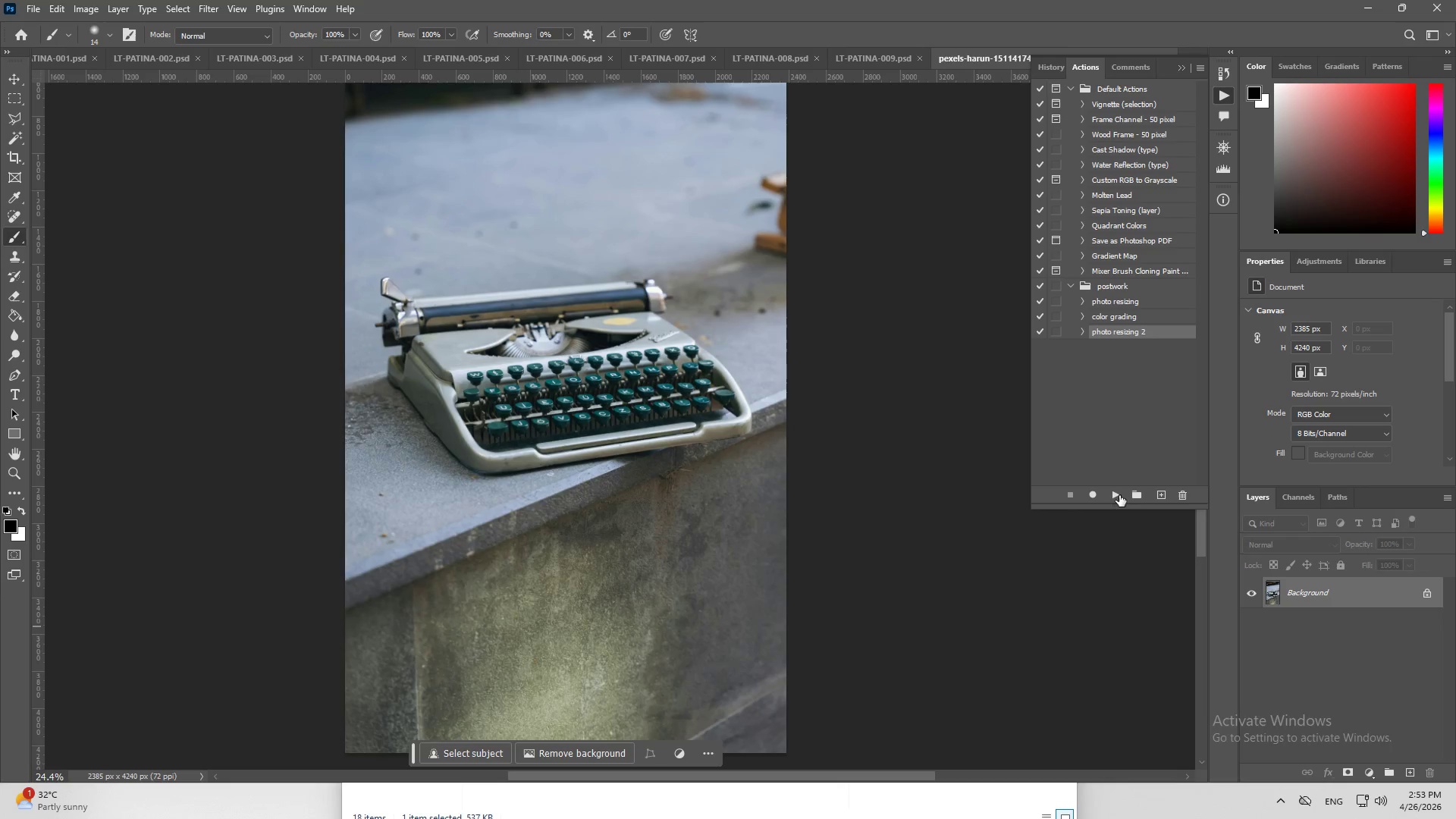 
left_click([1118, 497])
 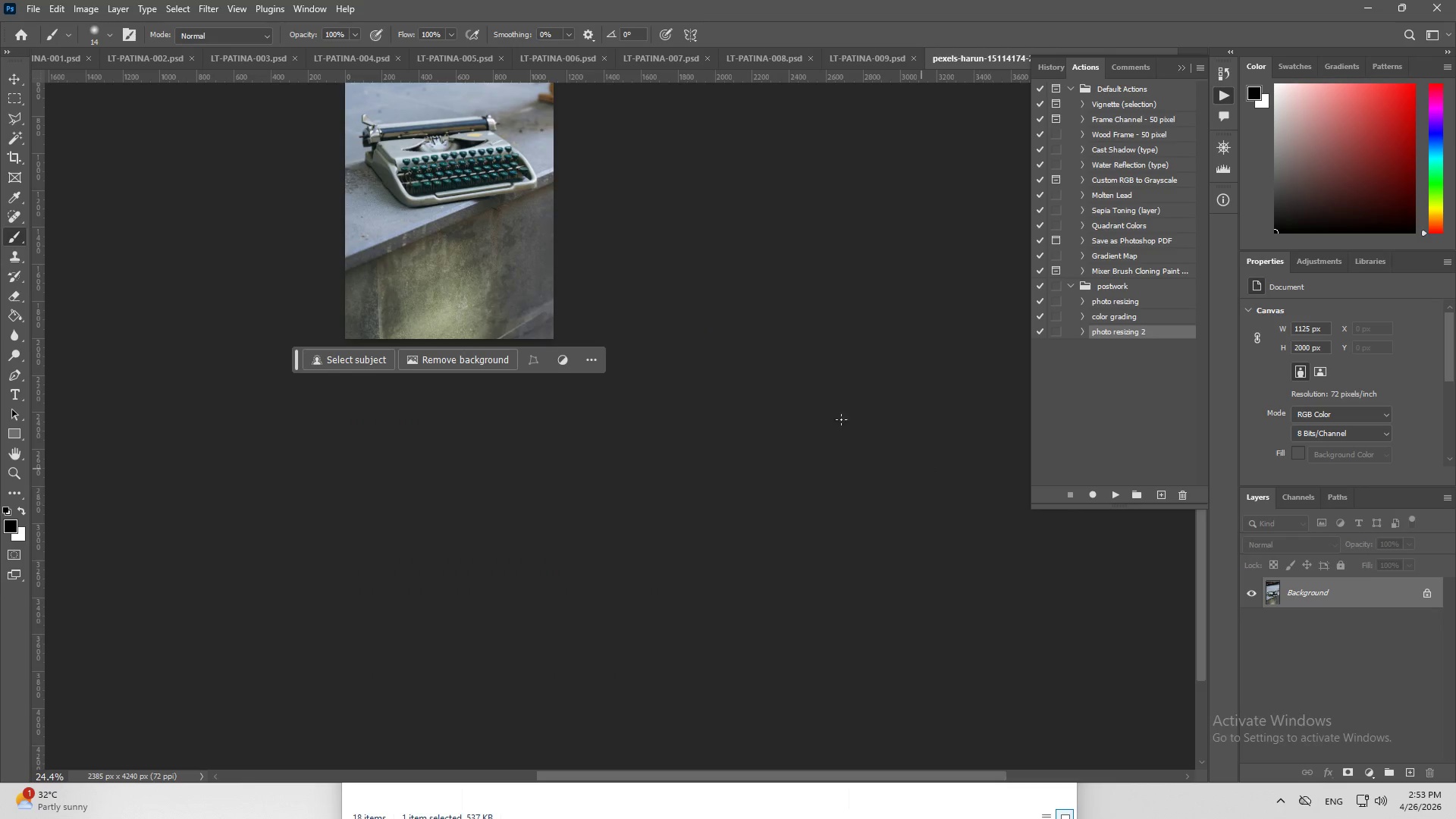 
hold_key(key=AltLeft, duration=0.48)
hold_key(key=AltLeft, duration=0.34)
scroll: coordinate [264, 375], scroll_direction: up, amount: 39.0
 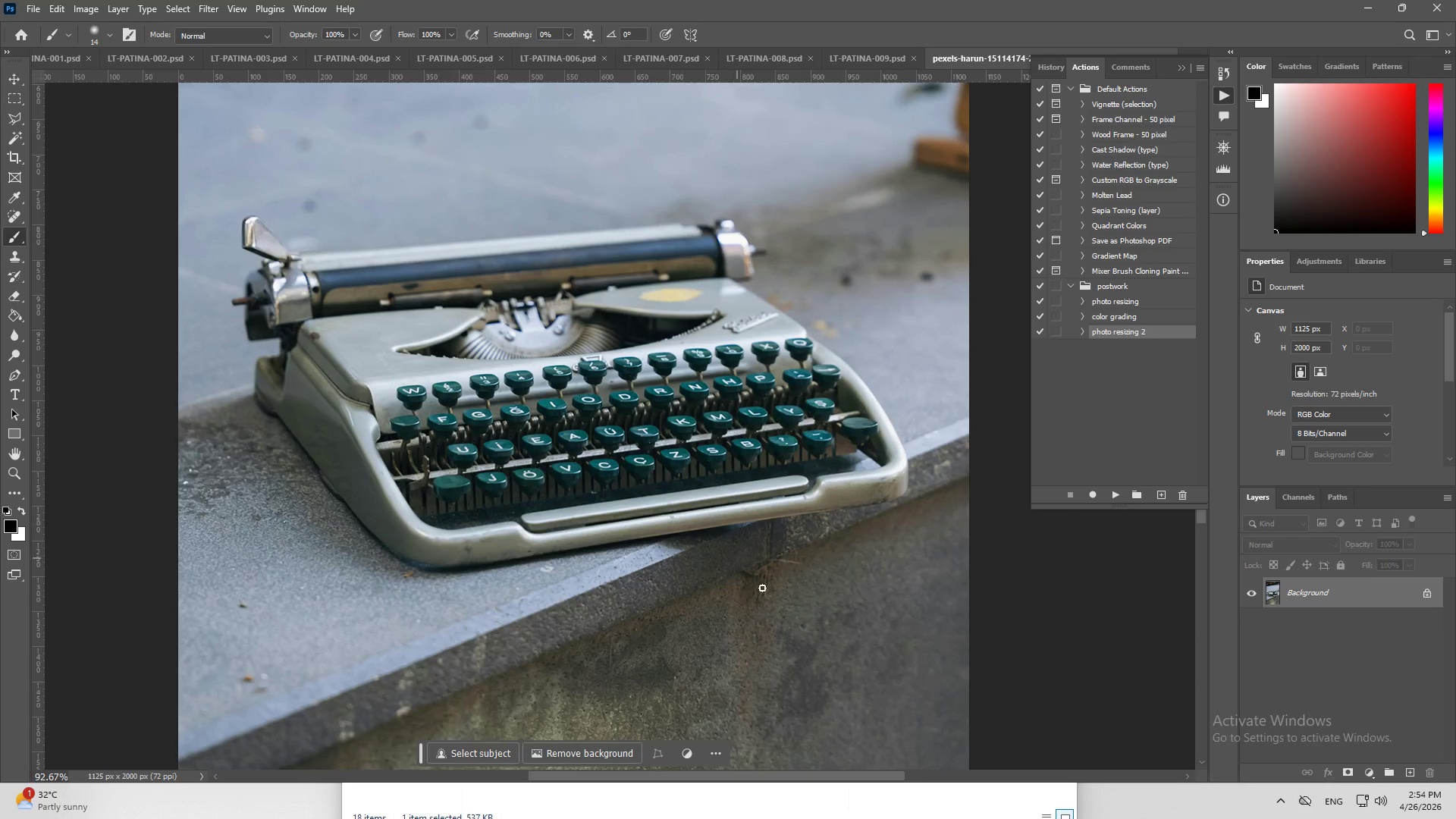 
left_click_drag(start_coordinate=[730, 777], to_coordinate=[696, 780])
 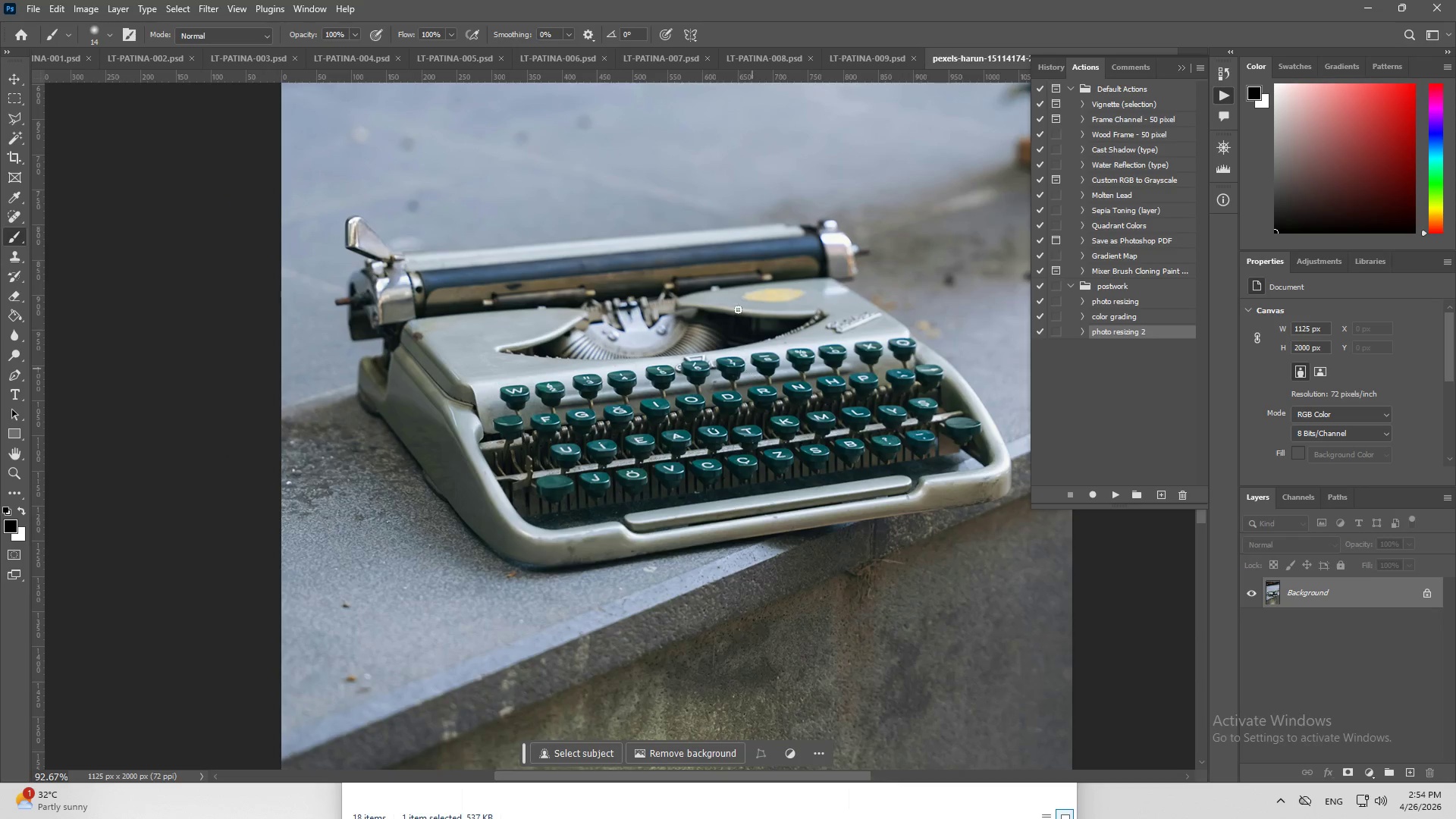 
key(Alt+AltLeft)
 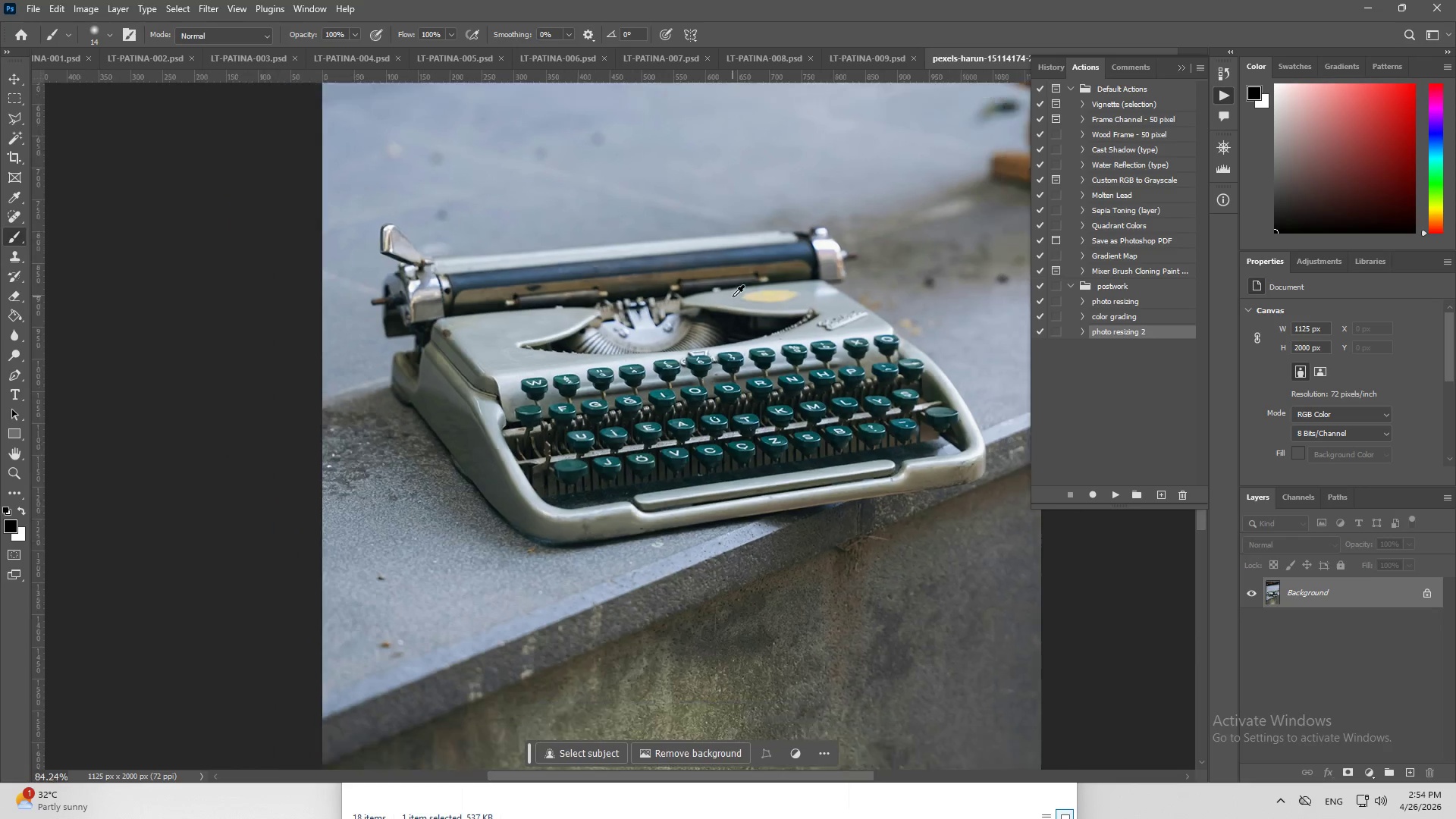 
hold_key(key=AltLeft, duration=0.39)
scroll: coordinate [761, 551], scroll_direction: up, amount: 7.0
 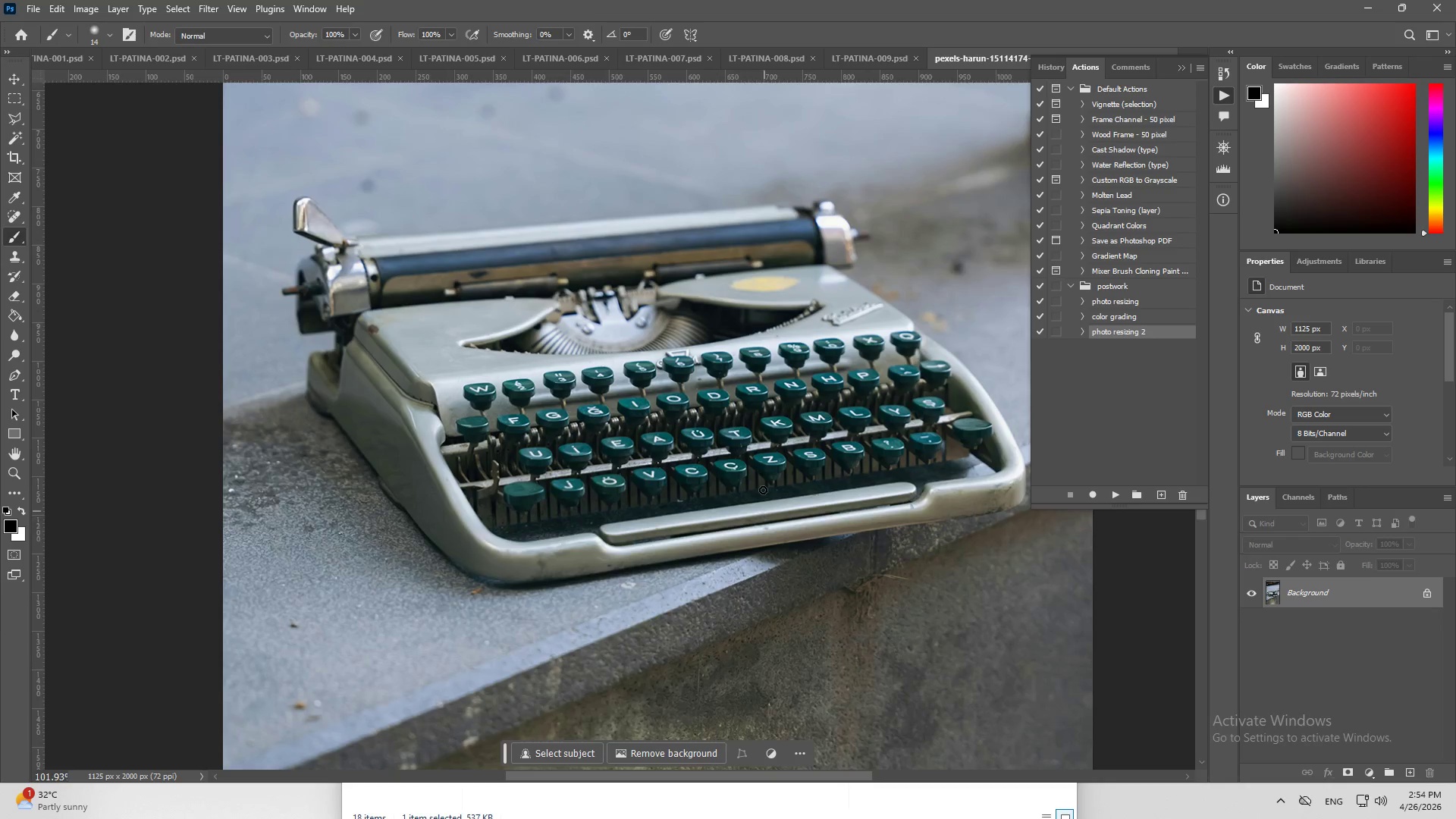 
key(Alt+AltLeft)
 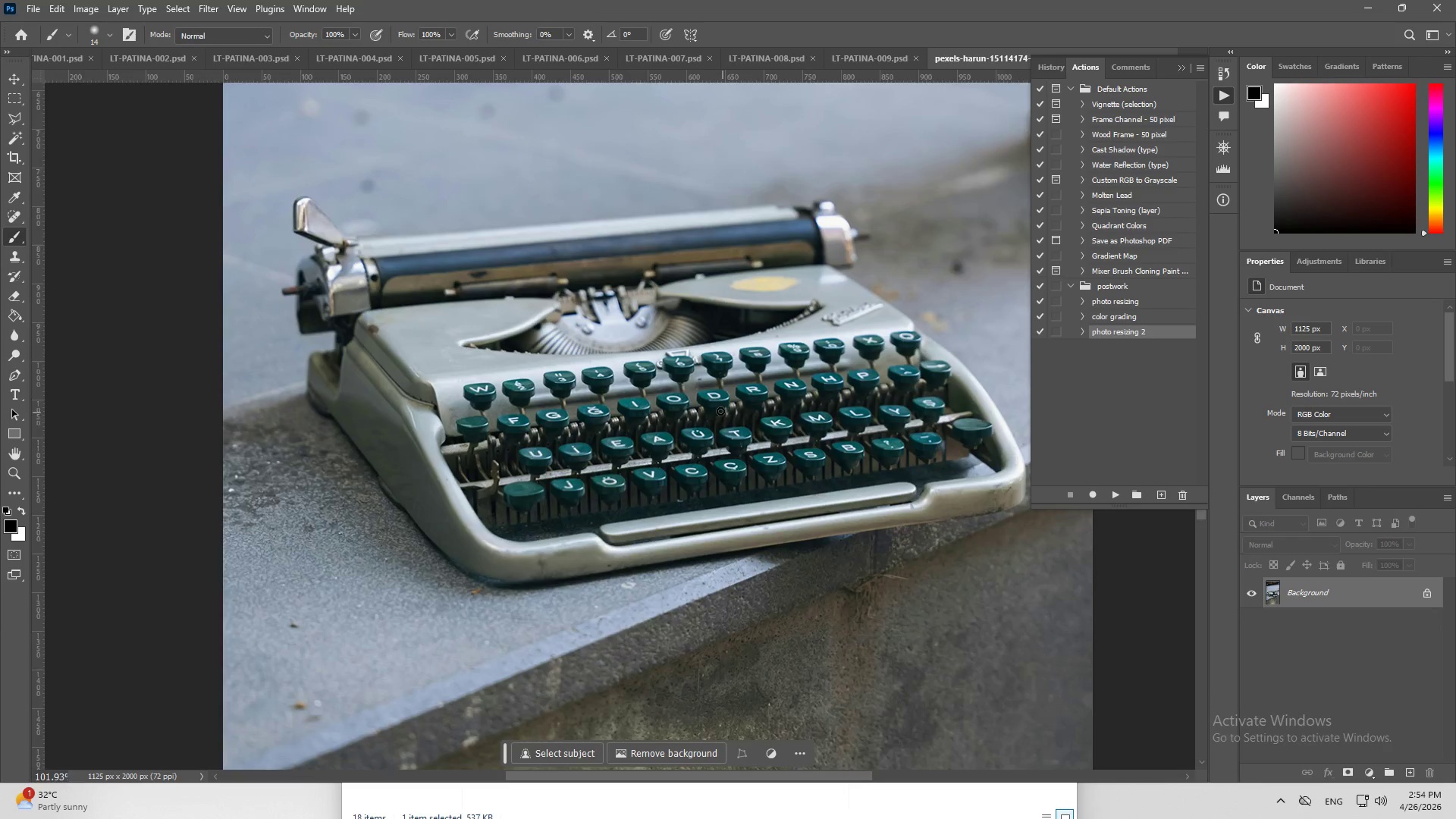 
scroll: coordinate [720, 407], scroll_direction: down, amount: 4.0
 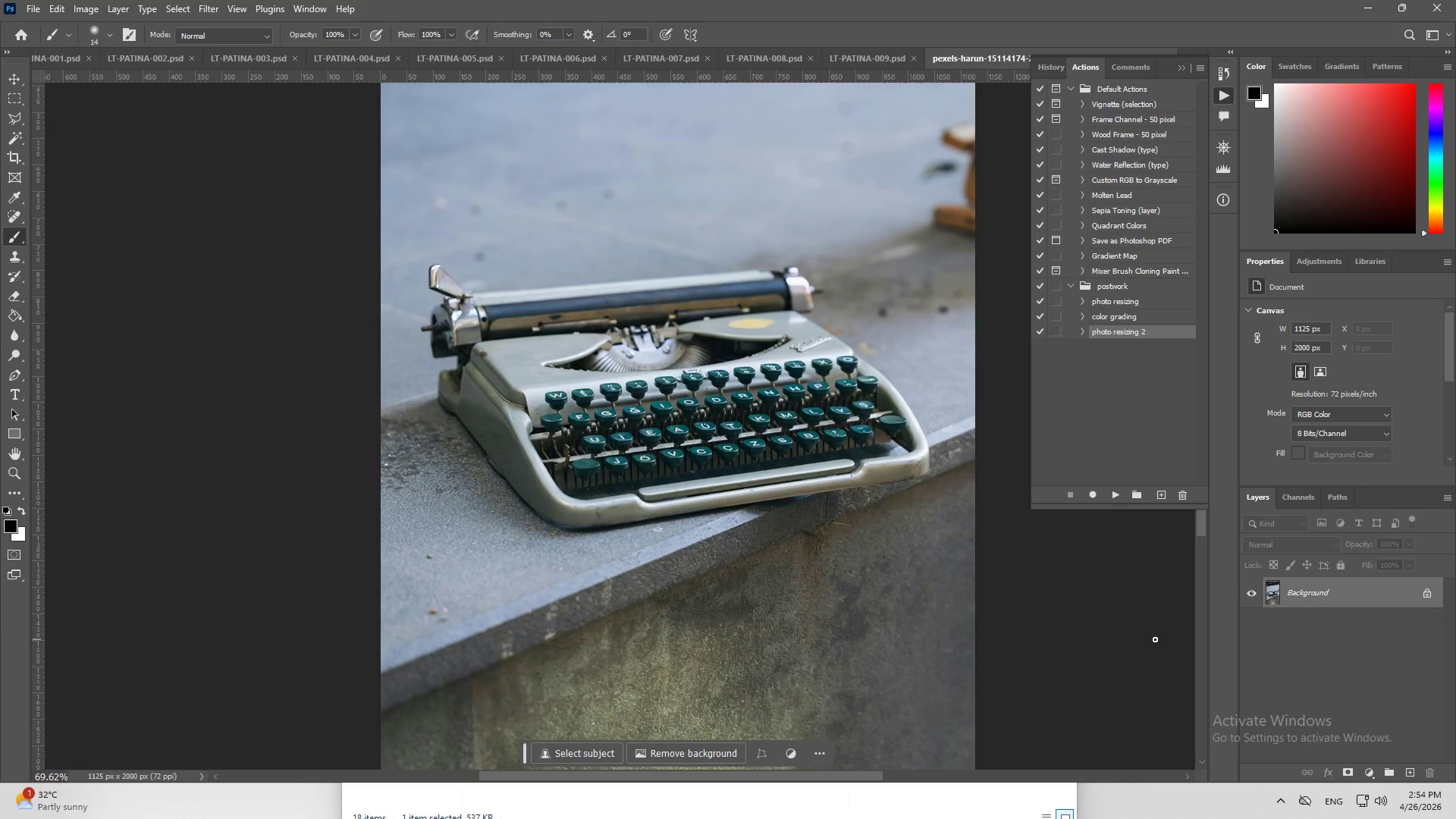 
key(Control+J)
 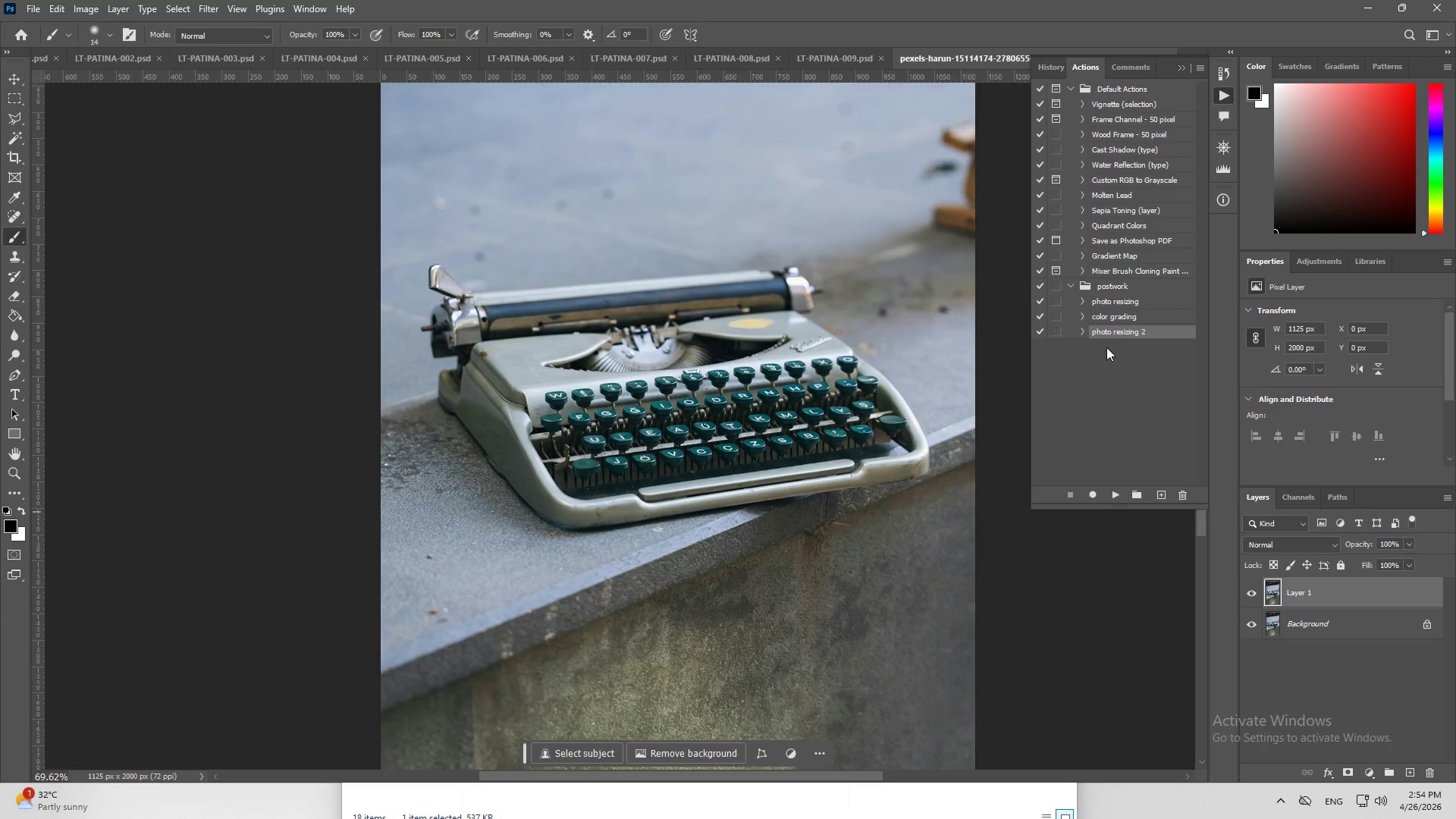 
left_click([1107, 314])
 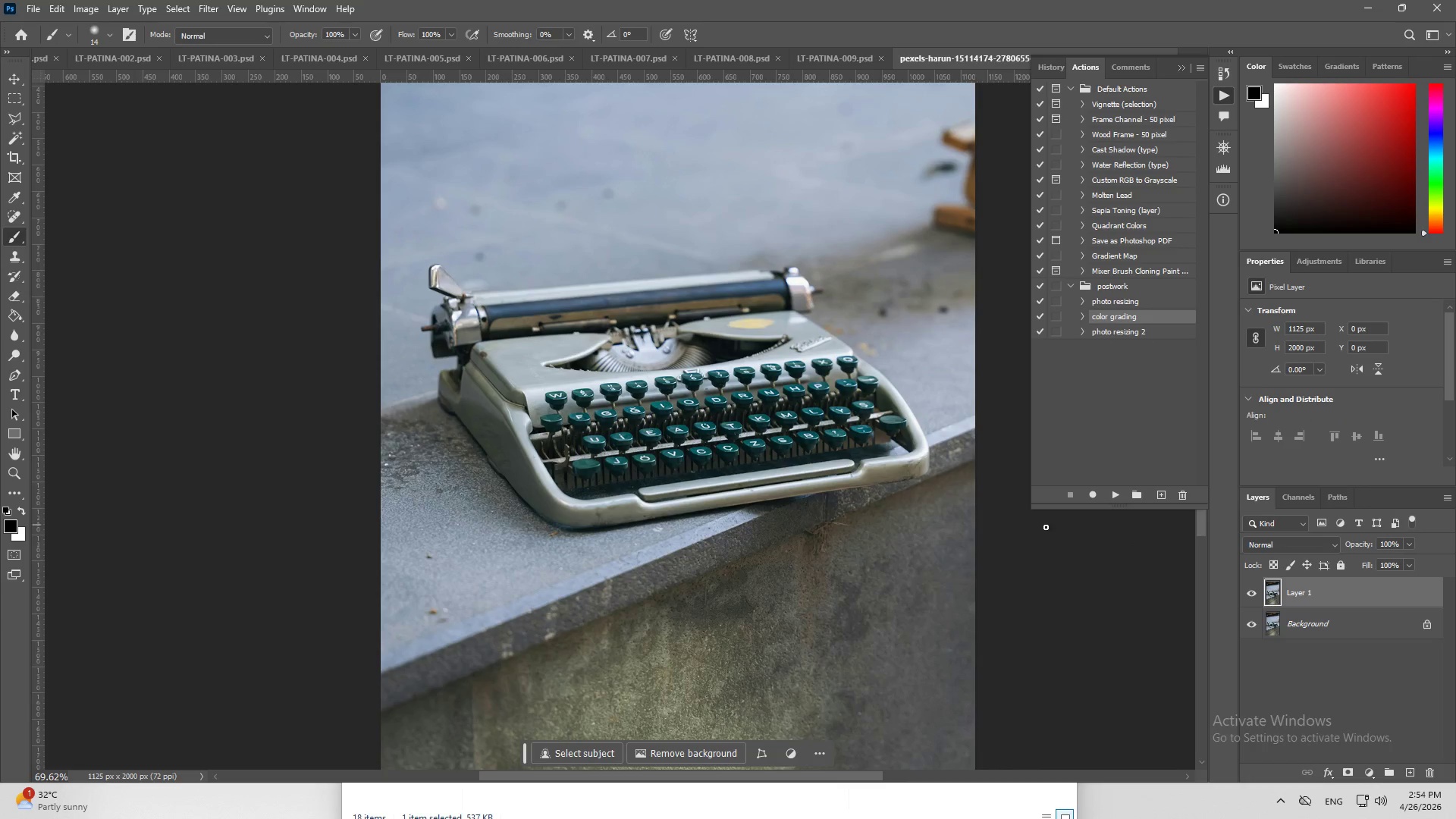 
right_click([1352, 584])
 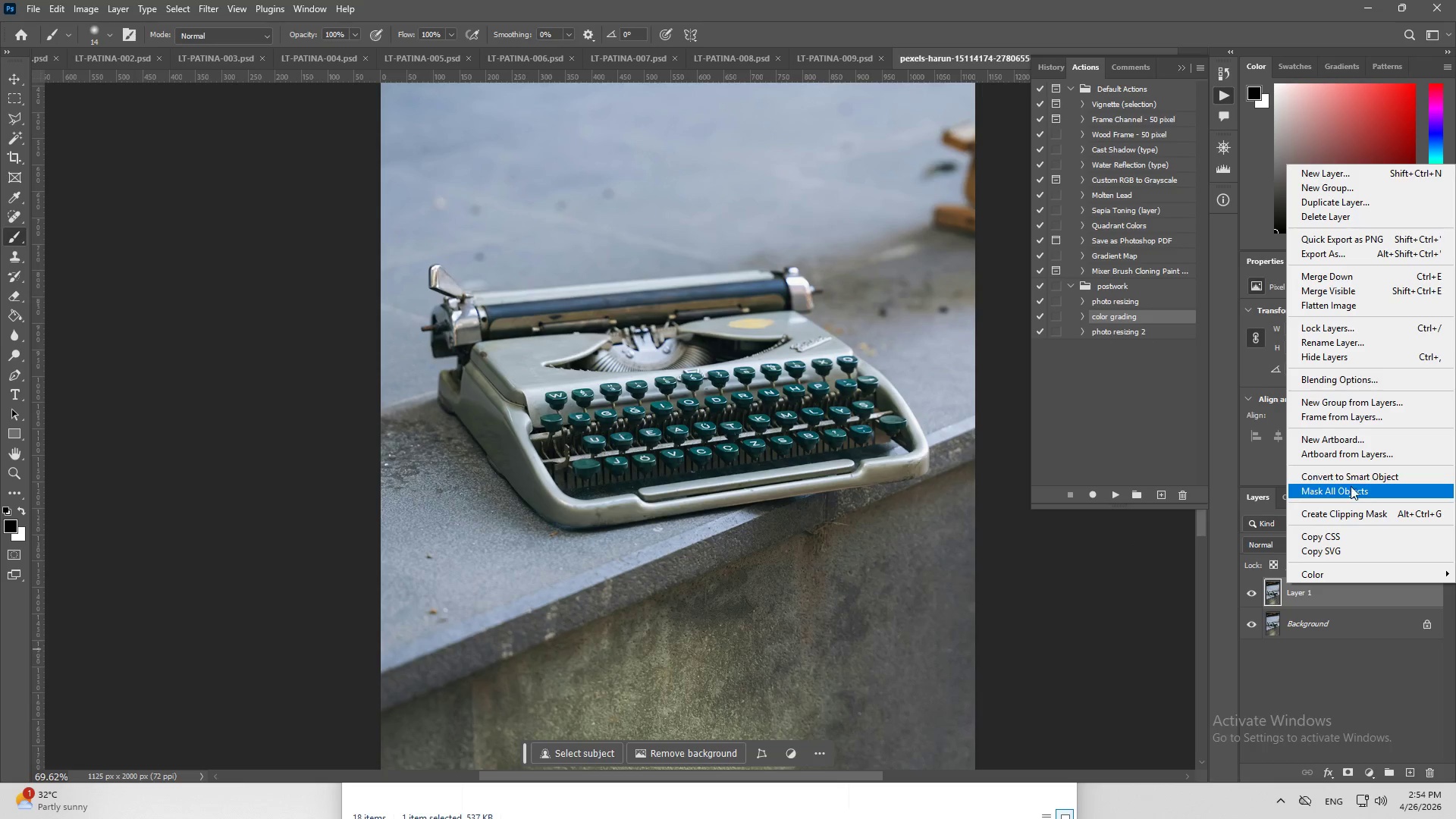 
left_click([1351, 479])
 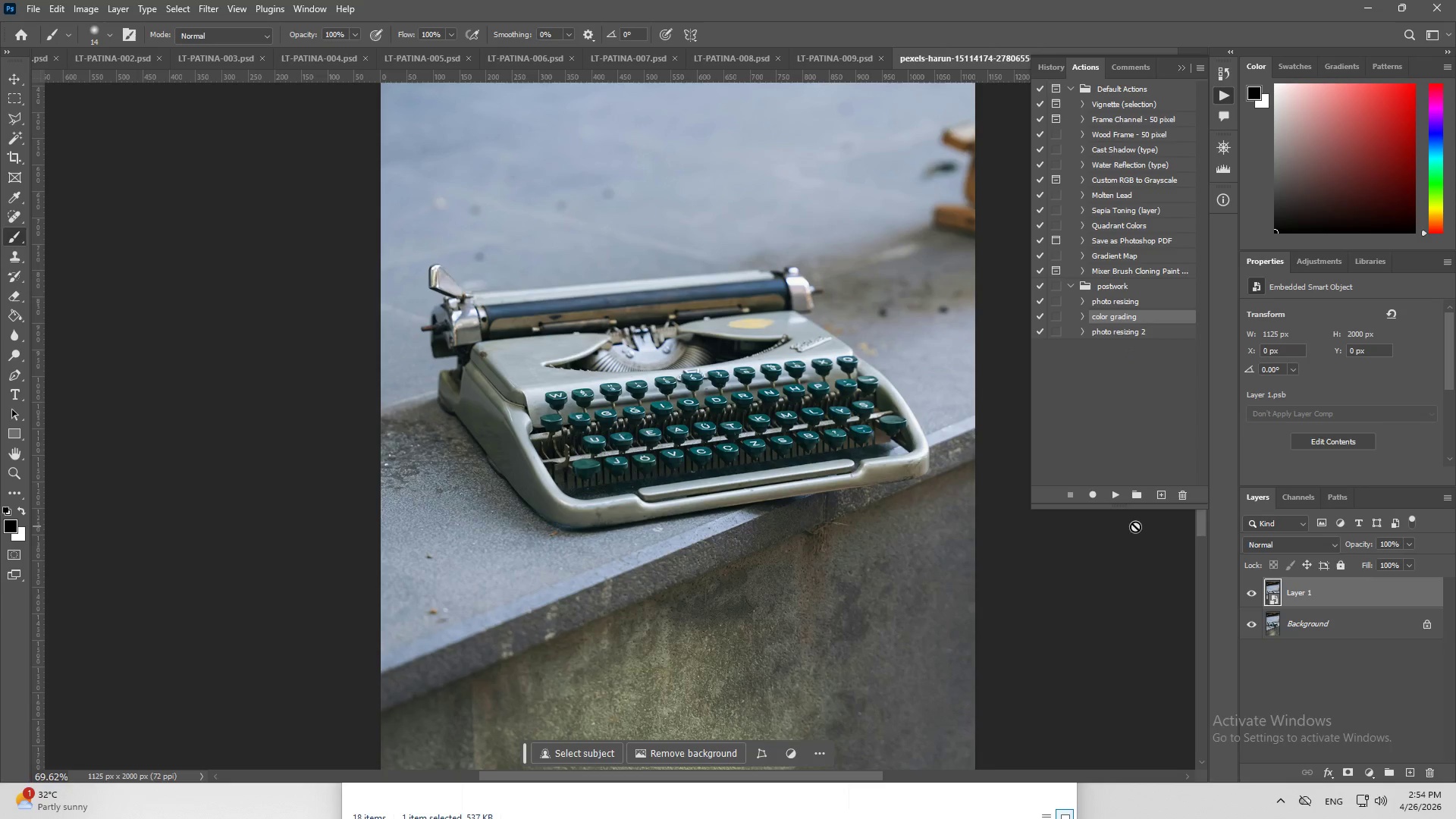 
left_click([1112, 494])
 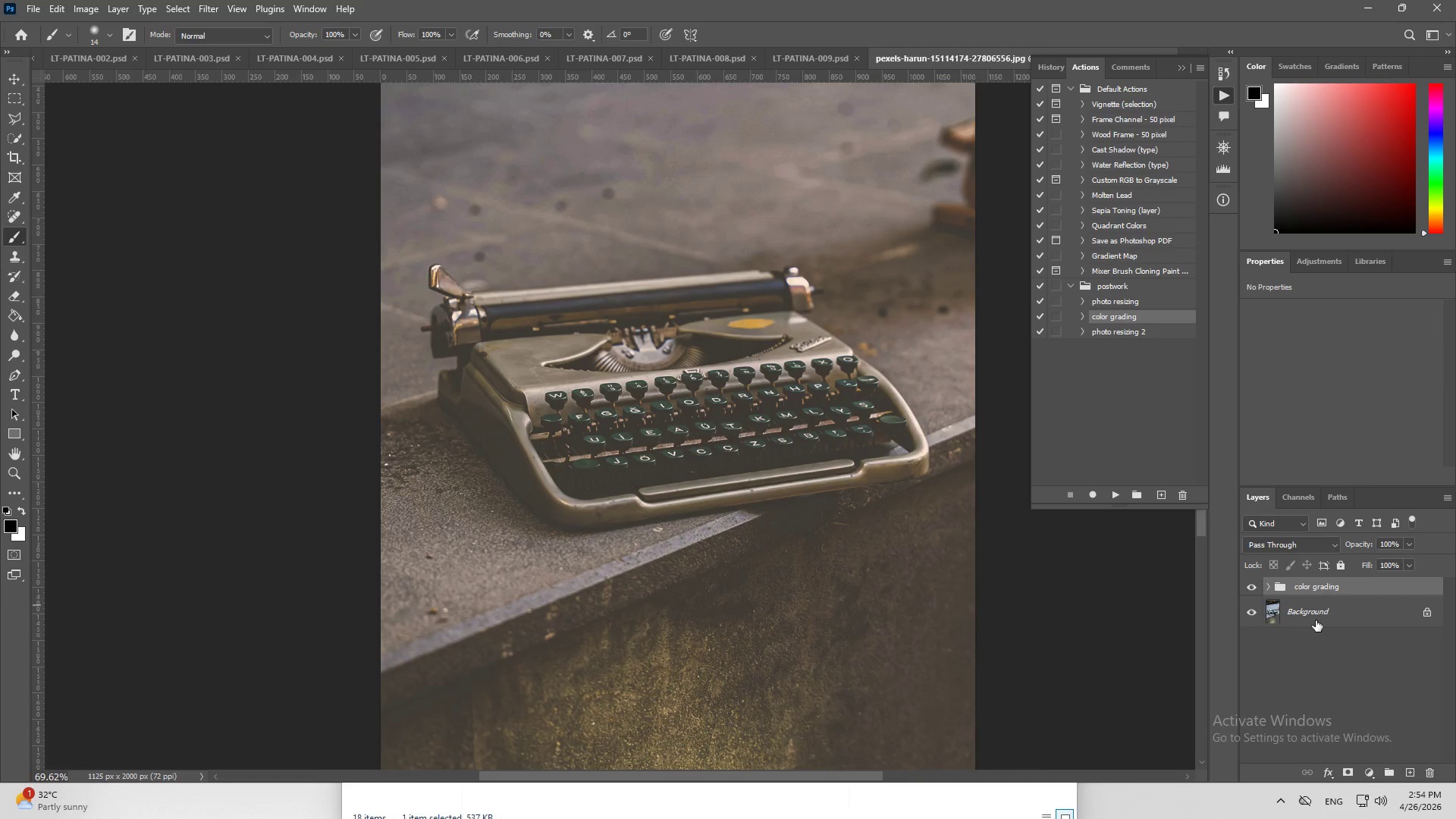 
wait(10.58)
 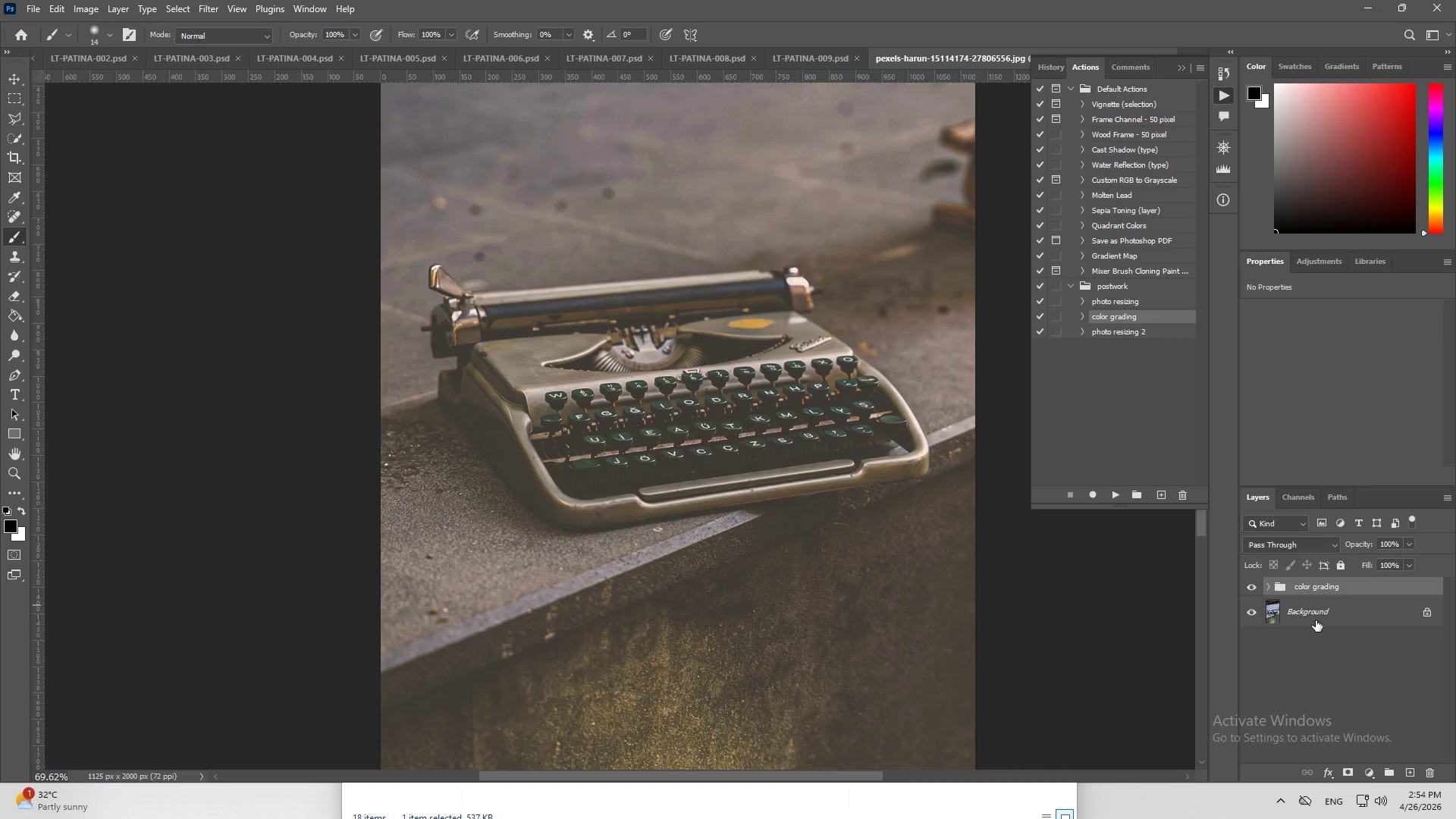 
left_click([1267, 588])
 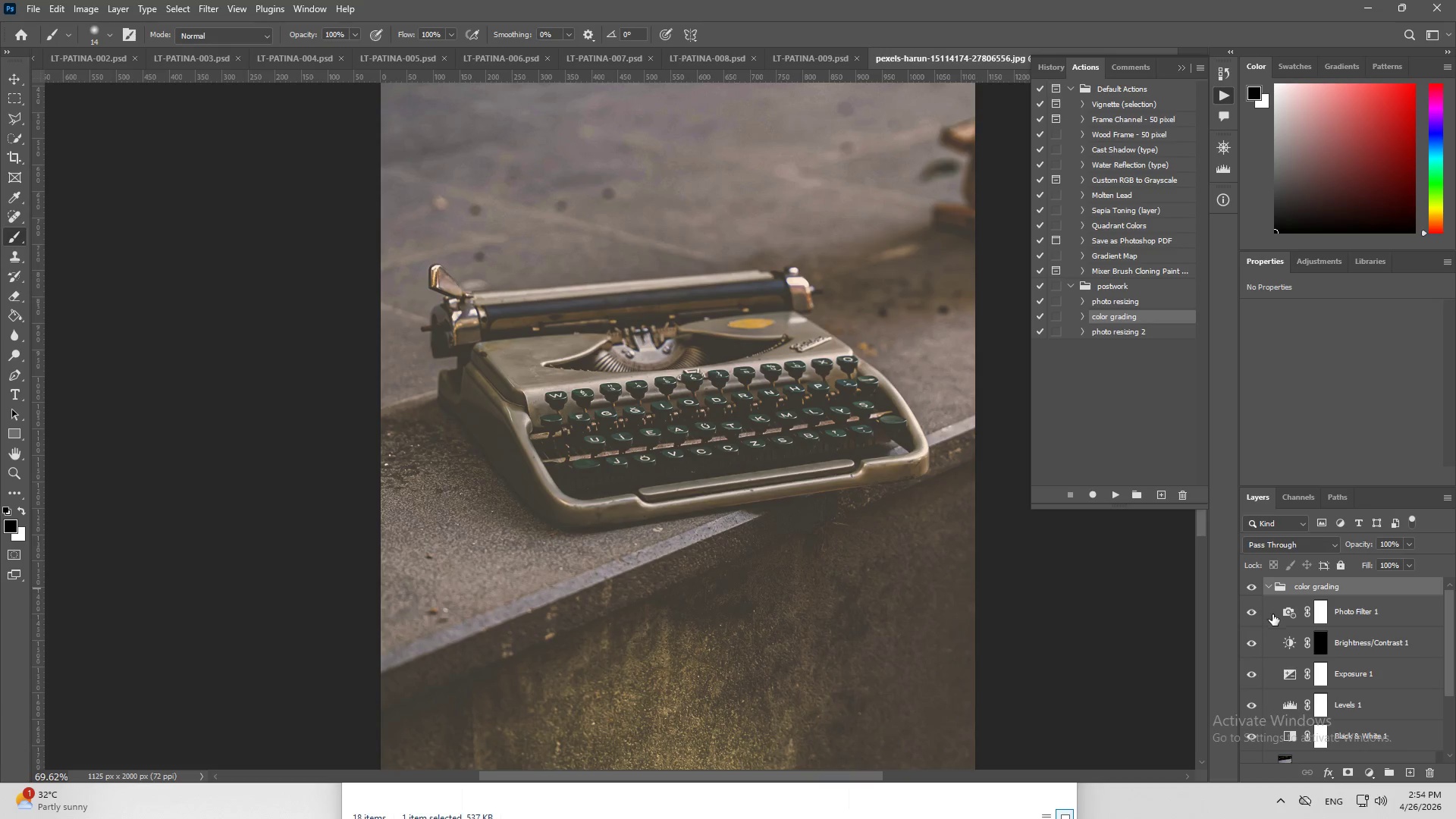 
scroll: coordinate [1317, 616], scroll_direction: down, amount: 11.0
 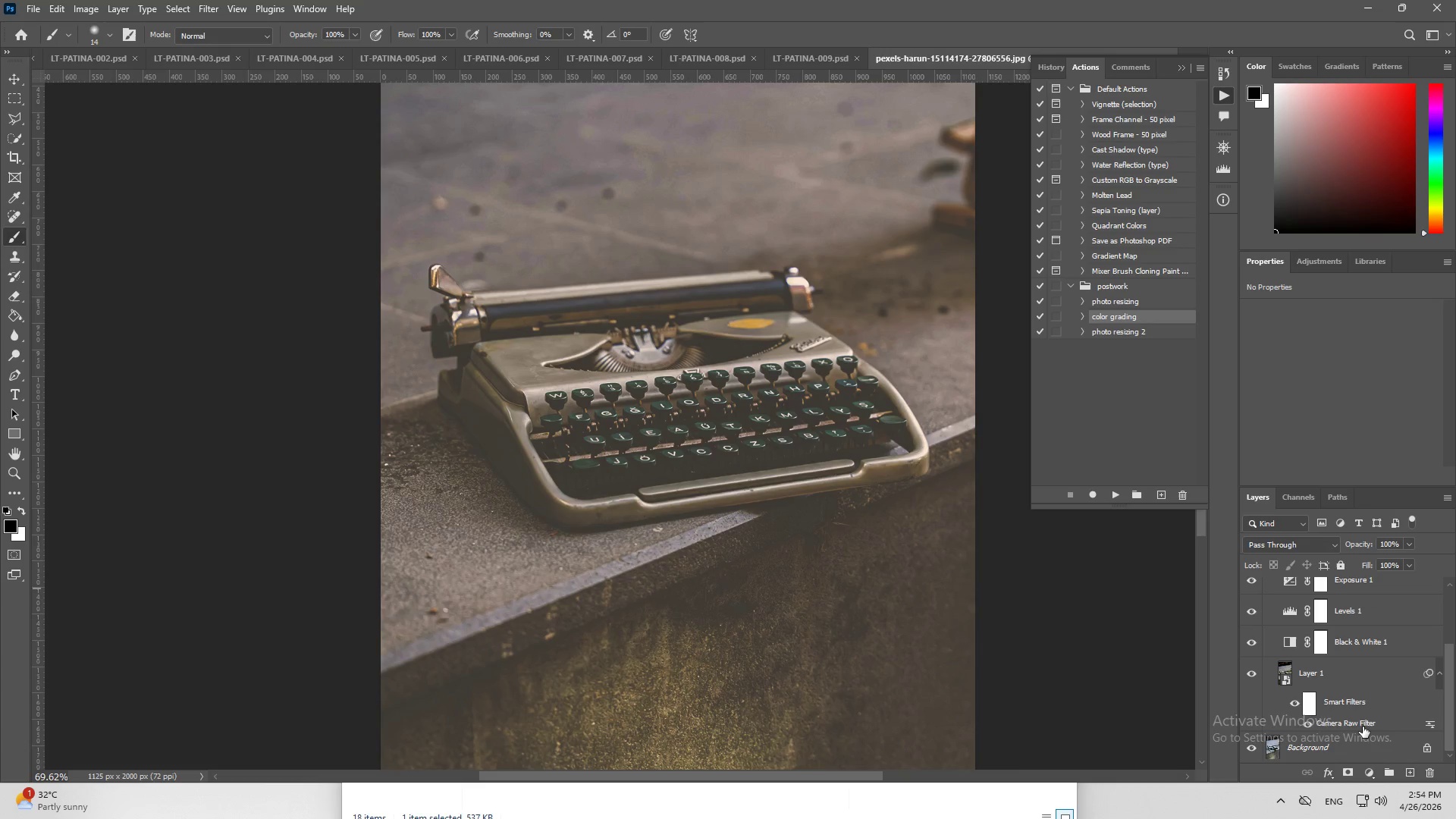 
double_click([1362, 721])
 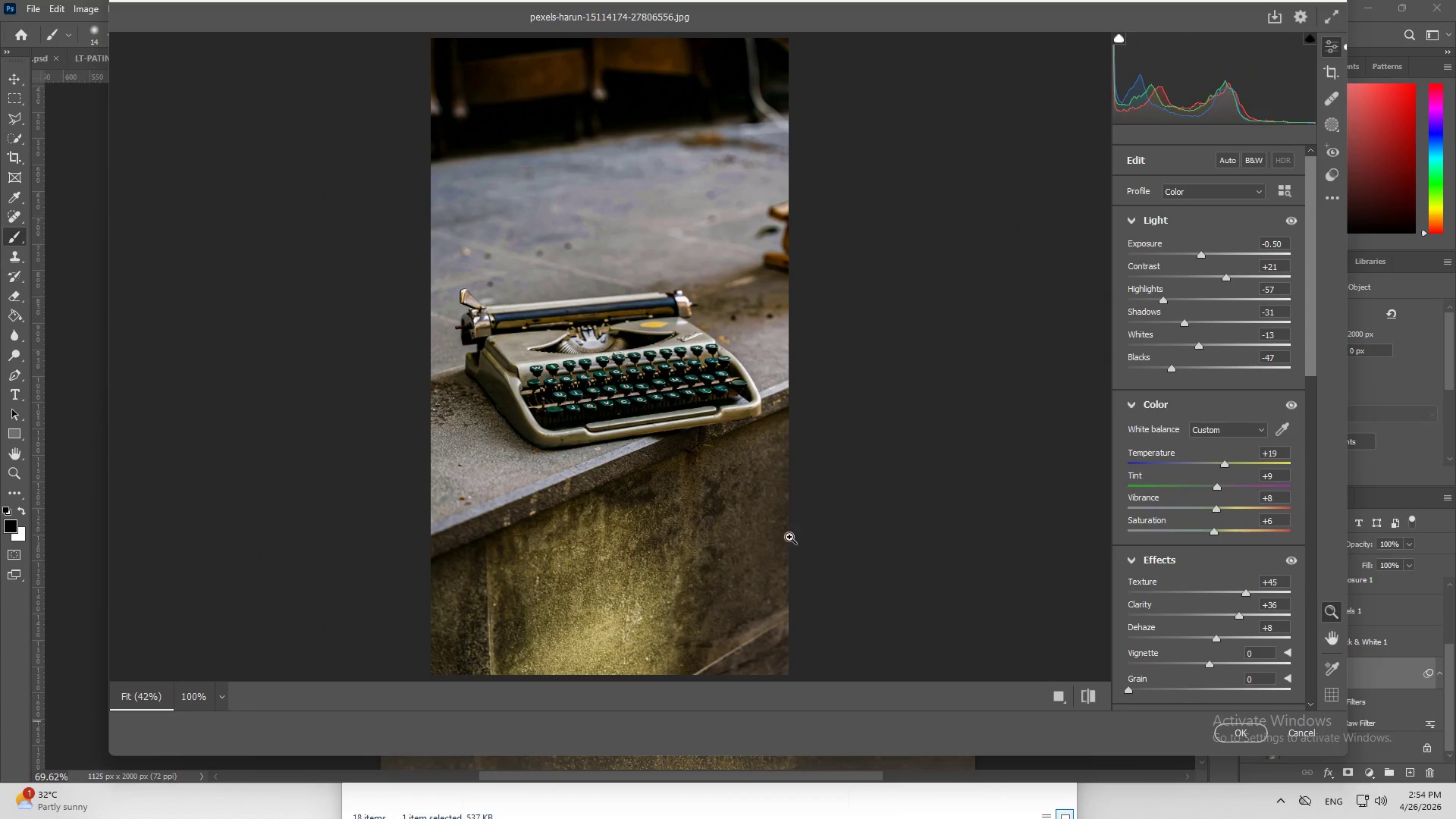 
scroll: coordinate [645, 443], scroll_direction: down, amount: 1.0
 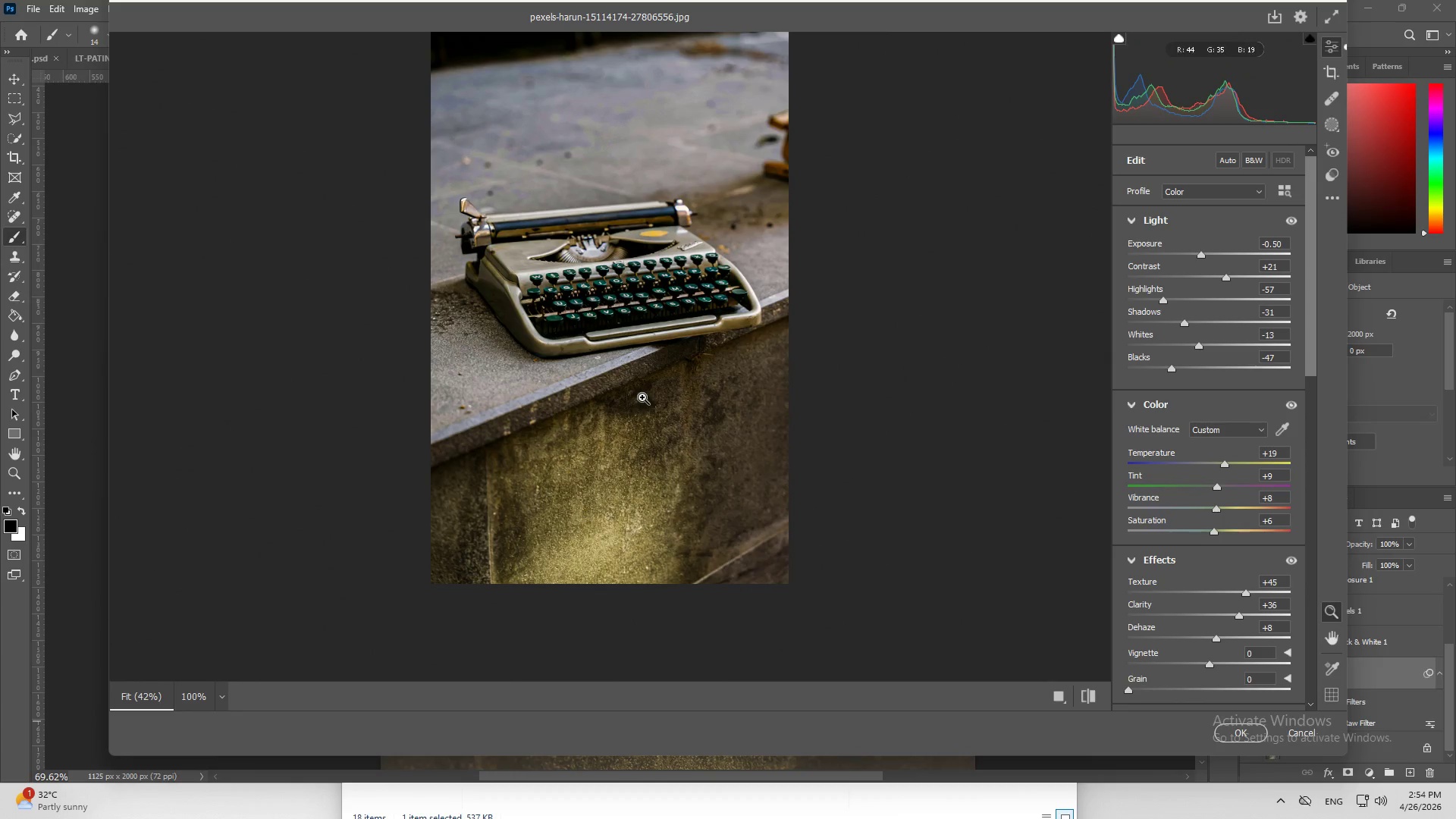 
left_click_drag(start_coordinate=[644, 397], to_coordinate=[656, 397])
 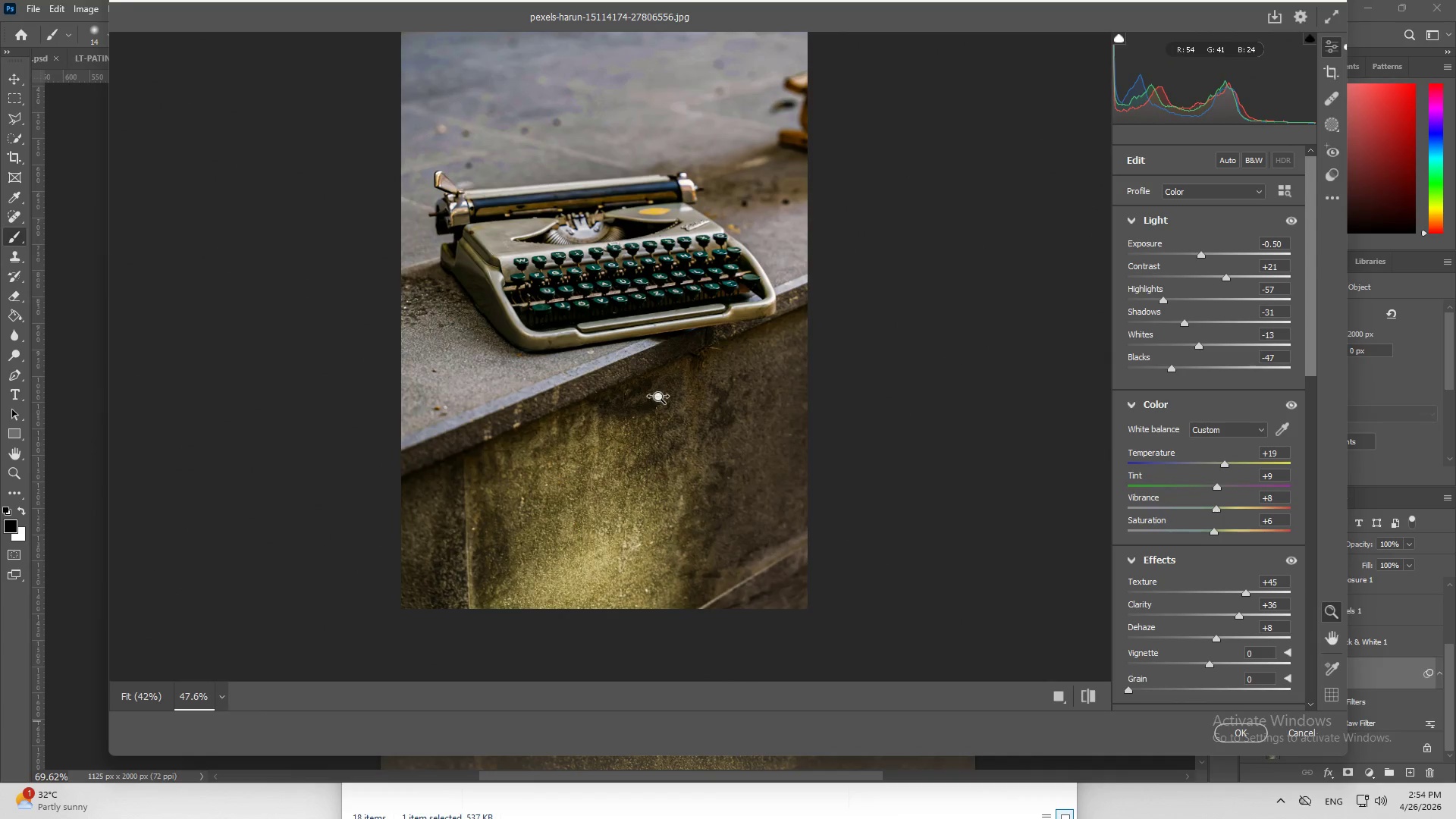 
left_click_drag(start_coordinate=[656, 397], to_coordinate=[728, 397])
 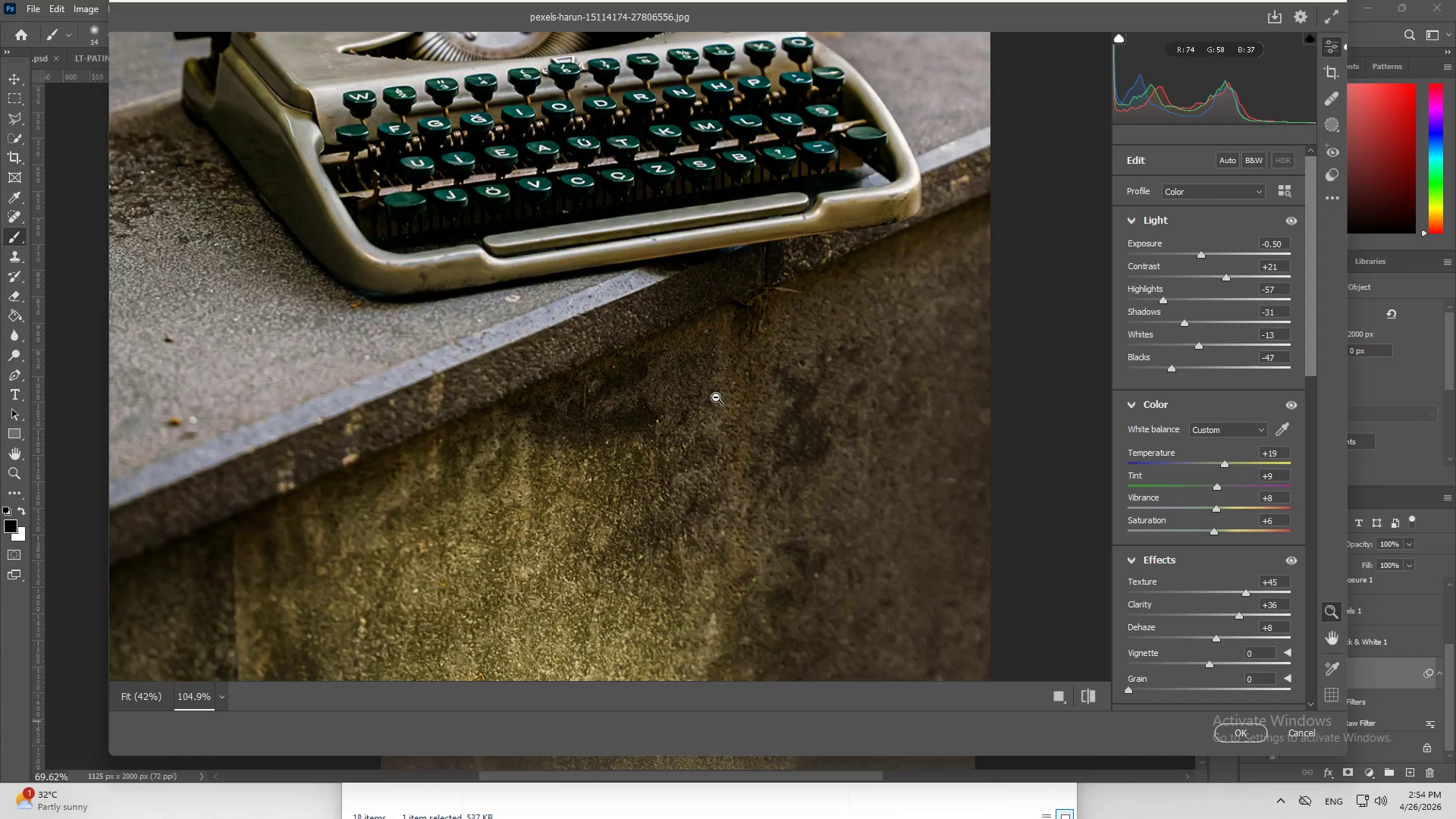 
scroll: coordinate [715, 397], scroll_direction: up, amount: 2.0
 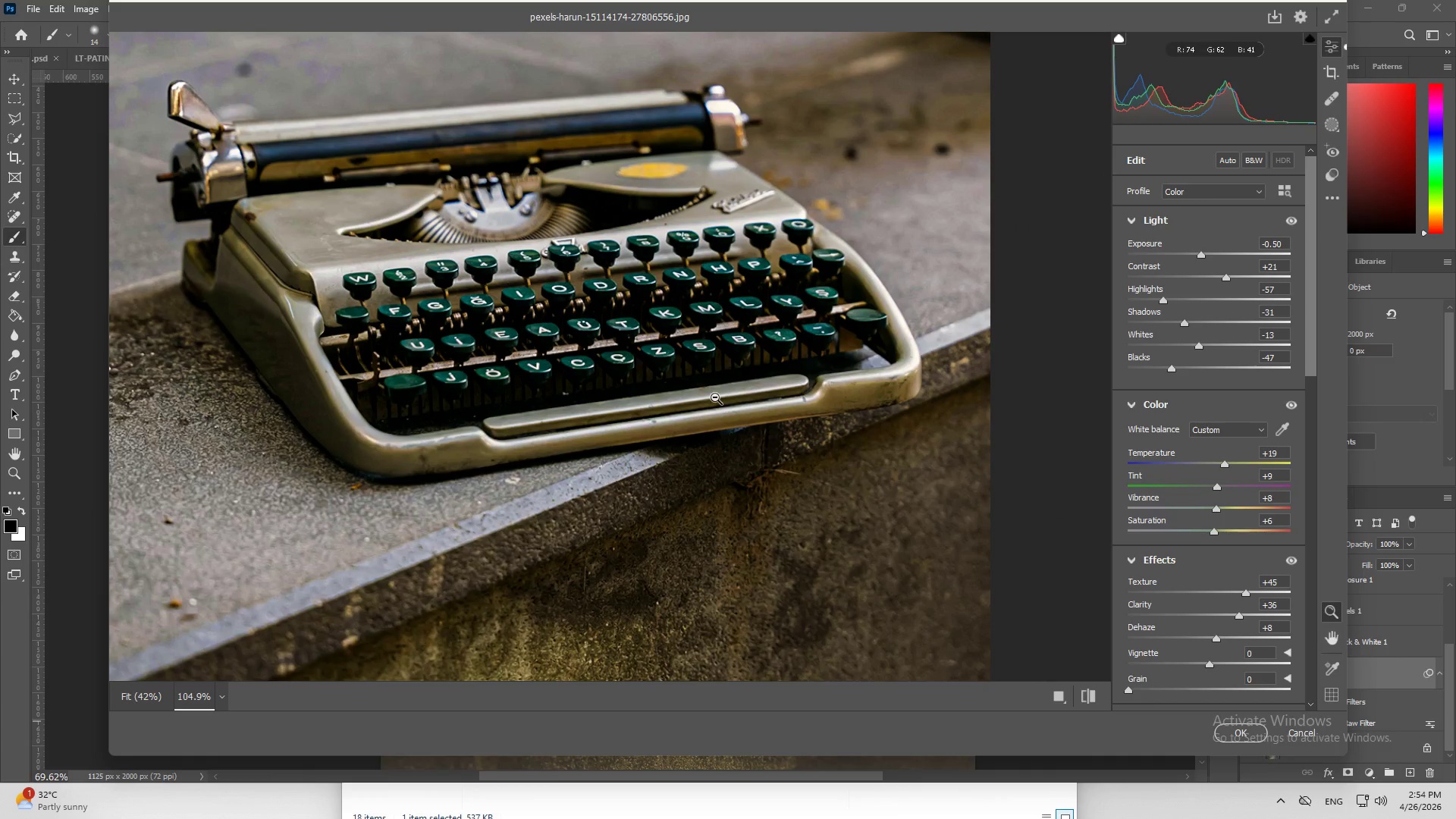 
hold_key(key=AltLeft, duration=0.64)
 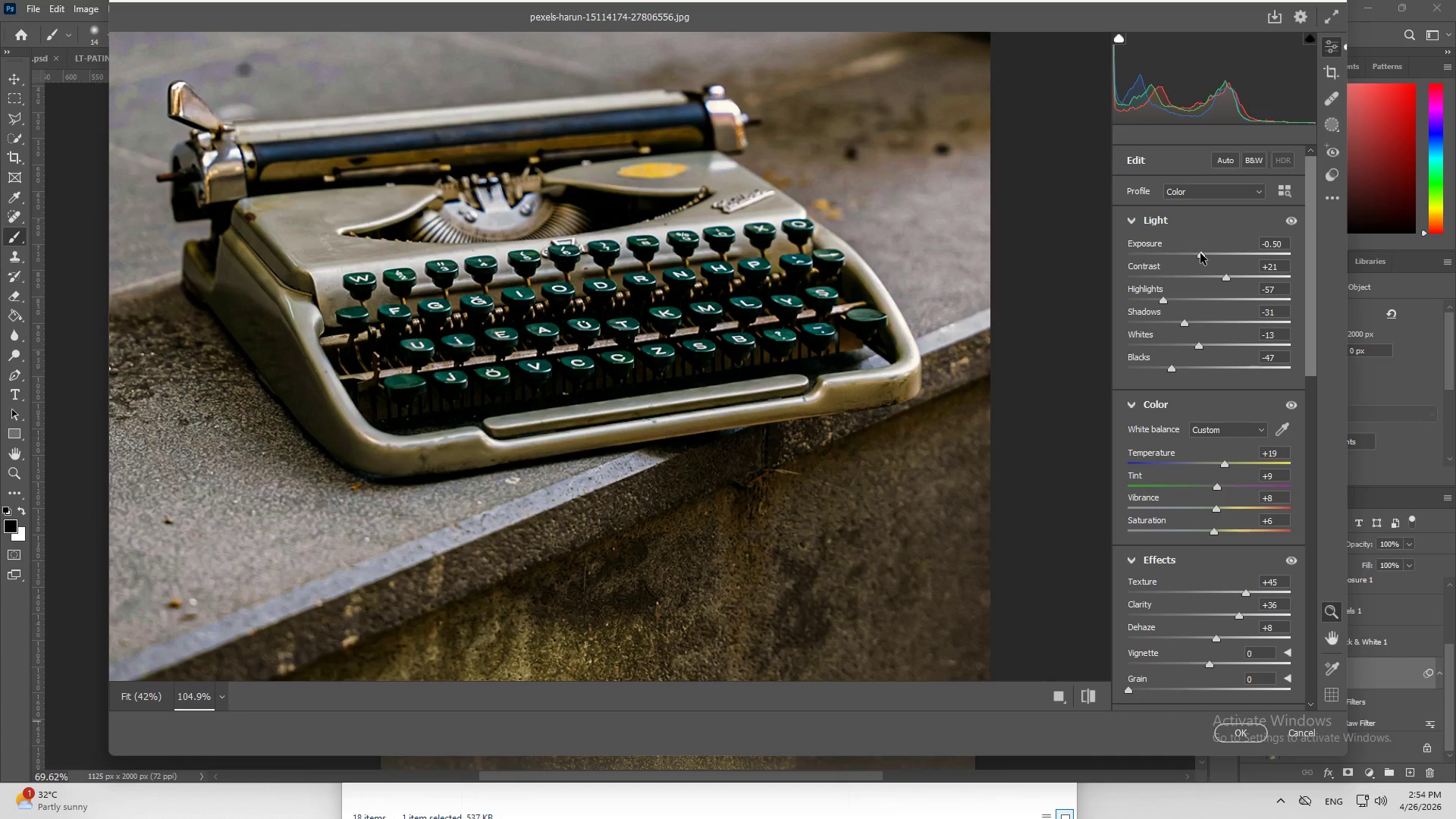 
wait(5.72)
 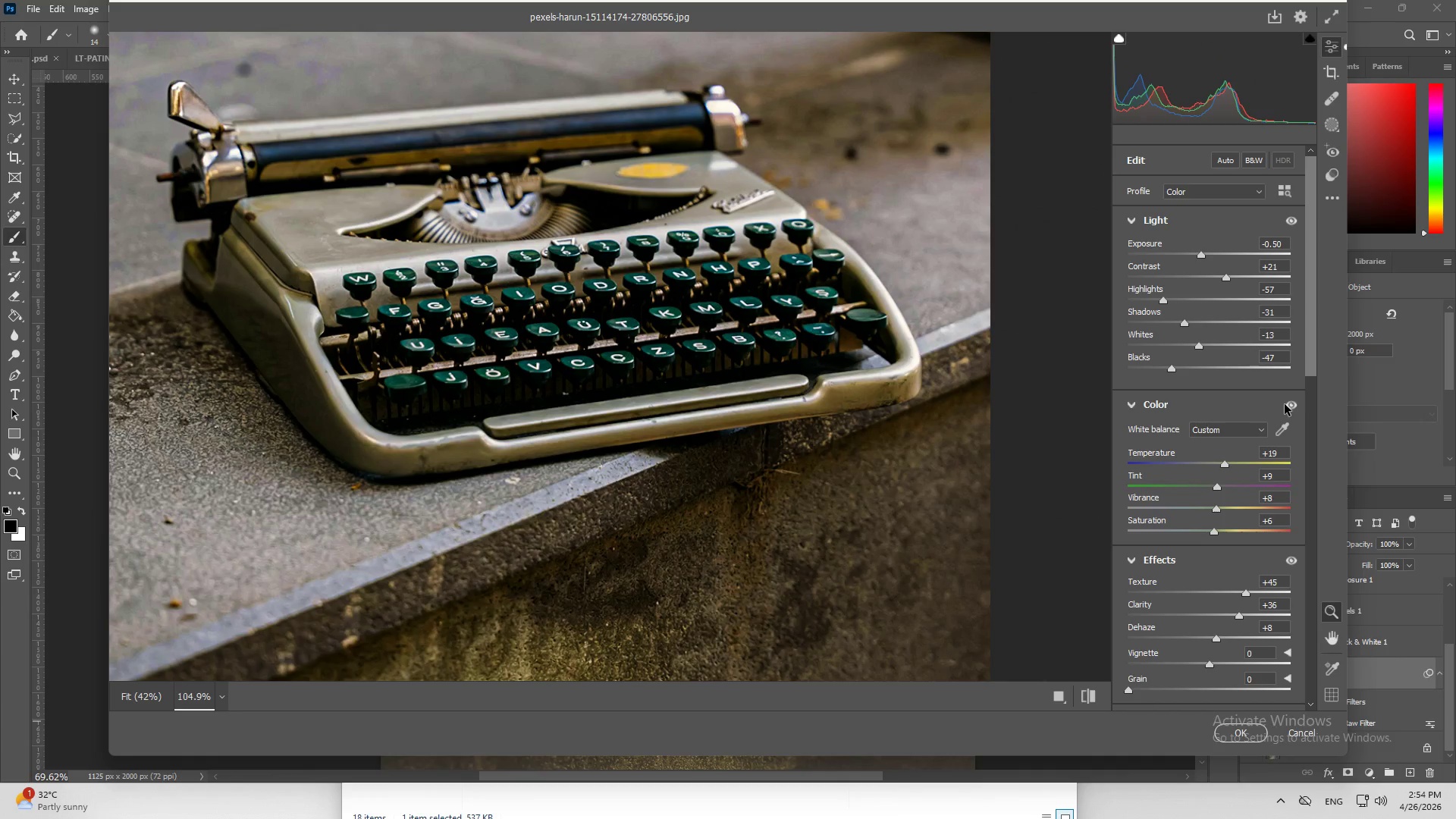 
left_click_drag(start_coordinate=[1202, 254], to_coordinate=[1206, 254])
 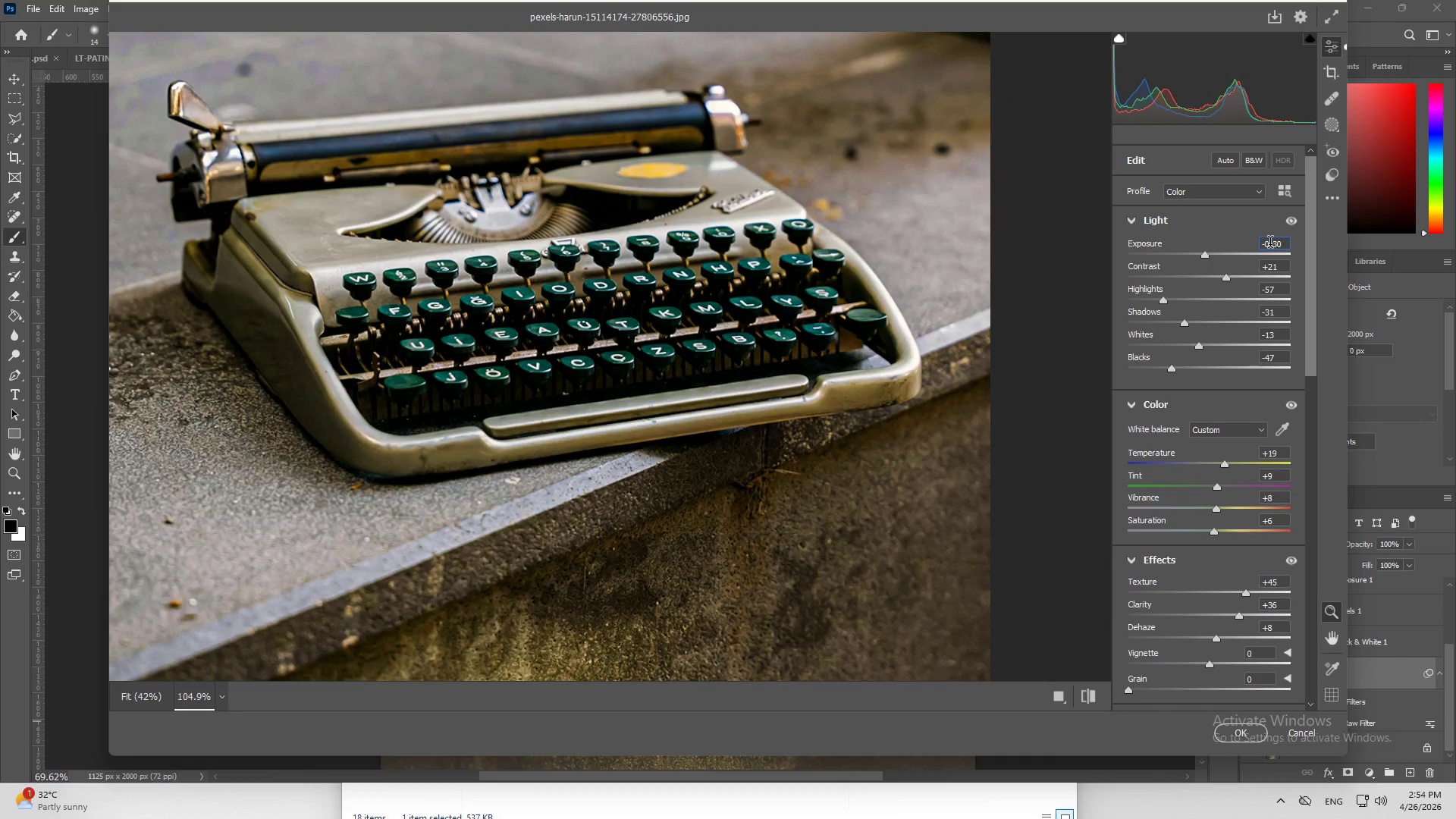 
double_click([1270, 244])
 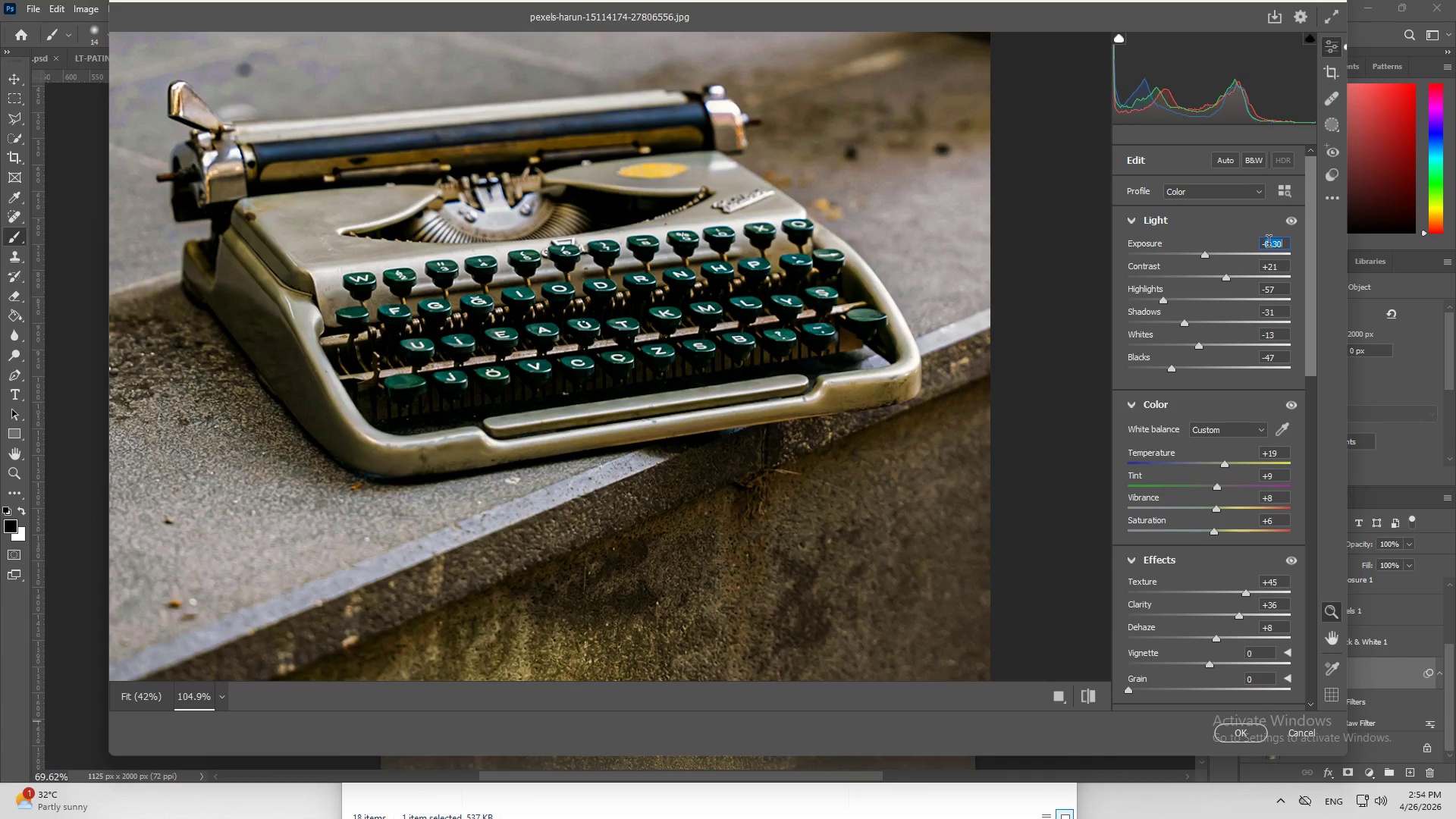 
key(Backspace)
 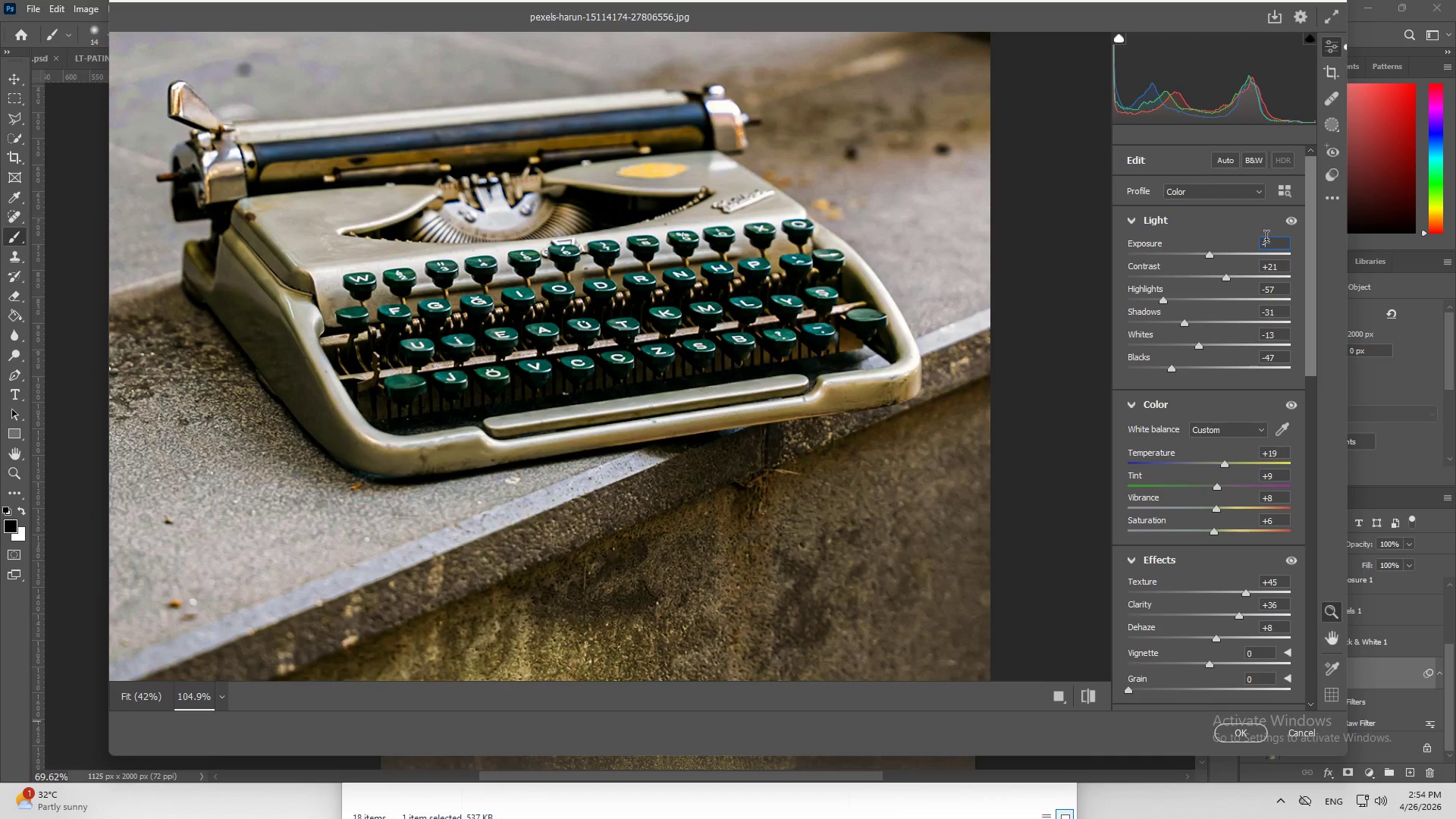 
key(Backspace)
 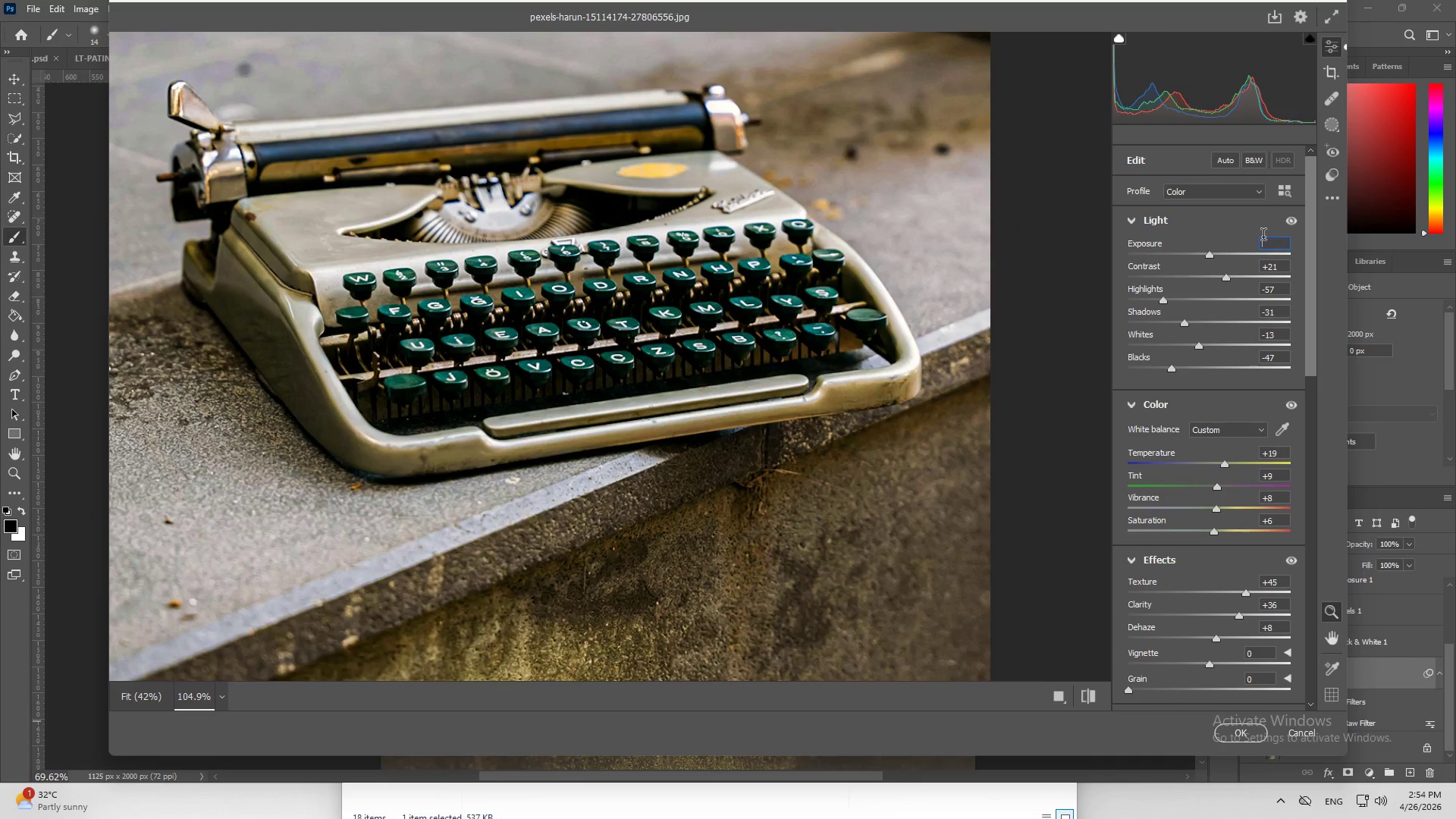 
key(0)
 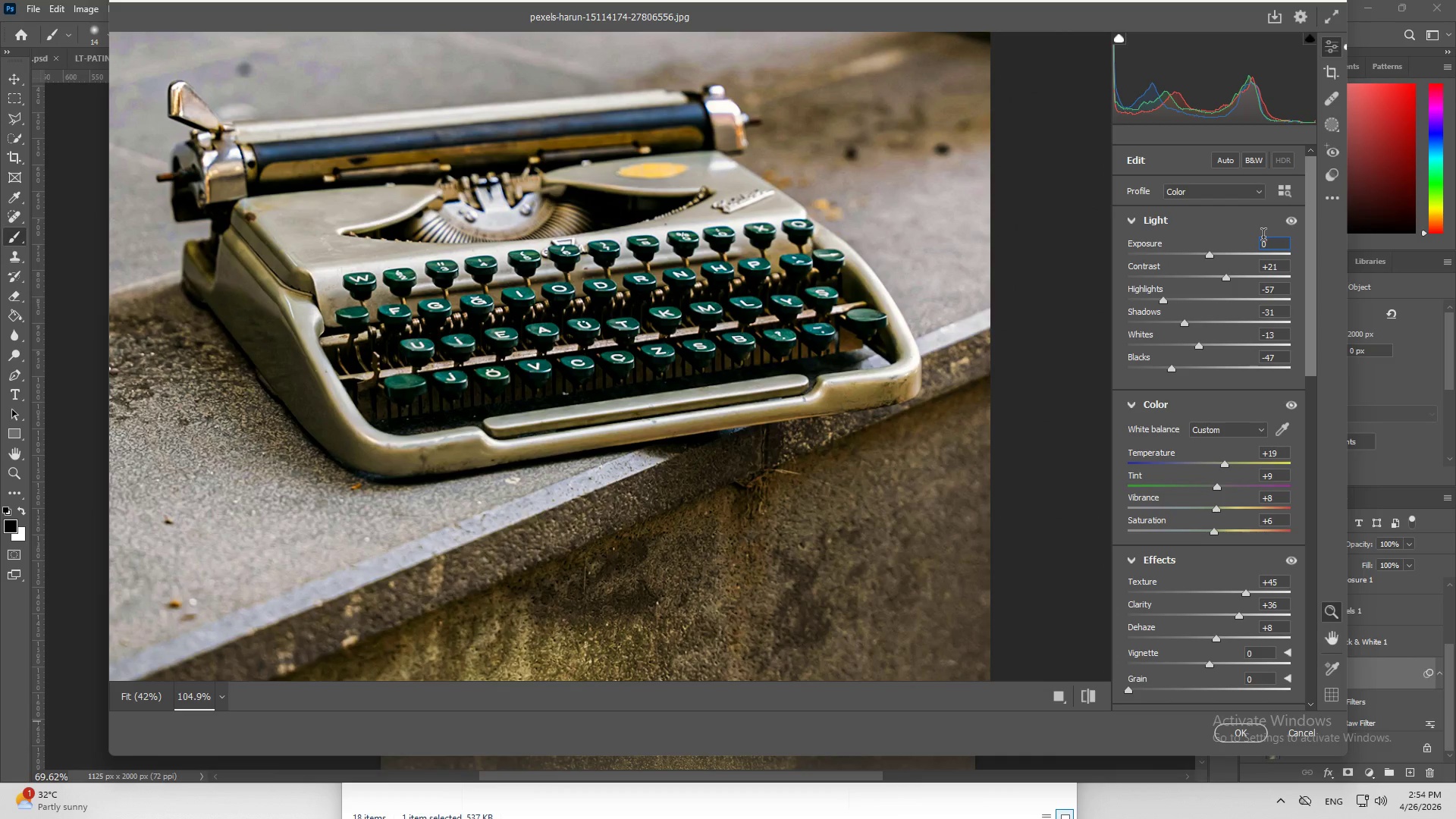 
key(Enter)
 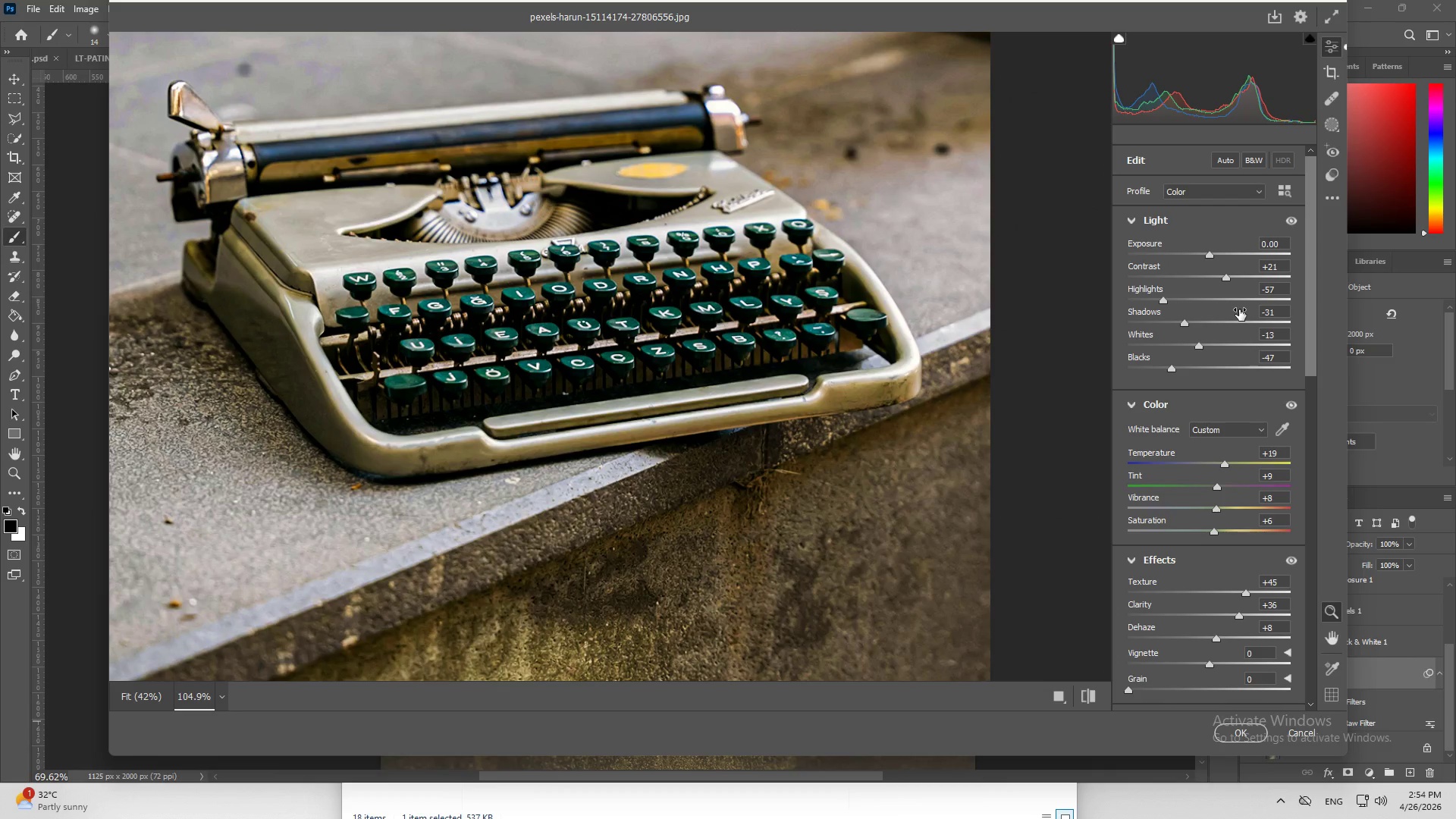 
wait(5.27)
 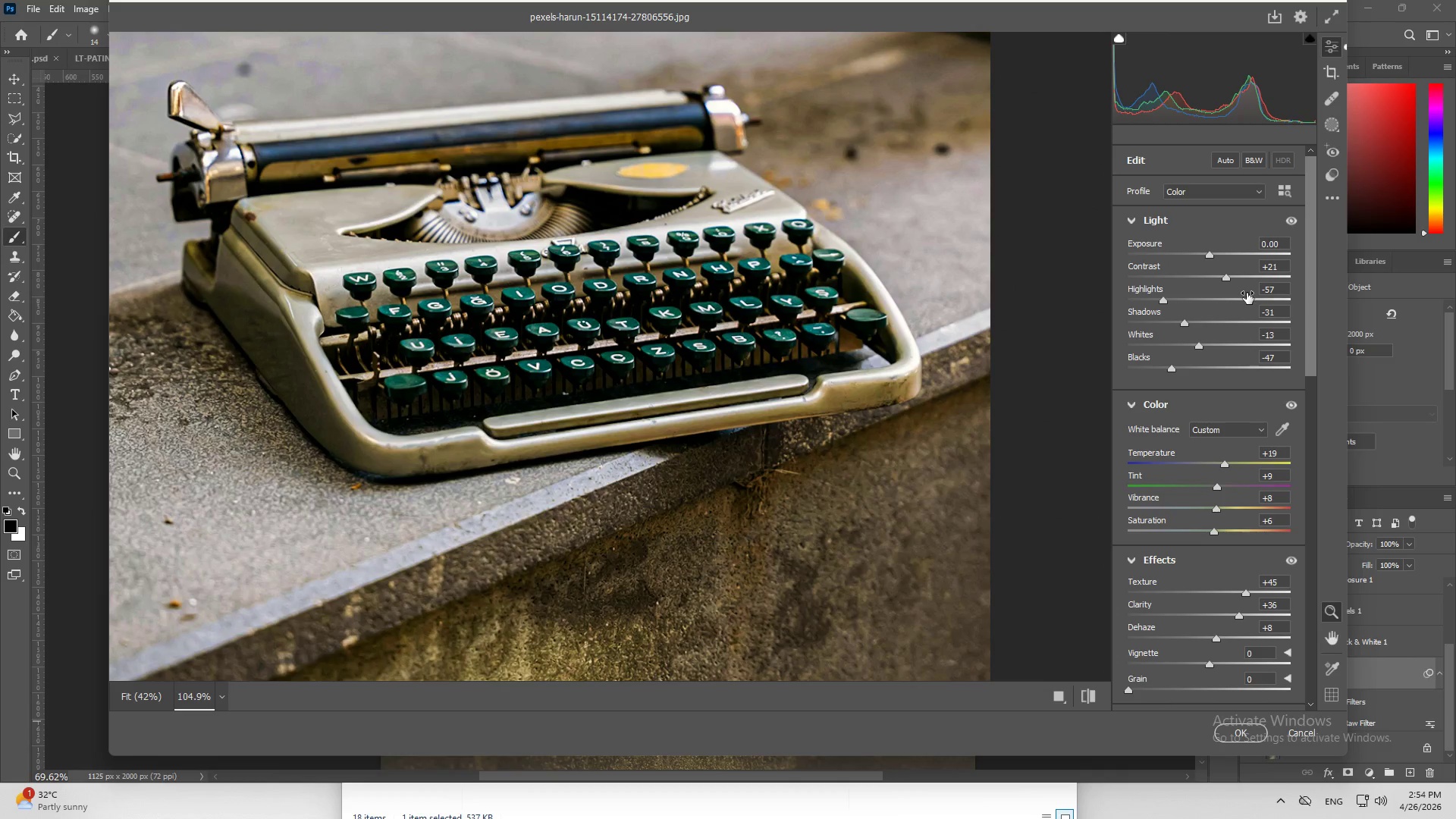 
left_click_drag(start_coordinate=[1229, 279], to_coordinate=[1254, 277])
 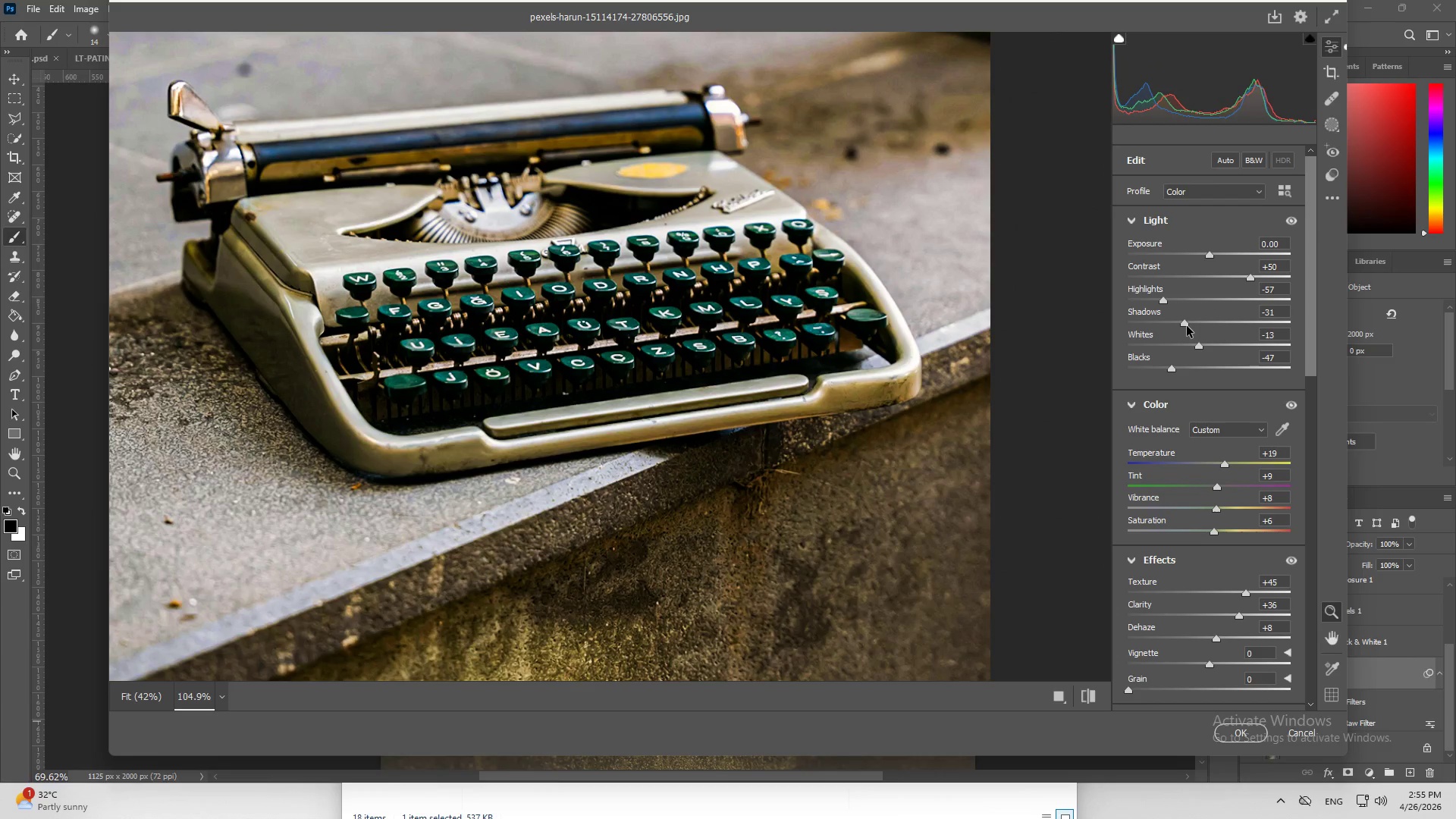 
left_click_drag(start_coordinate=[1187, 325], to_coordinate=[1261, 332])
 